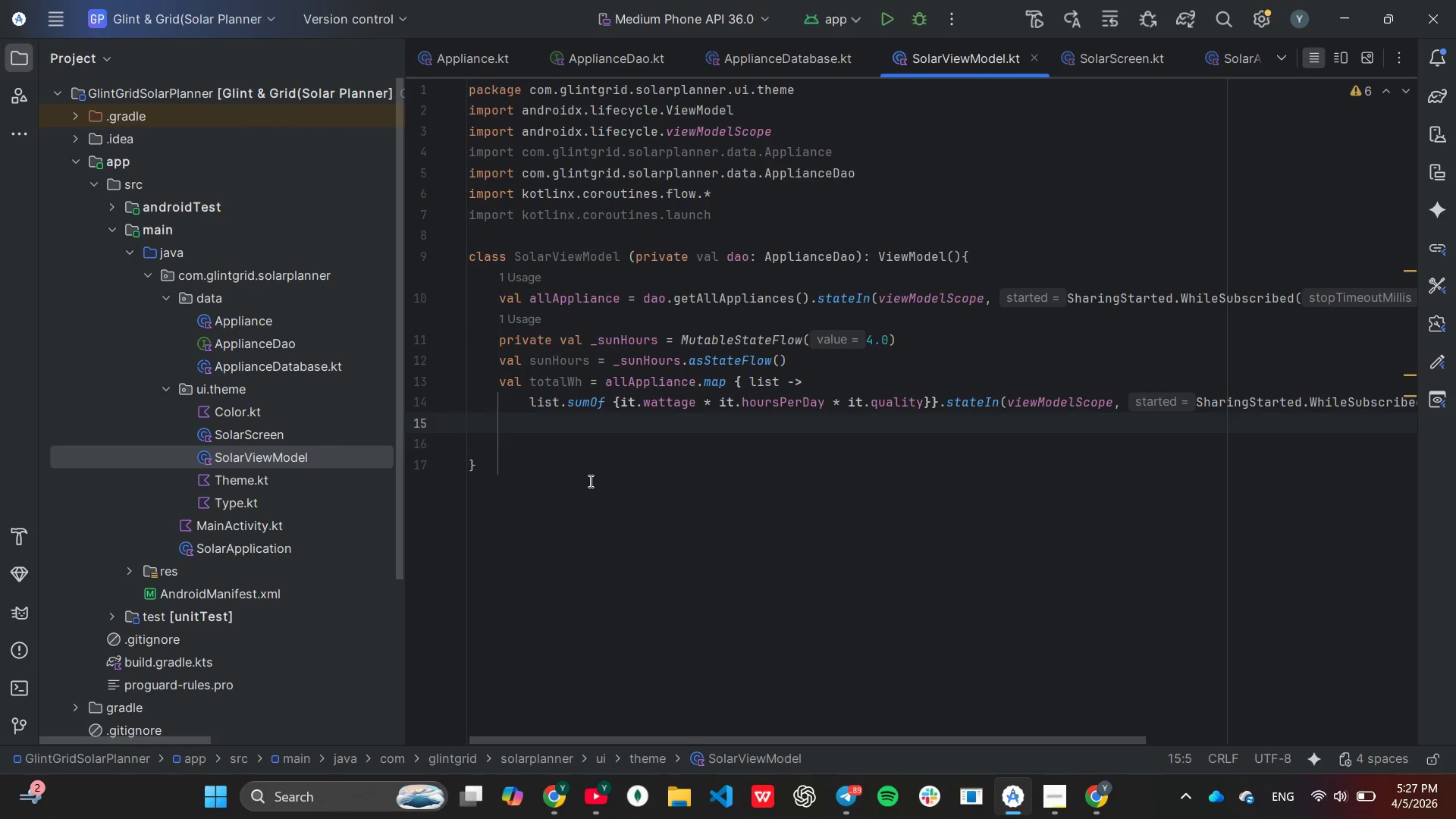 
key(Enter)
 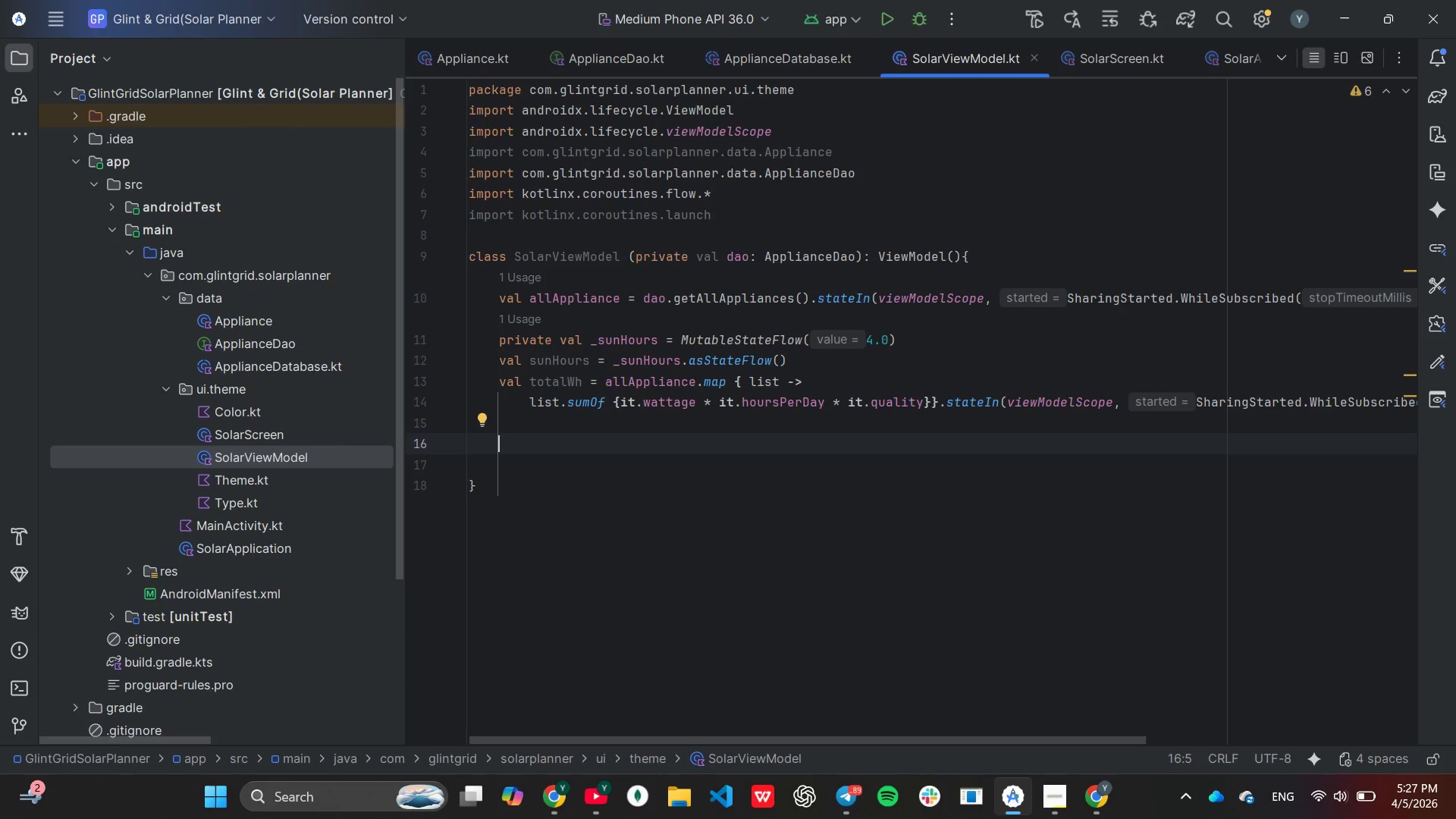 
type(fun updateAppli)
key(Tab)
 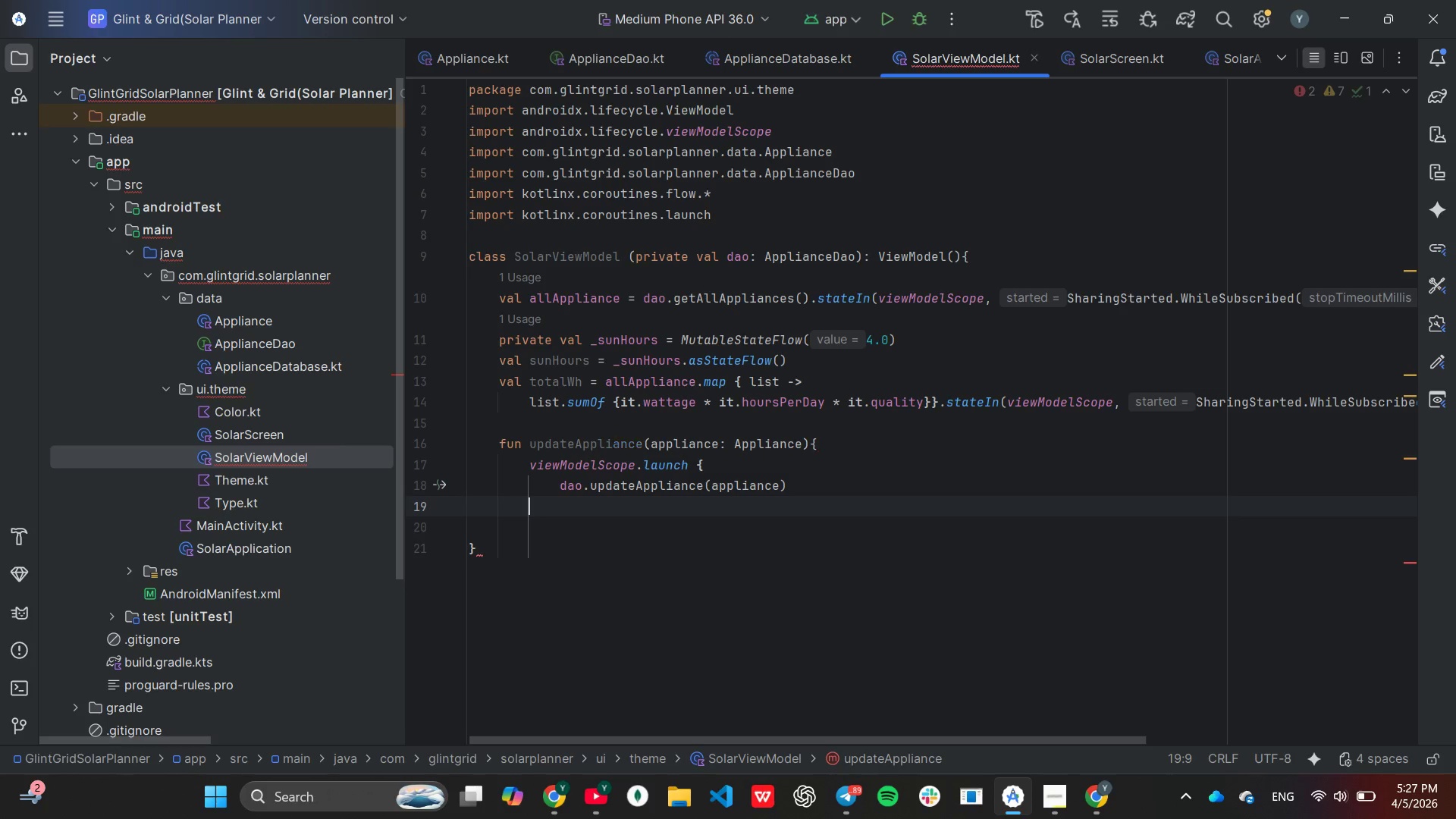 
wait(20.23)
 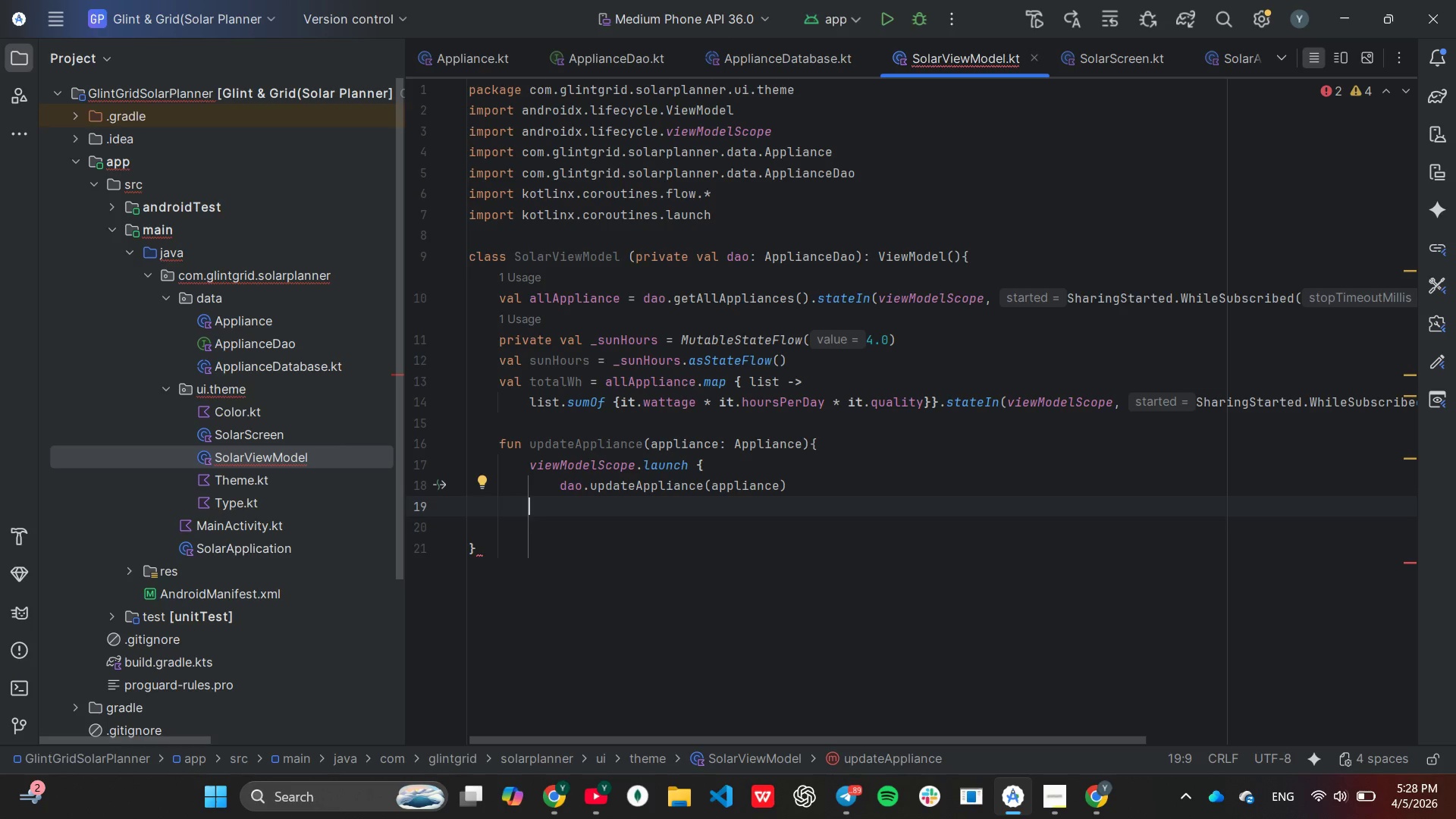 
key(Shift+ShiftLeft)
 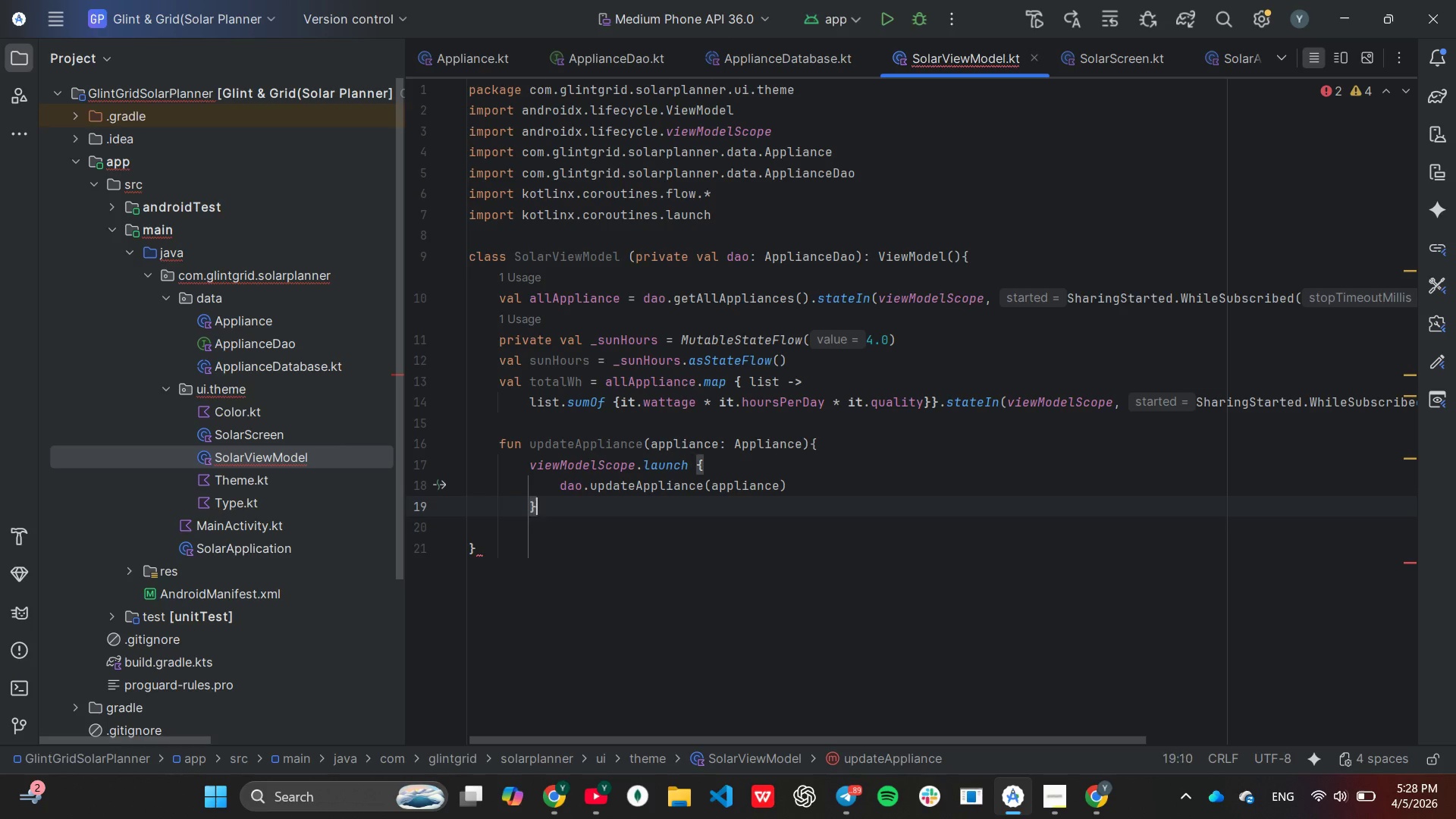 
key(Shift+BracketRight)
 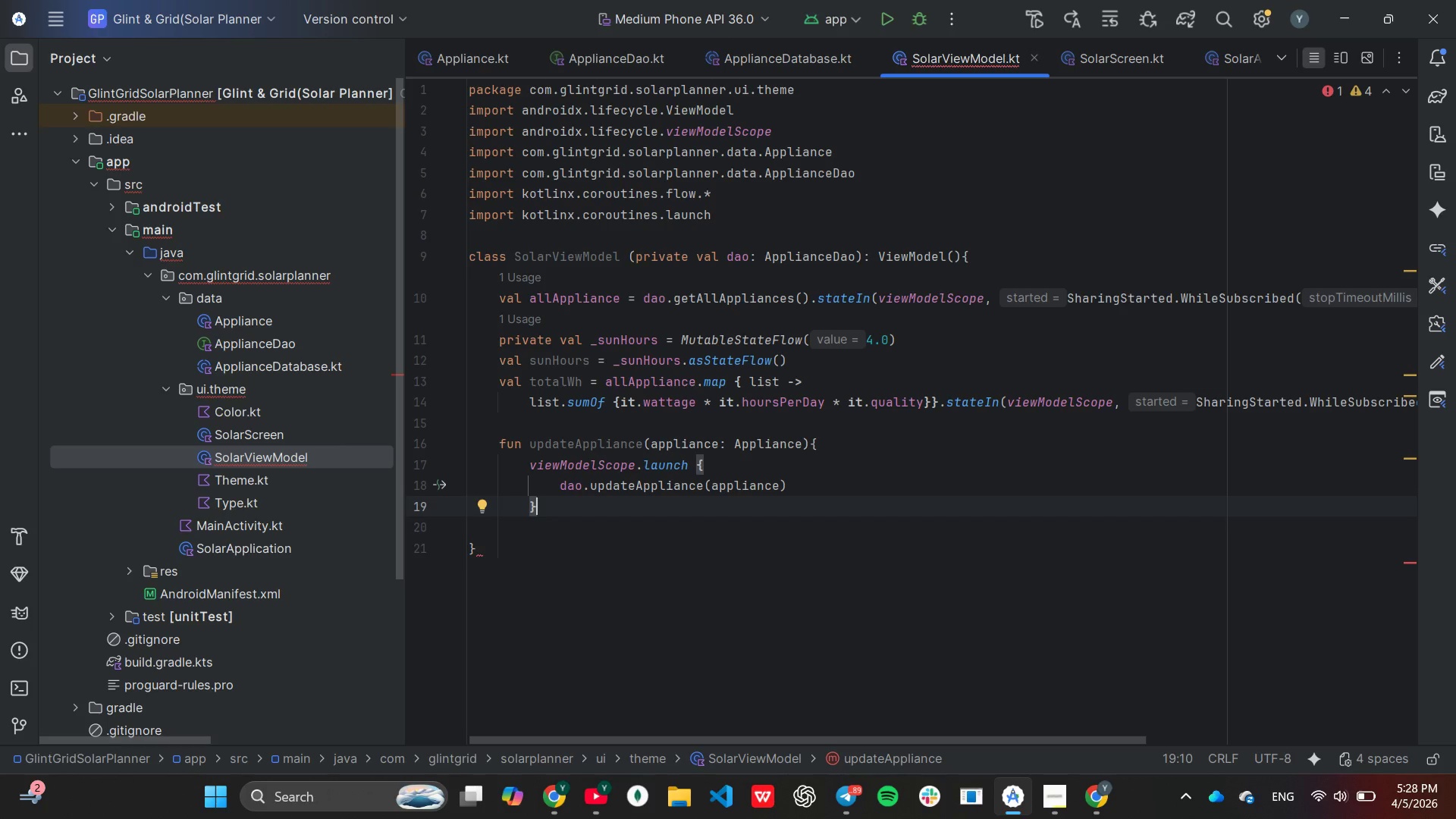 
key(ArrowDown)
 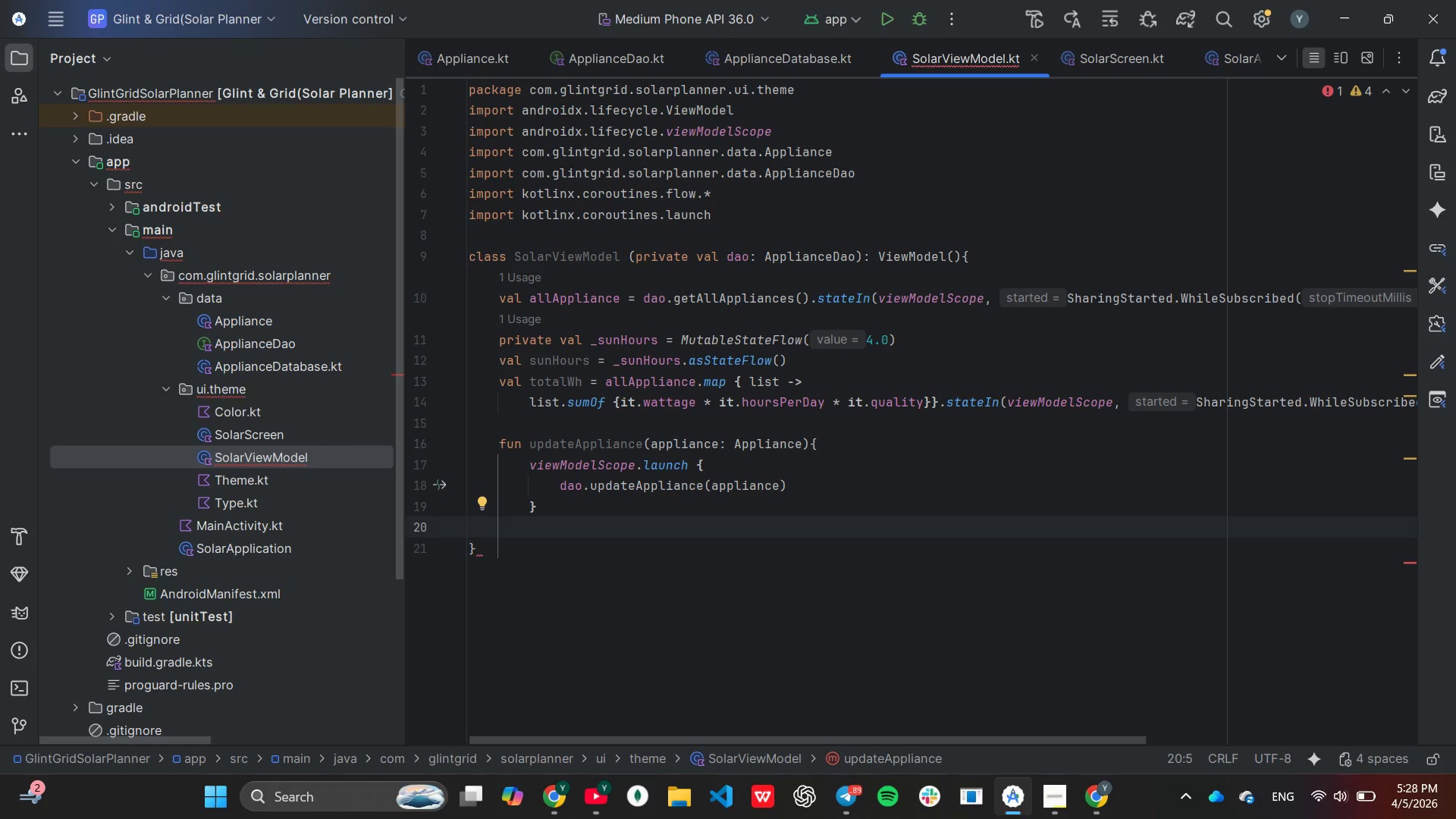 
key(Shift+ShiftLeft)
 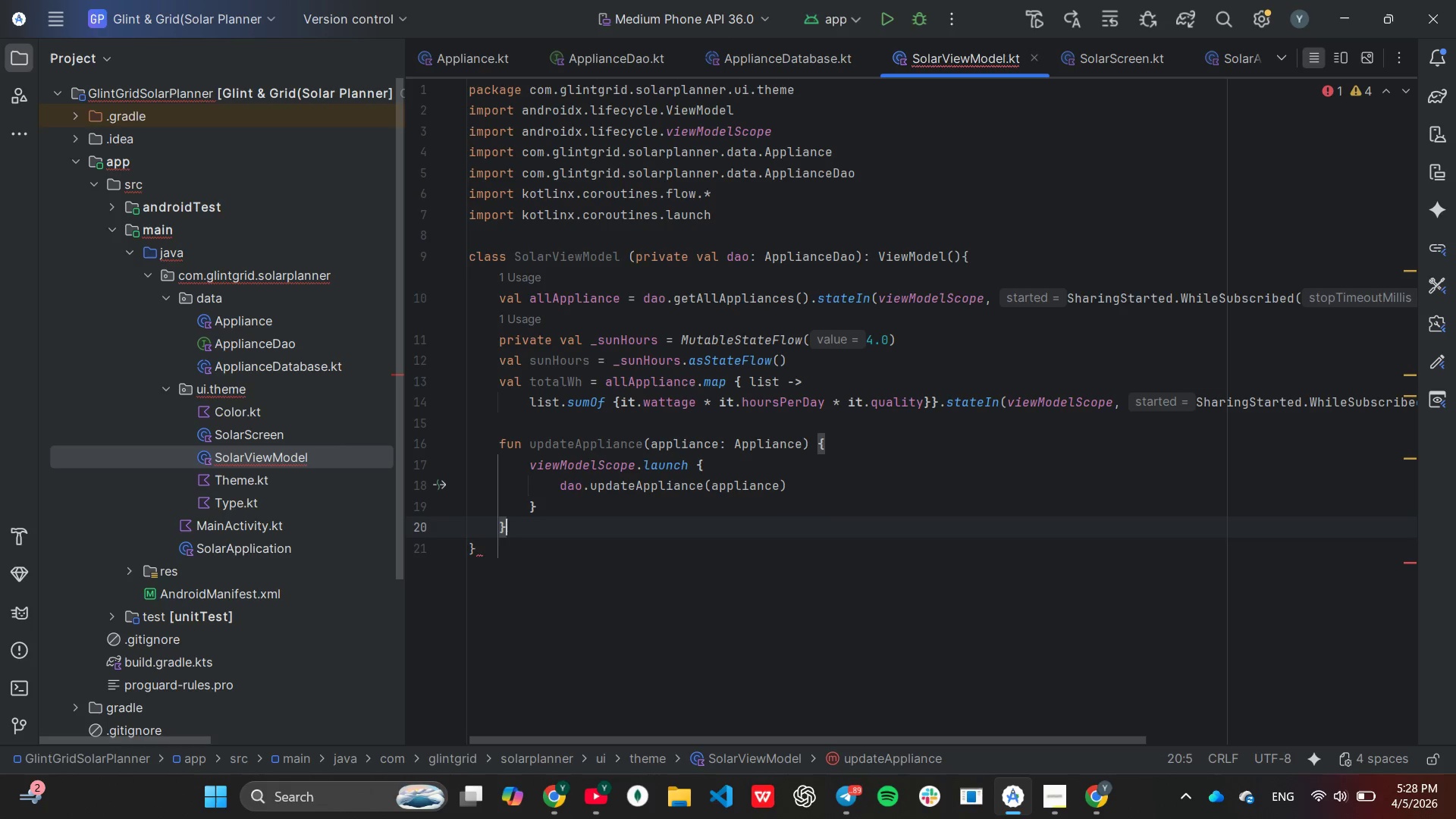 
key(Shift+BracketRight)
 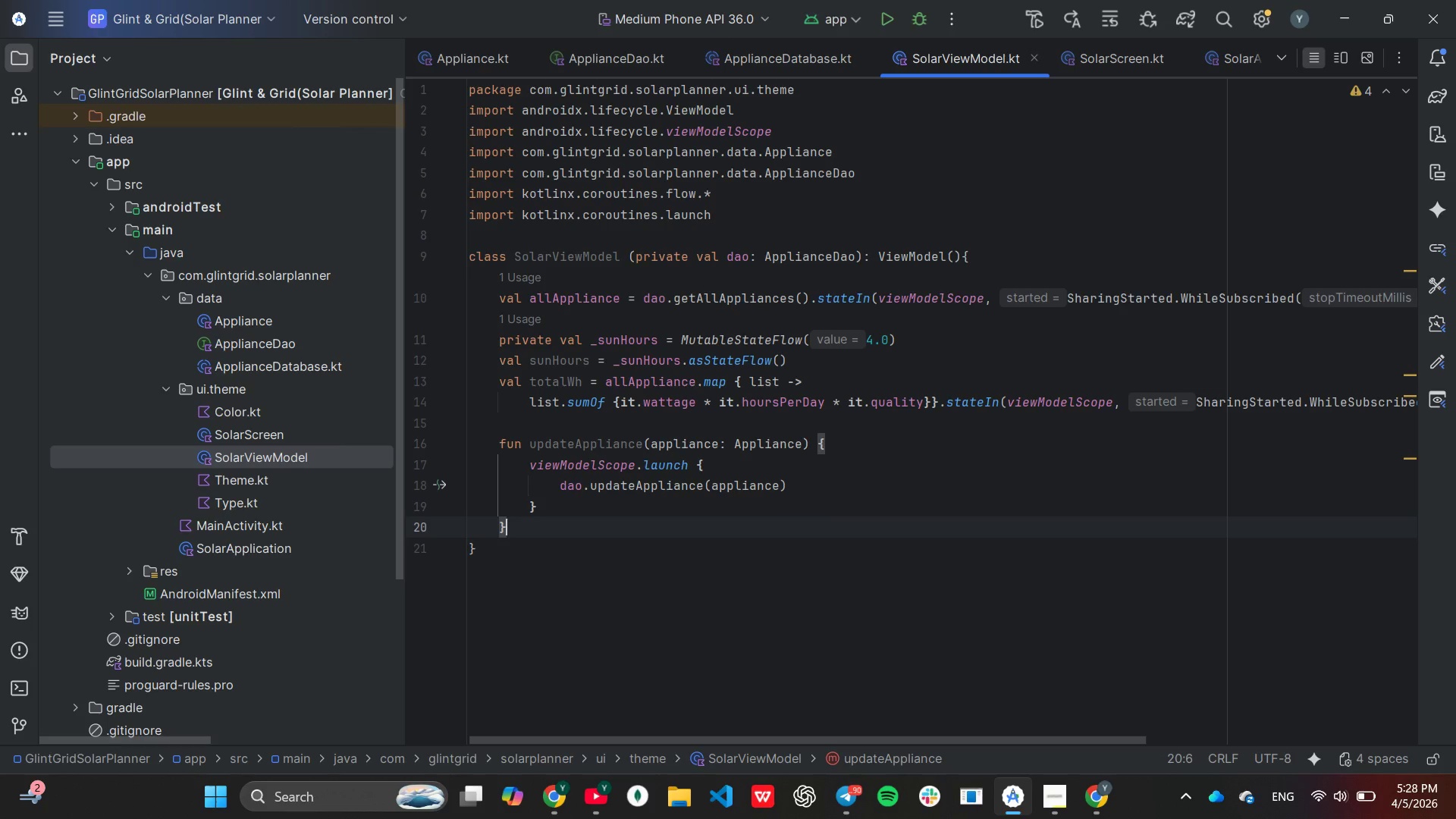 
key(Enter)
 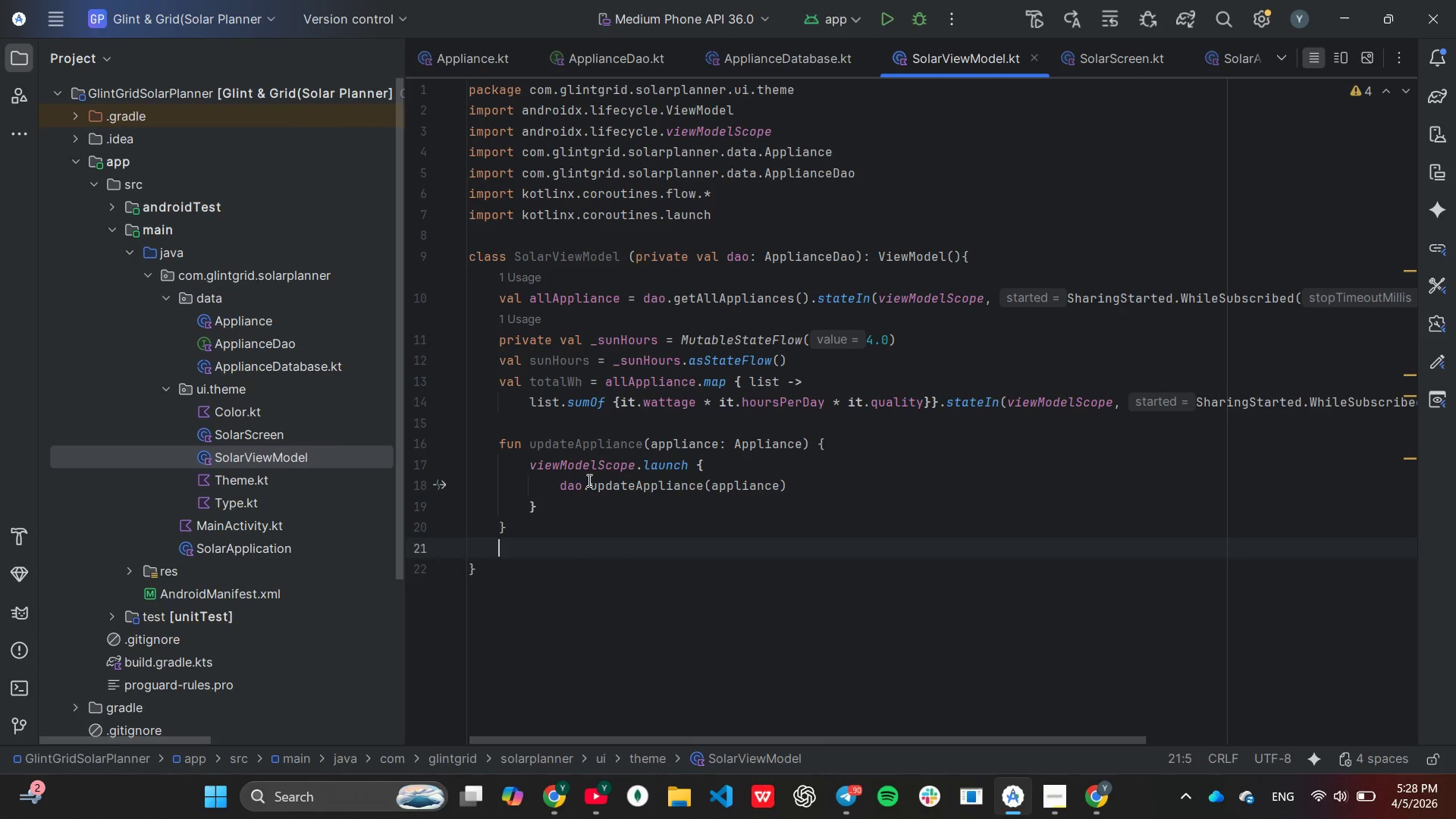 
type(fun setSunHours(hours: DOuble)
 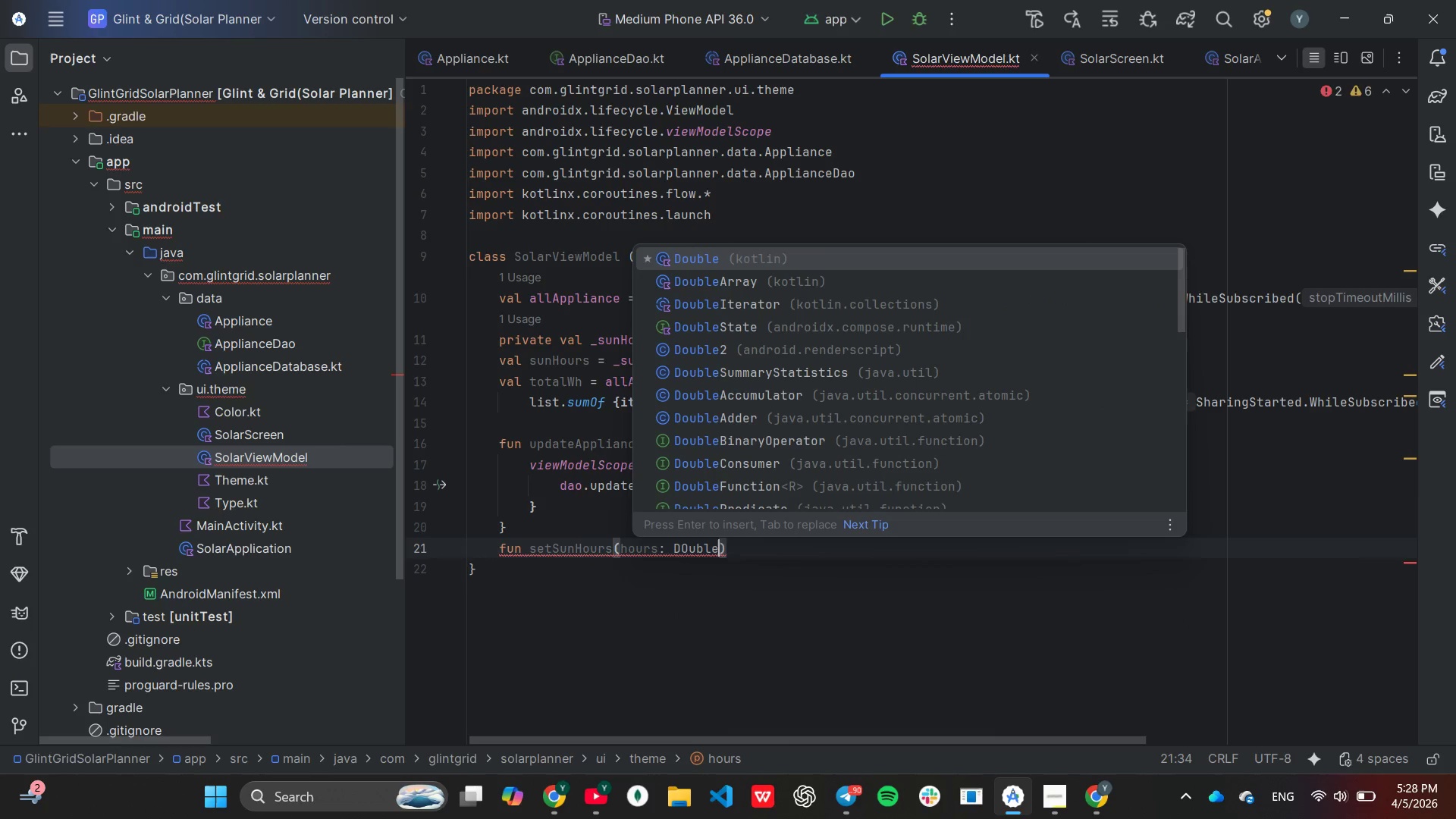 
key(ArrowRight)
 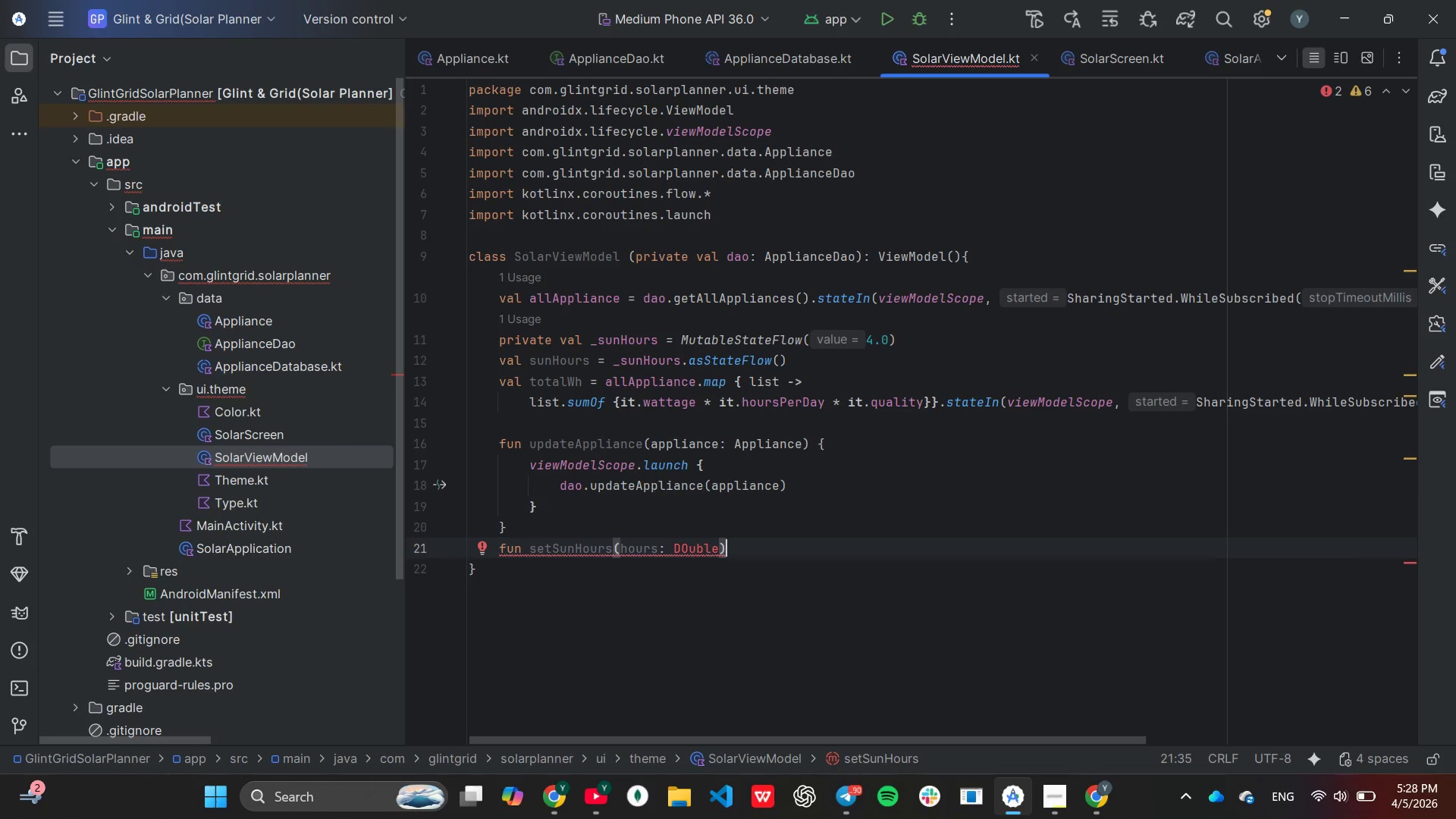 
key(Shift+BracketLeft)
 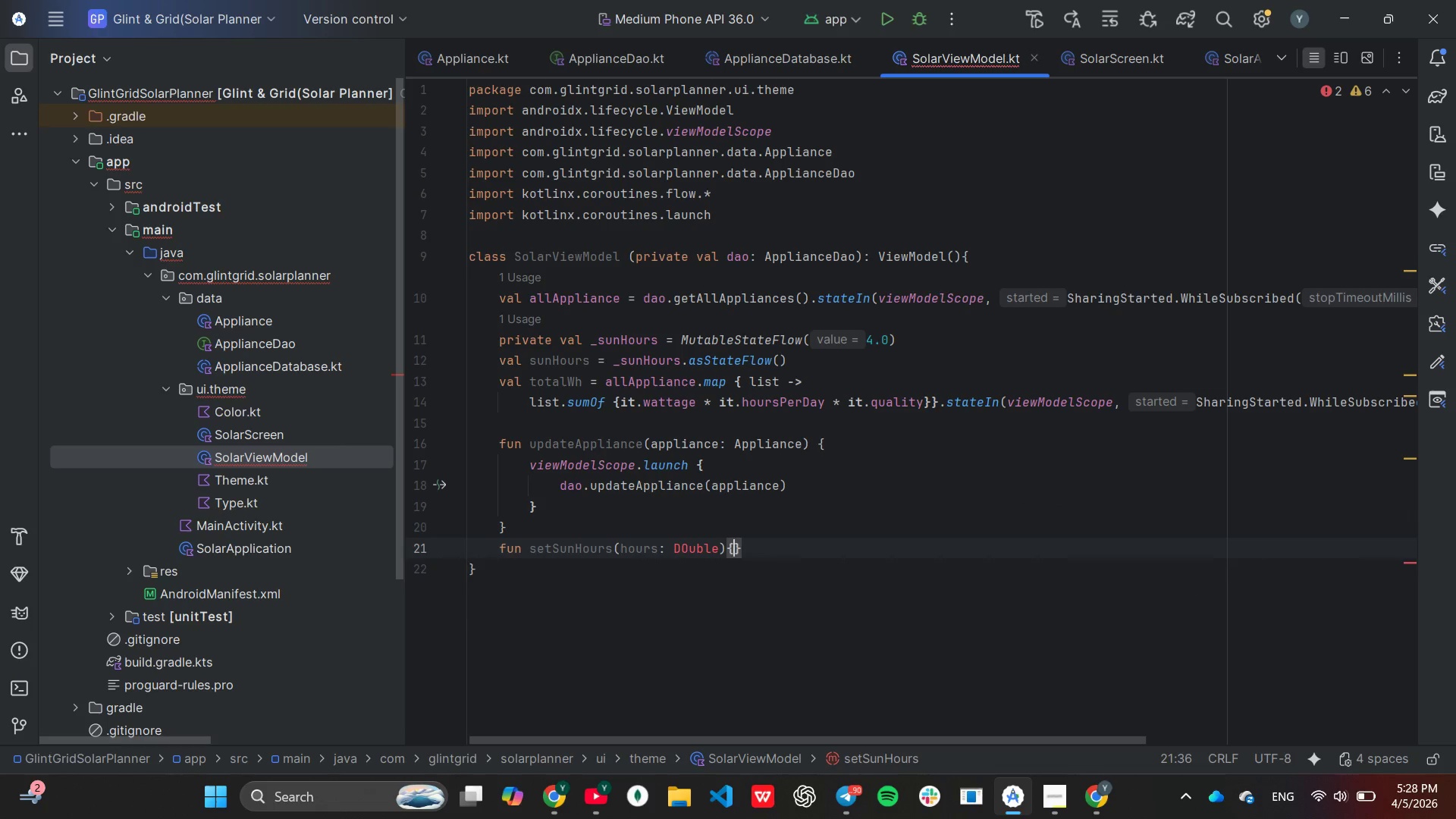 
key(Enter)
 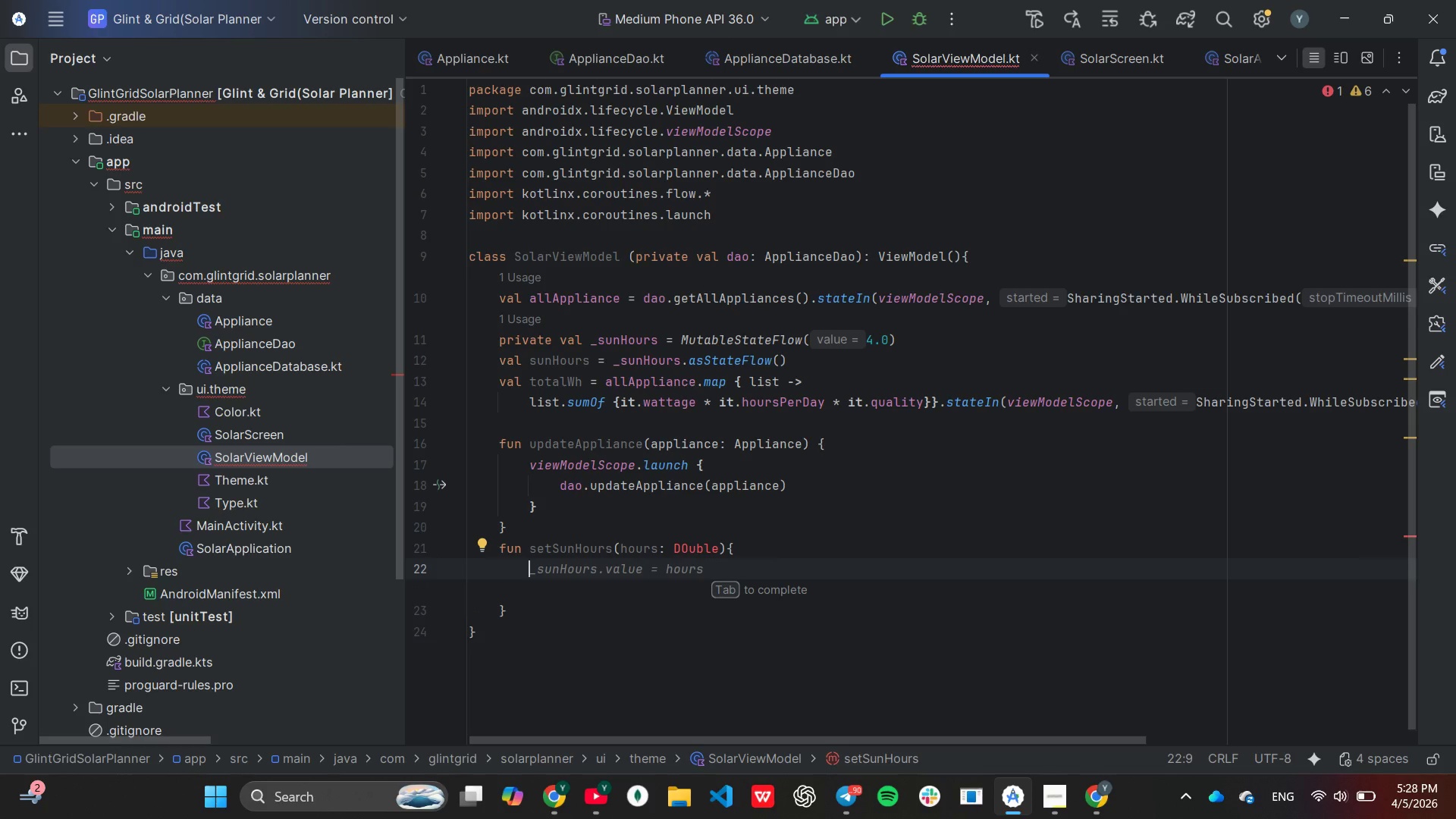 
wait(5.3)
 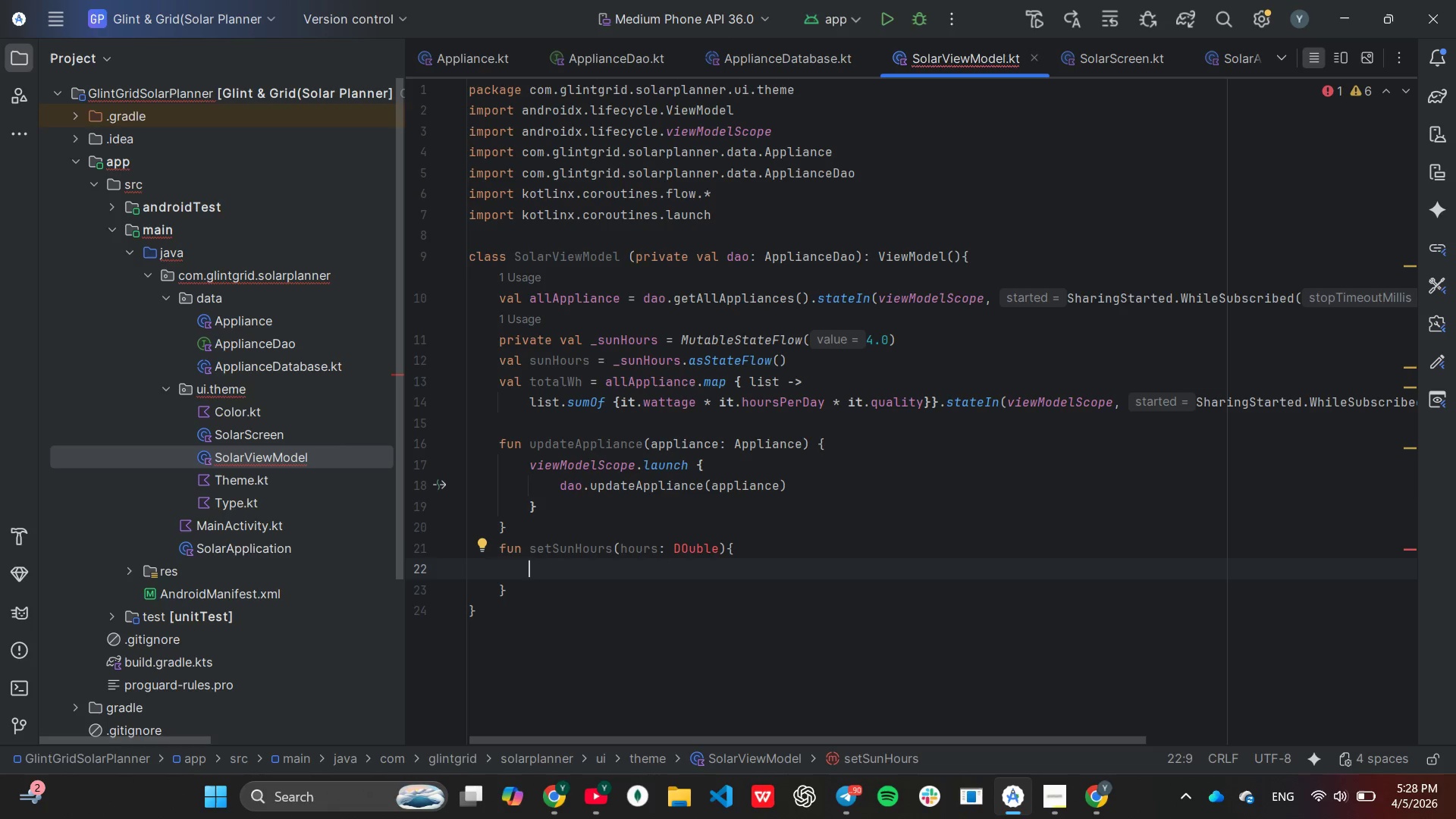 
key(Tab)
 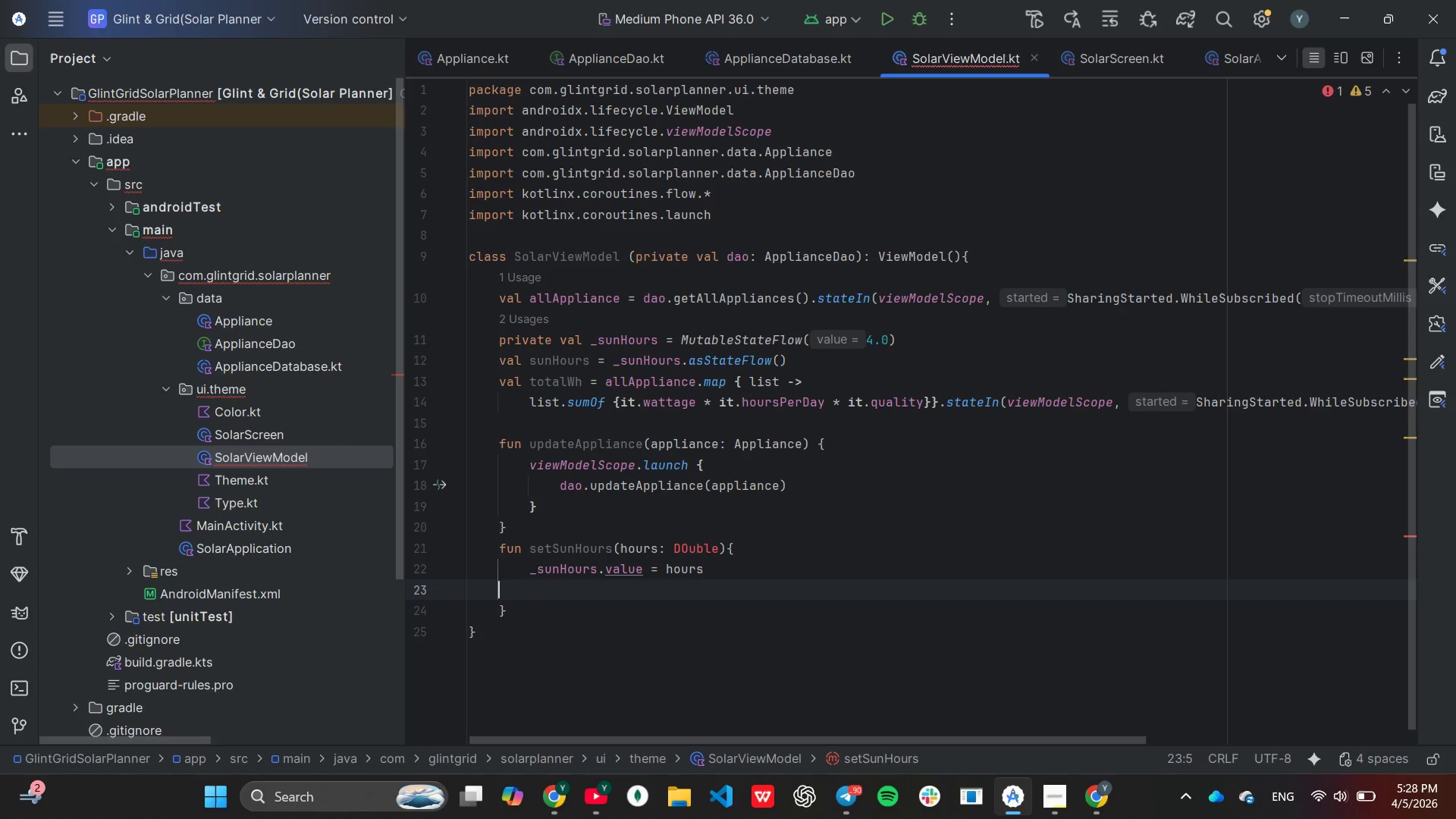 
key(Backspace)
 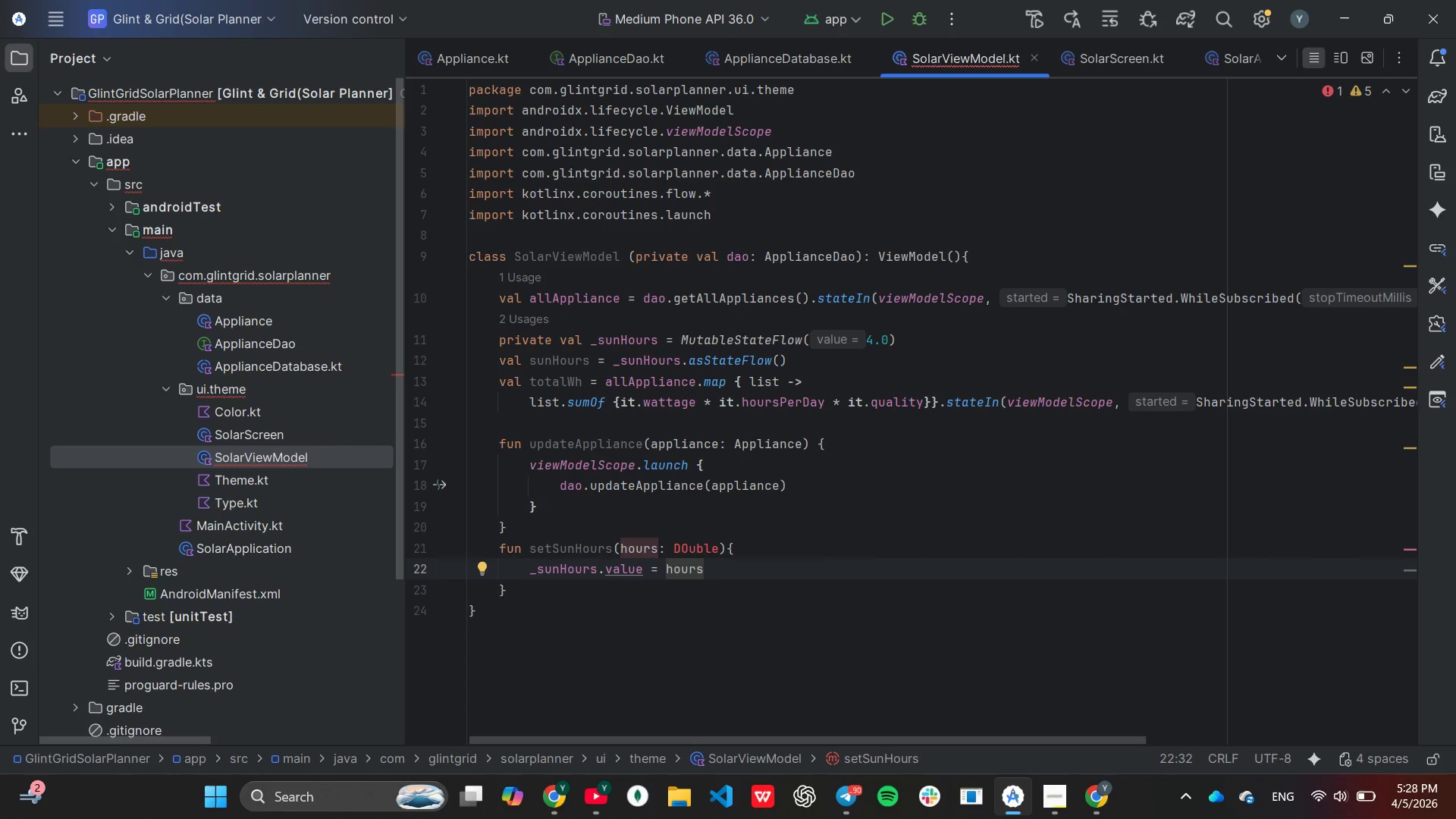 
key(ArrowUp)
 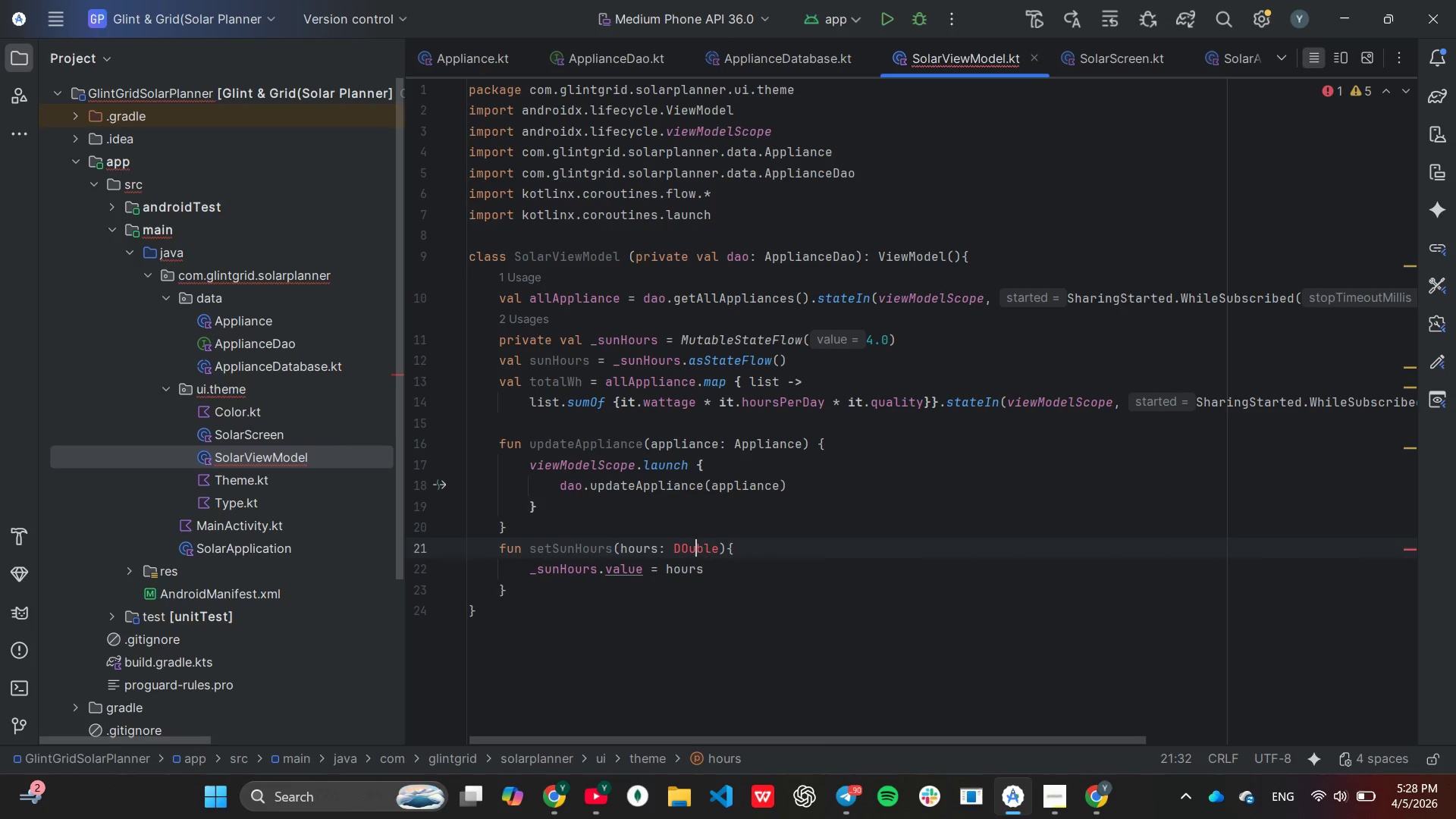 
key(ArrowLeft)
 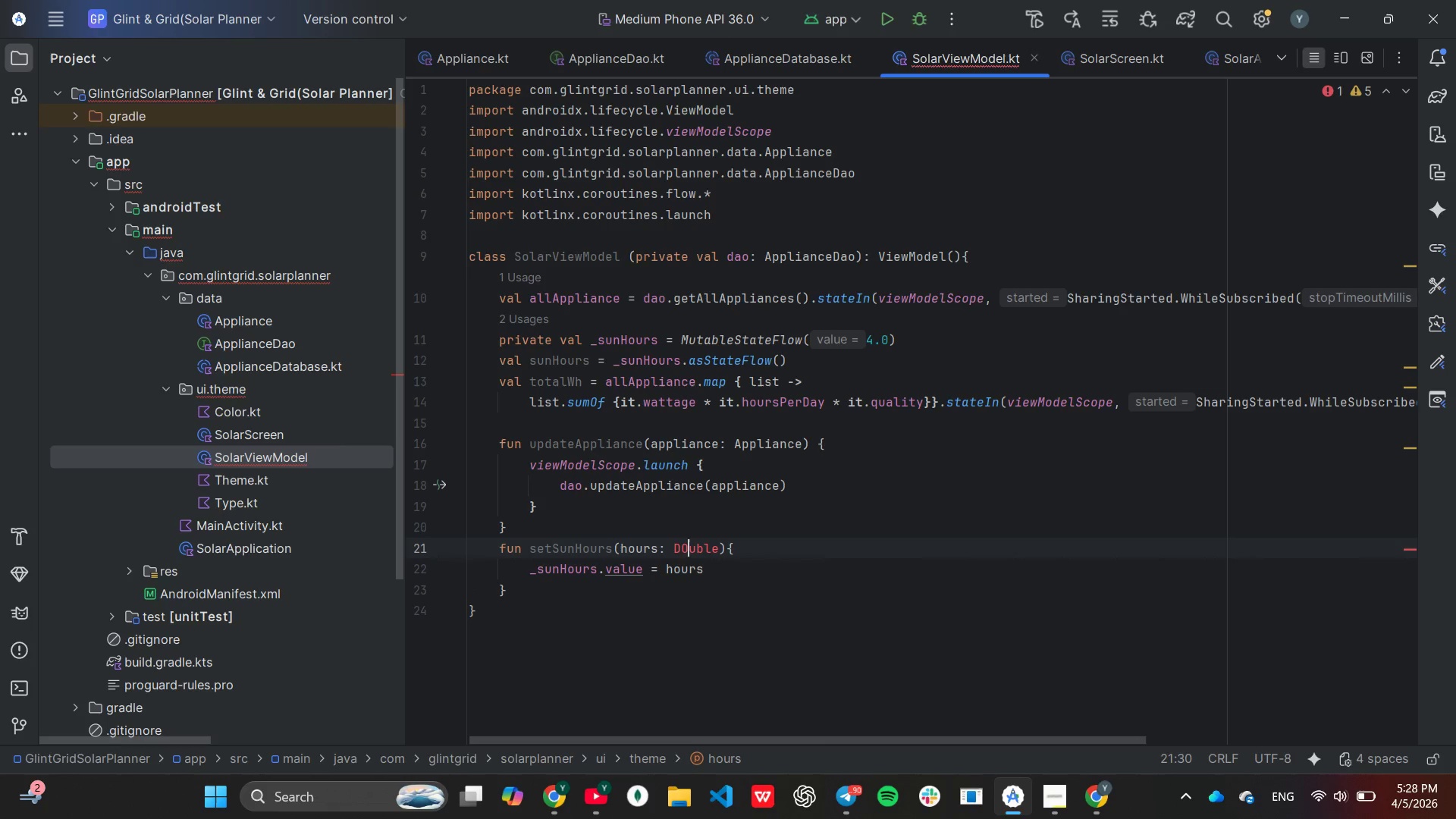 
key(ArrowLeft)
 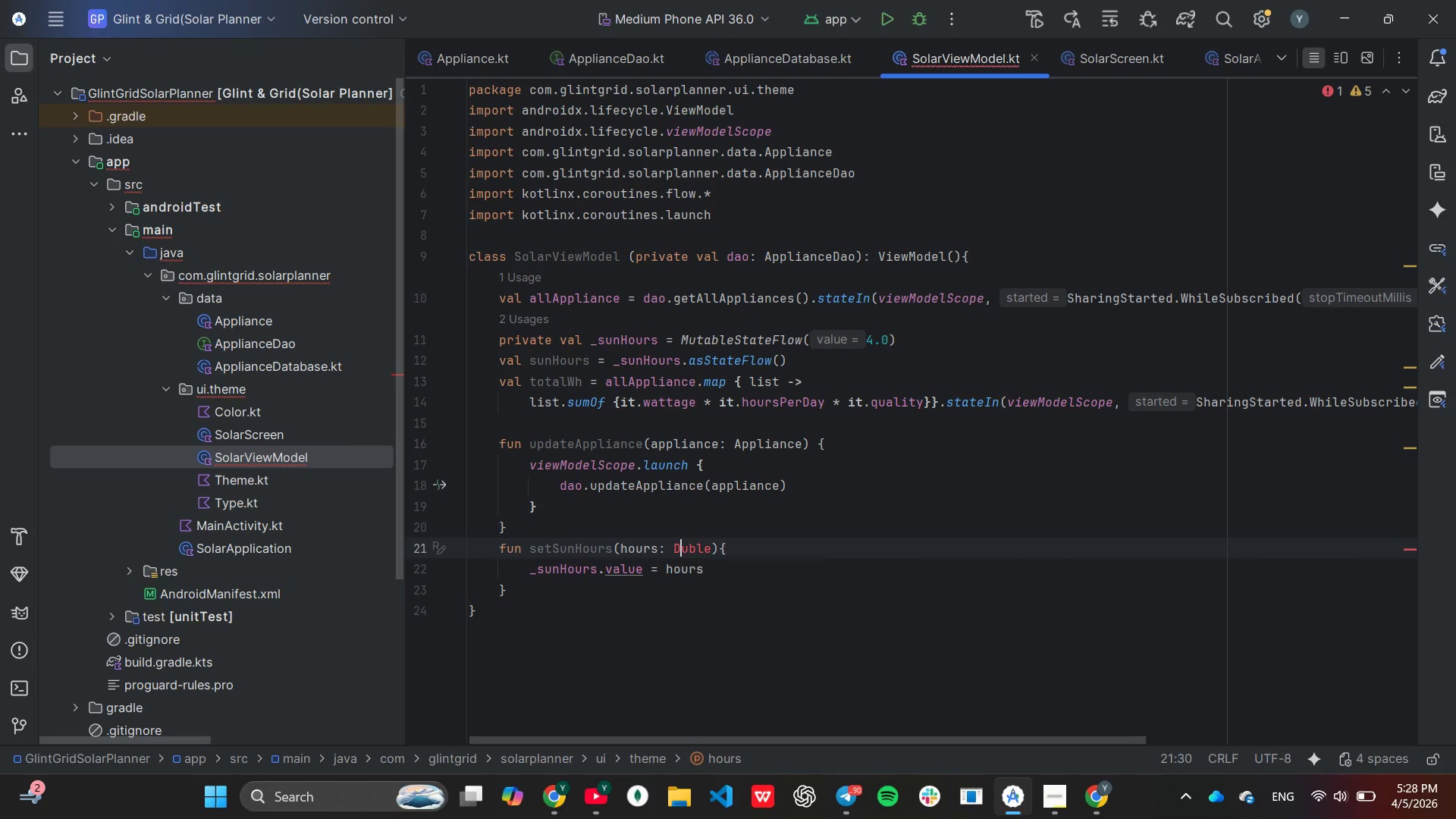 
key(Backspace)
 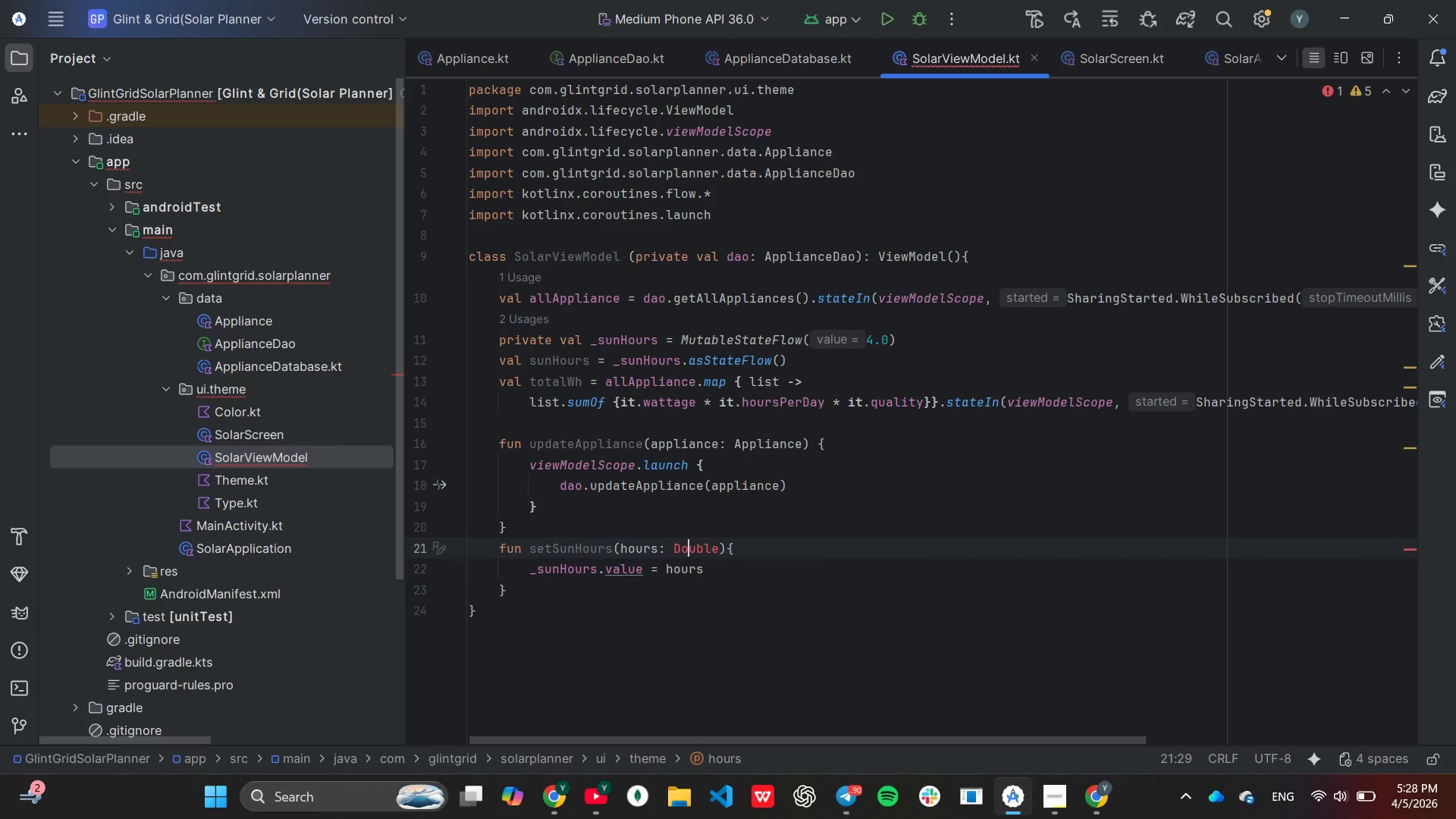 
key(O)
 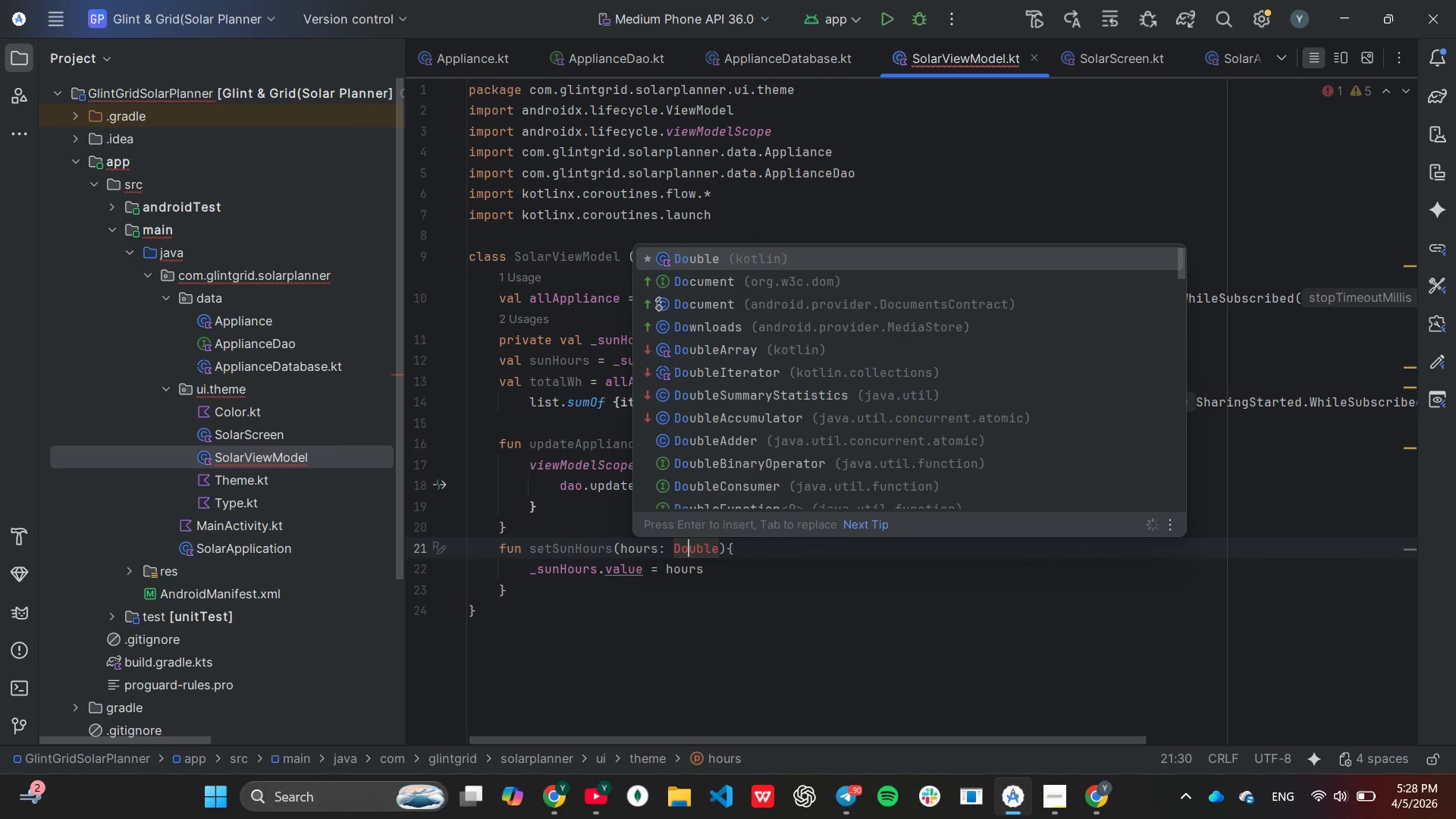 
key(ArrowDown)
 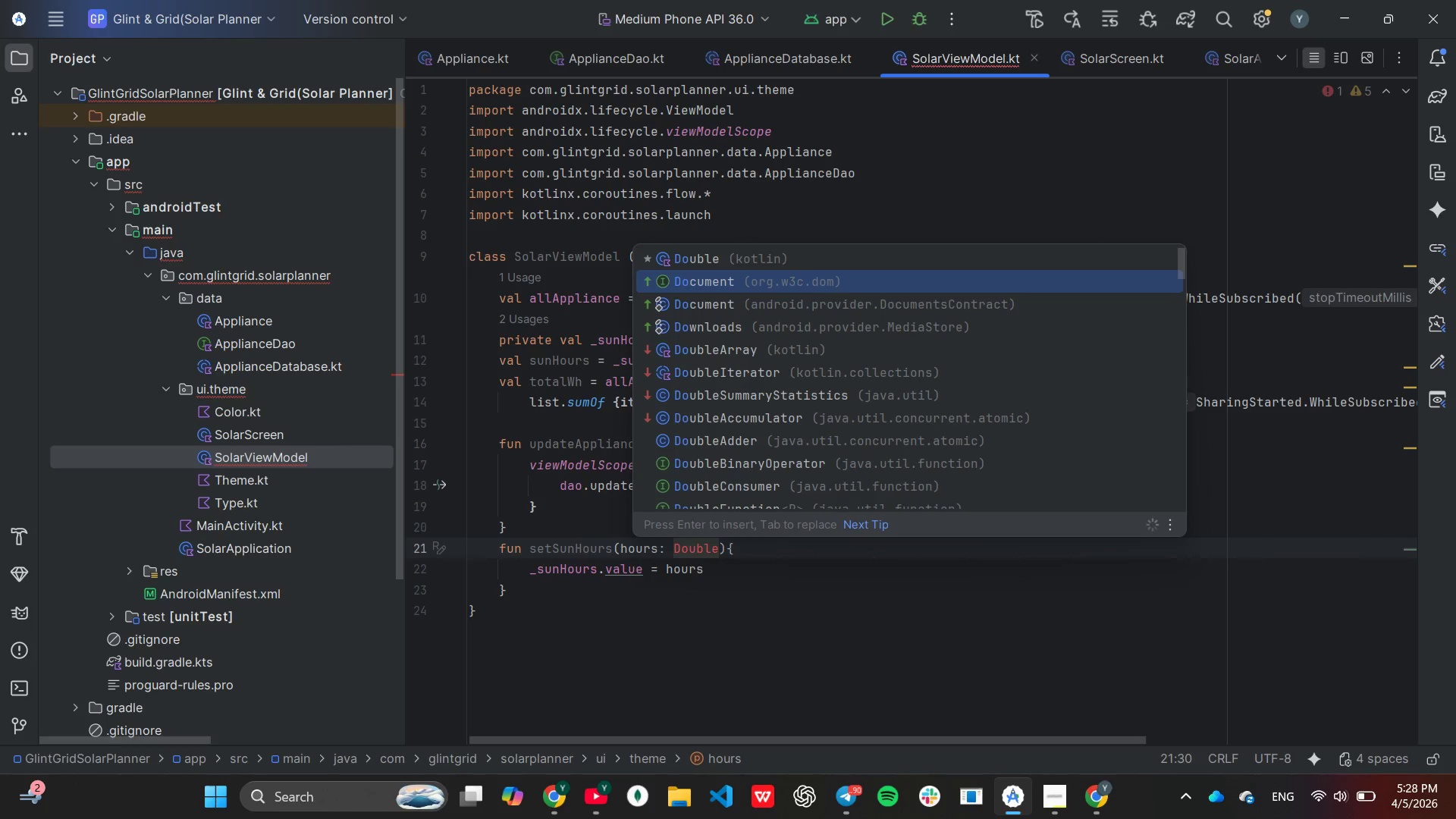 
key(ArrowDown)
 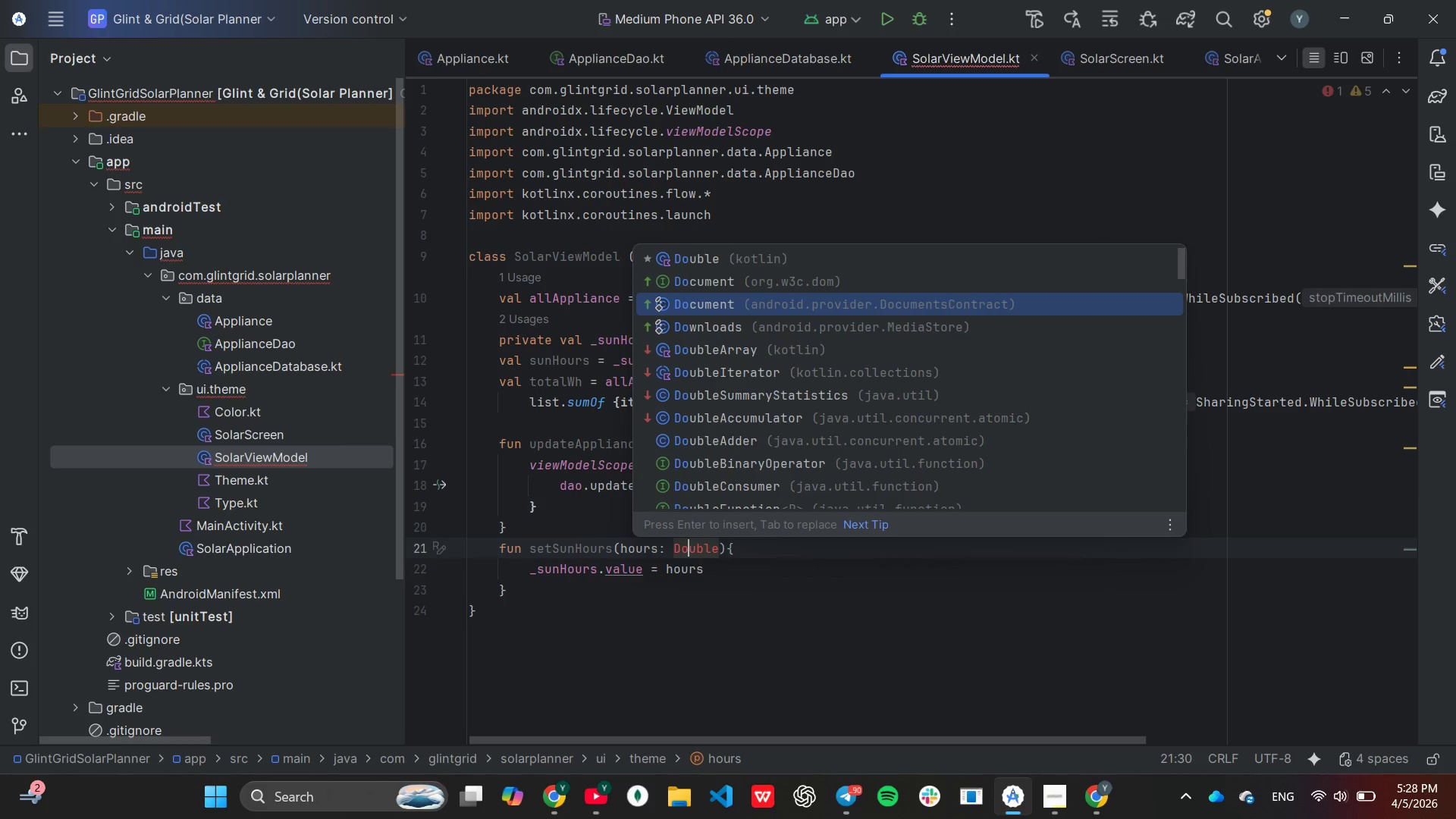 
key(ArrowUp)
 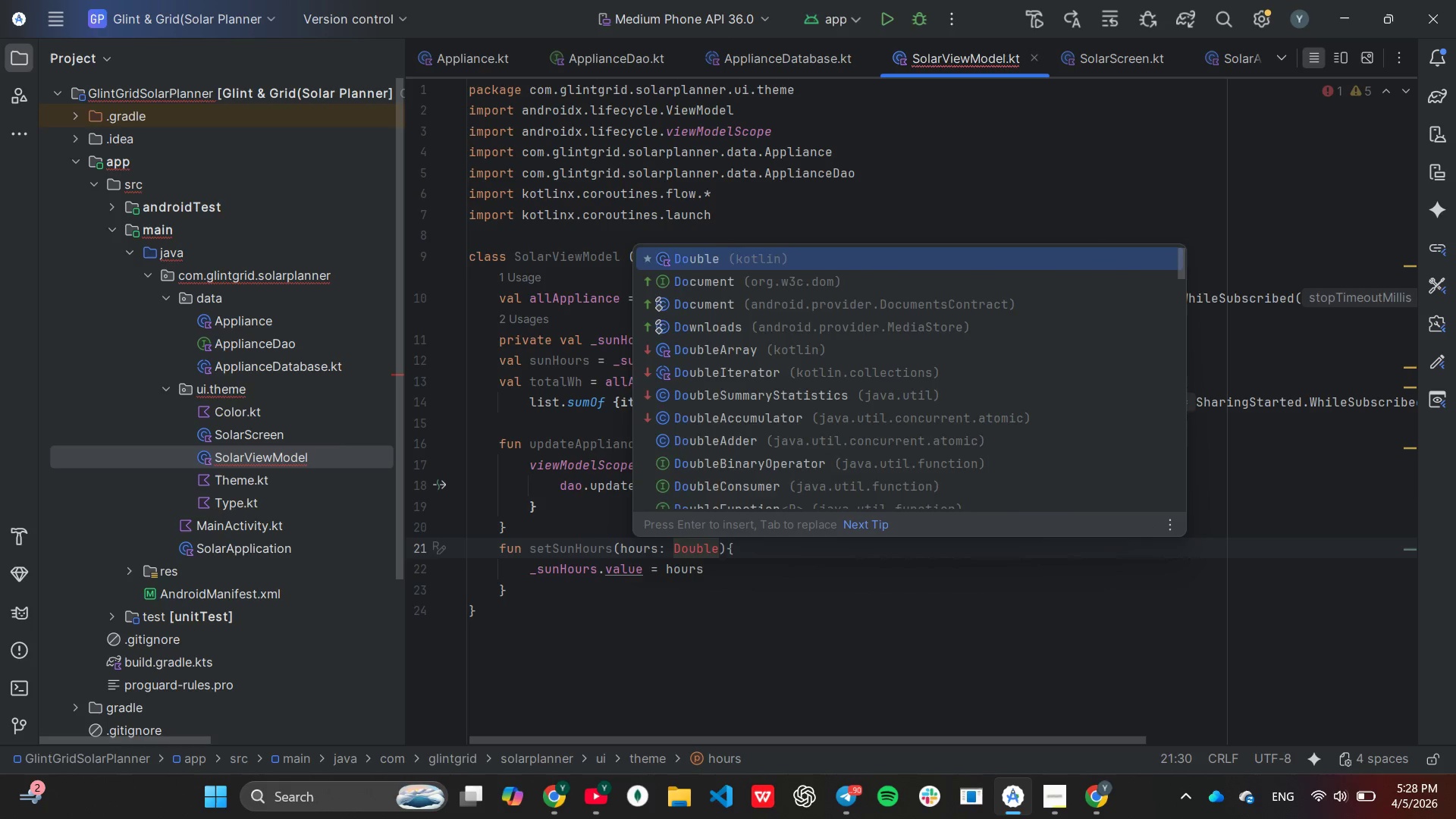 
key(ArrowUp)
 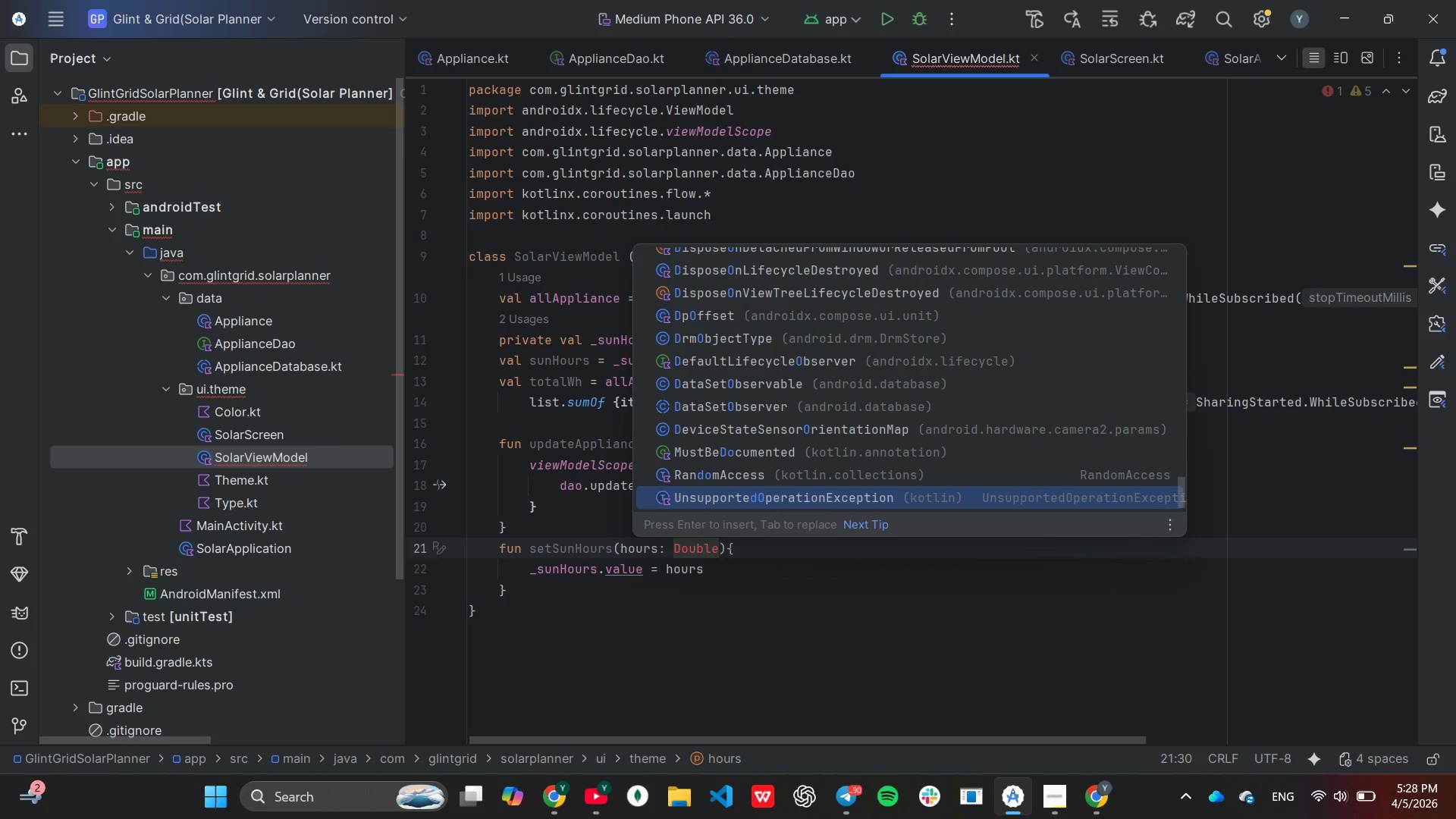 
key(ArrowUp)
 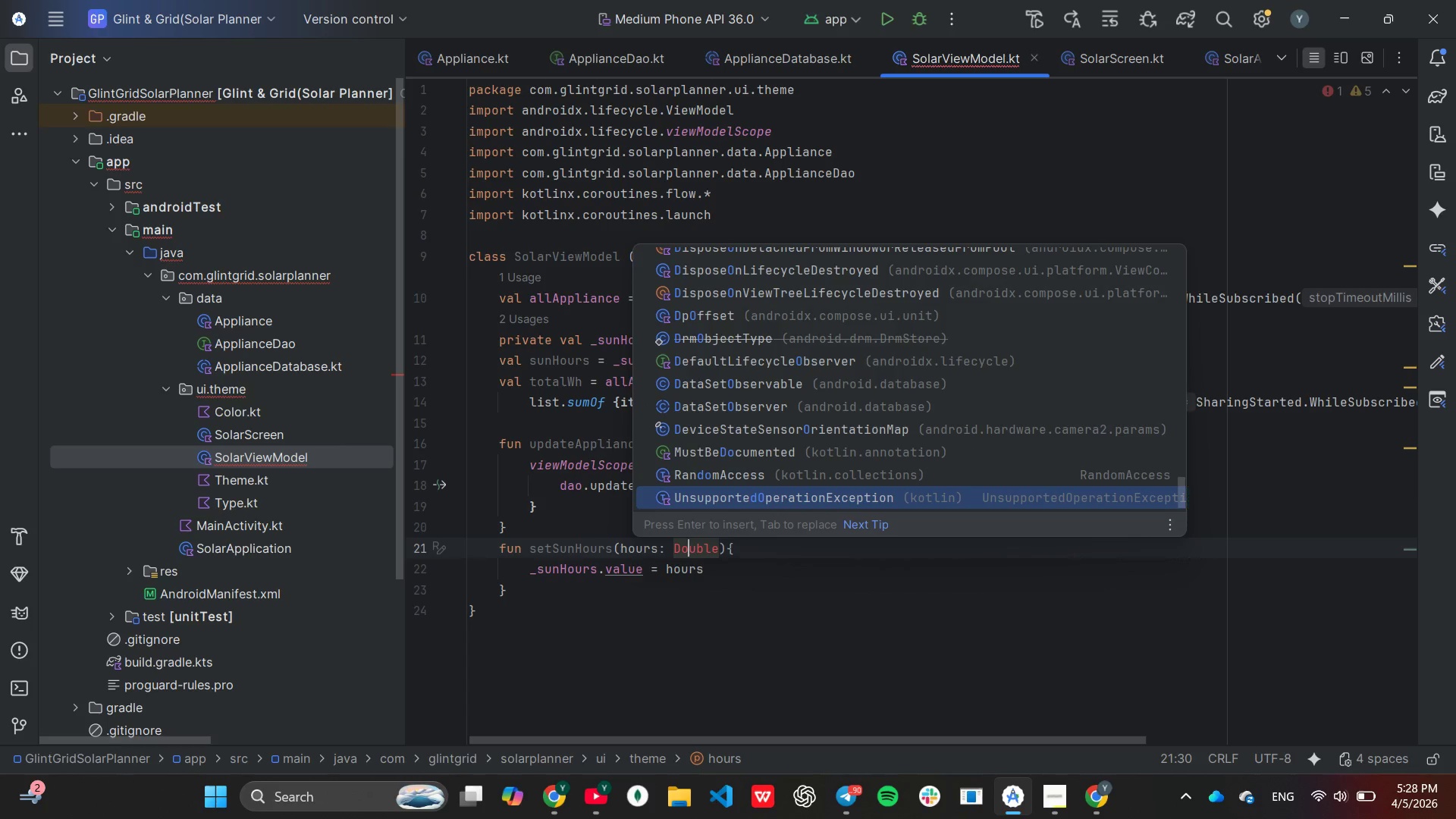 
key(ArrowDown)
 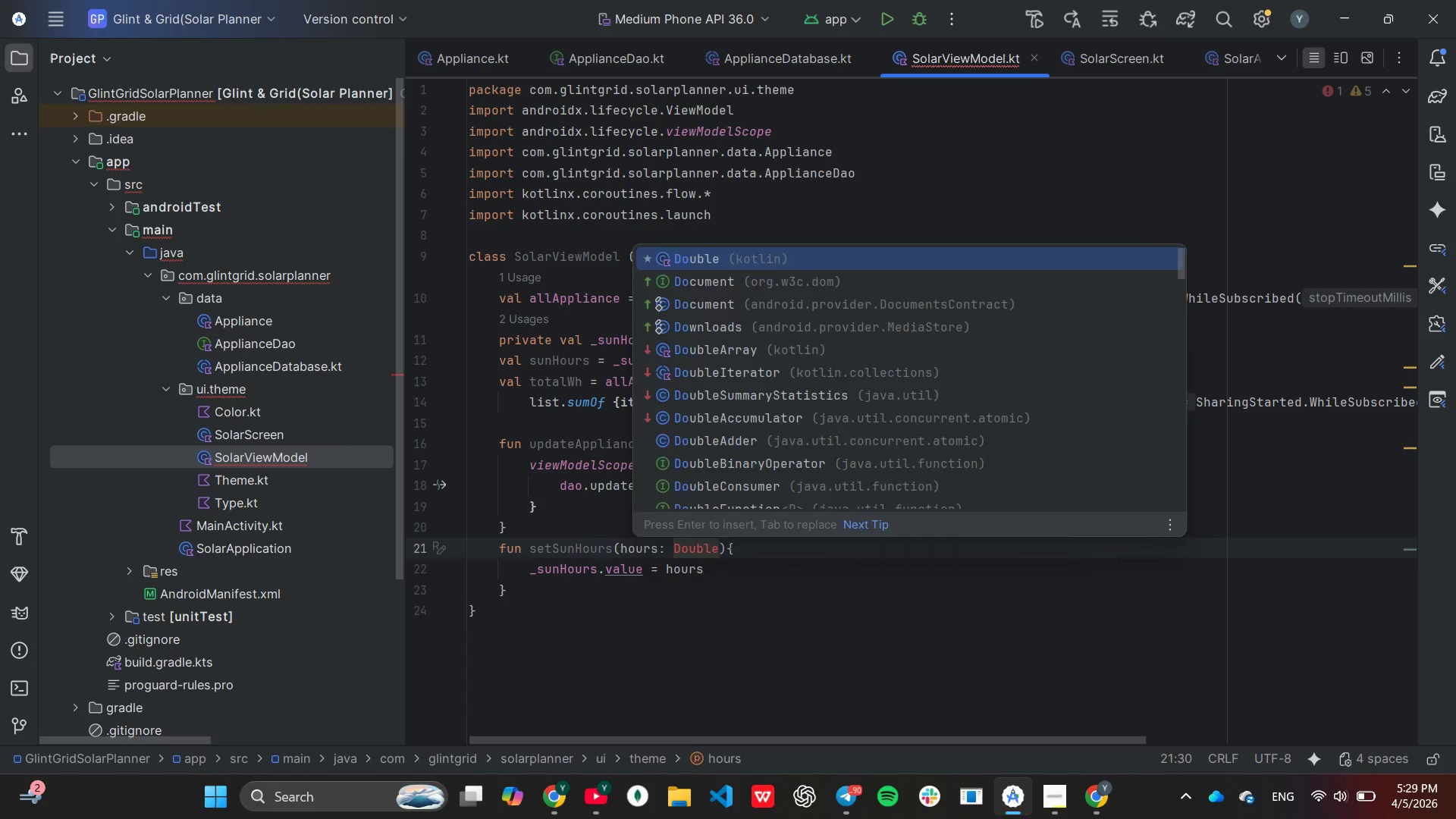 
key(Enter)
 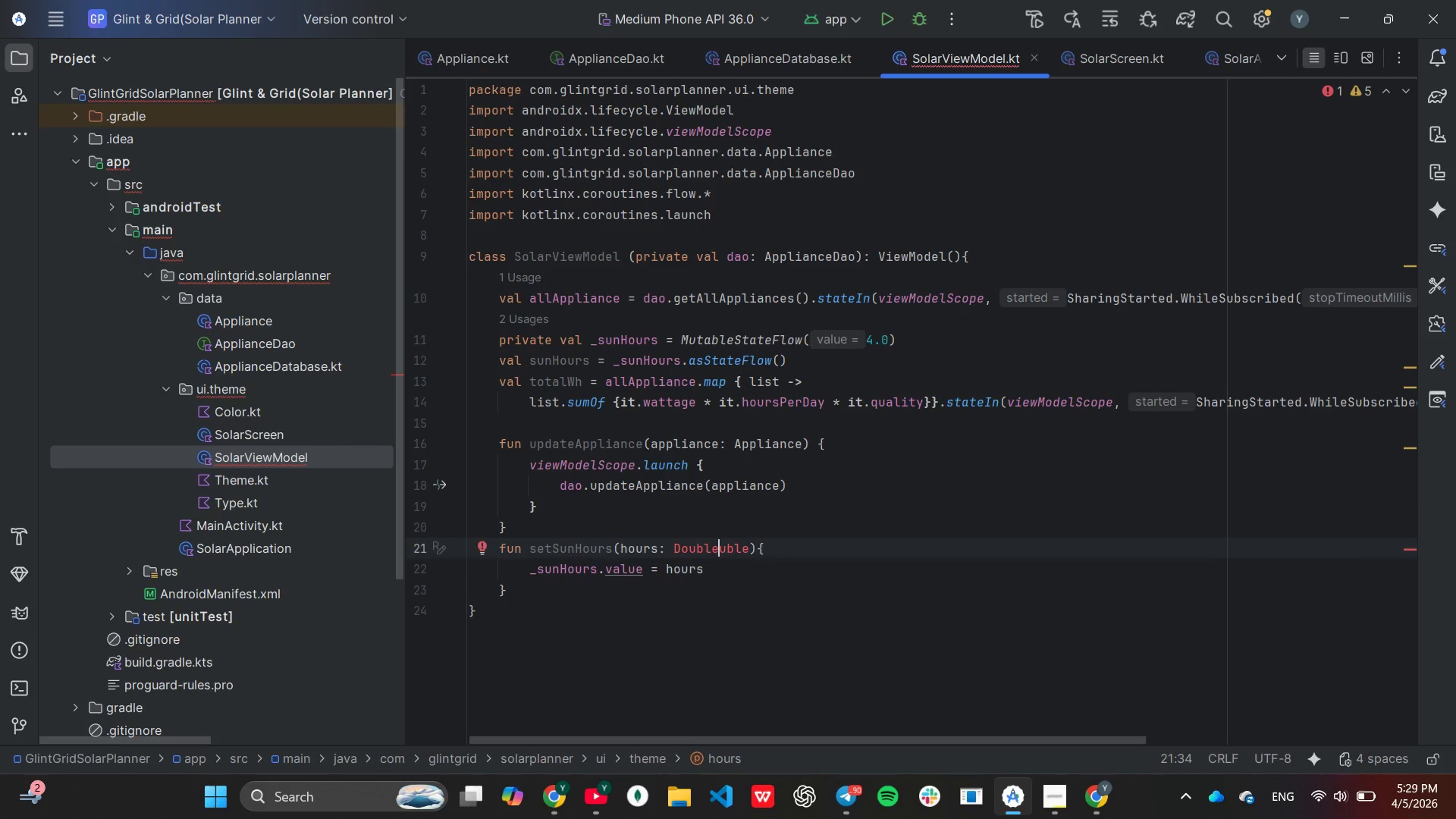 
hold_key(key=ArrowRight, duration=0.59)
 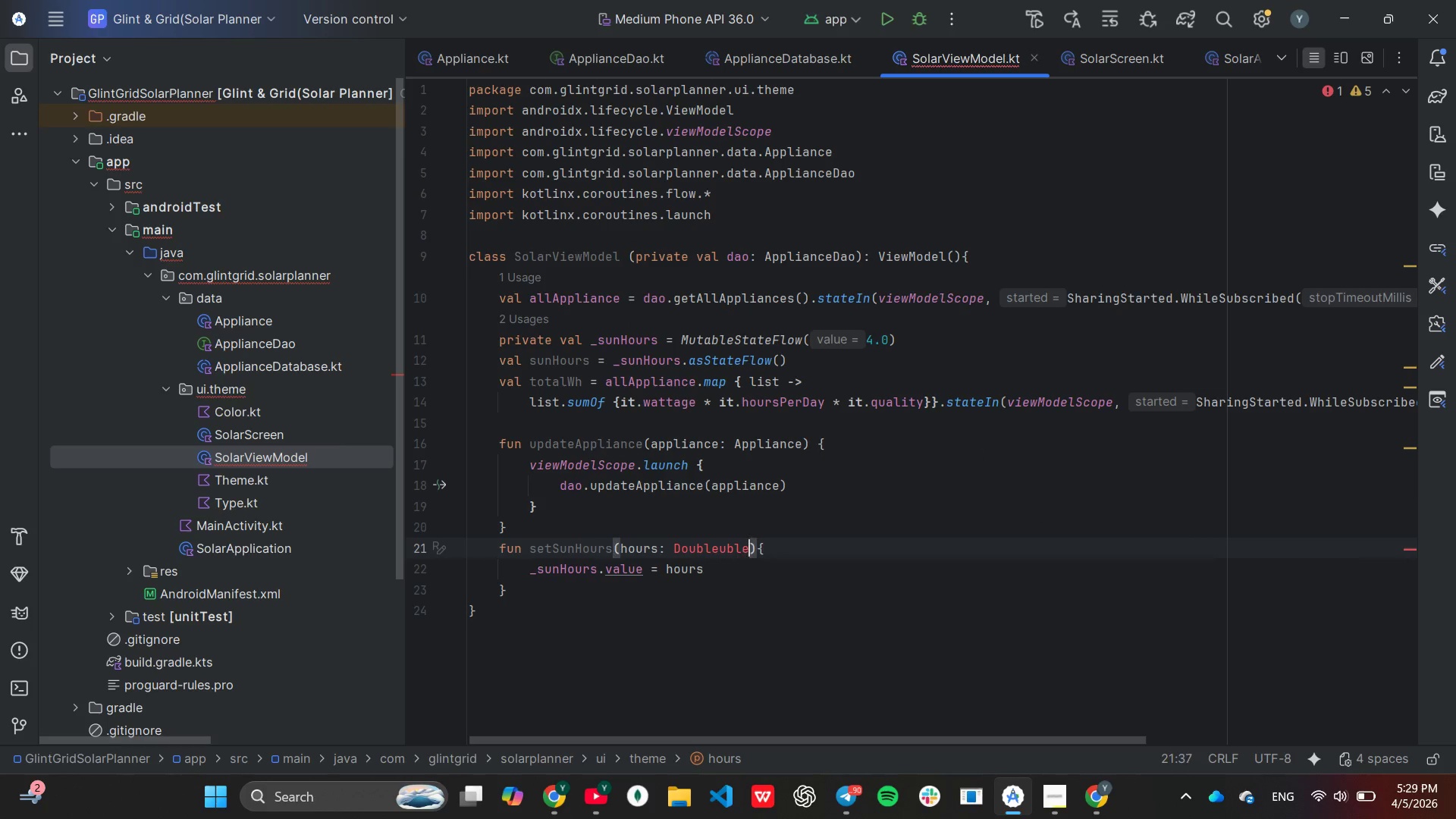 
key(ArrowRight)
 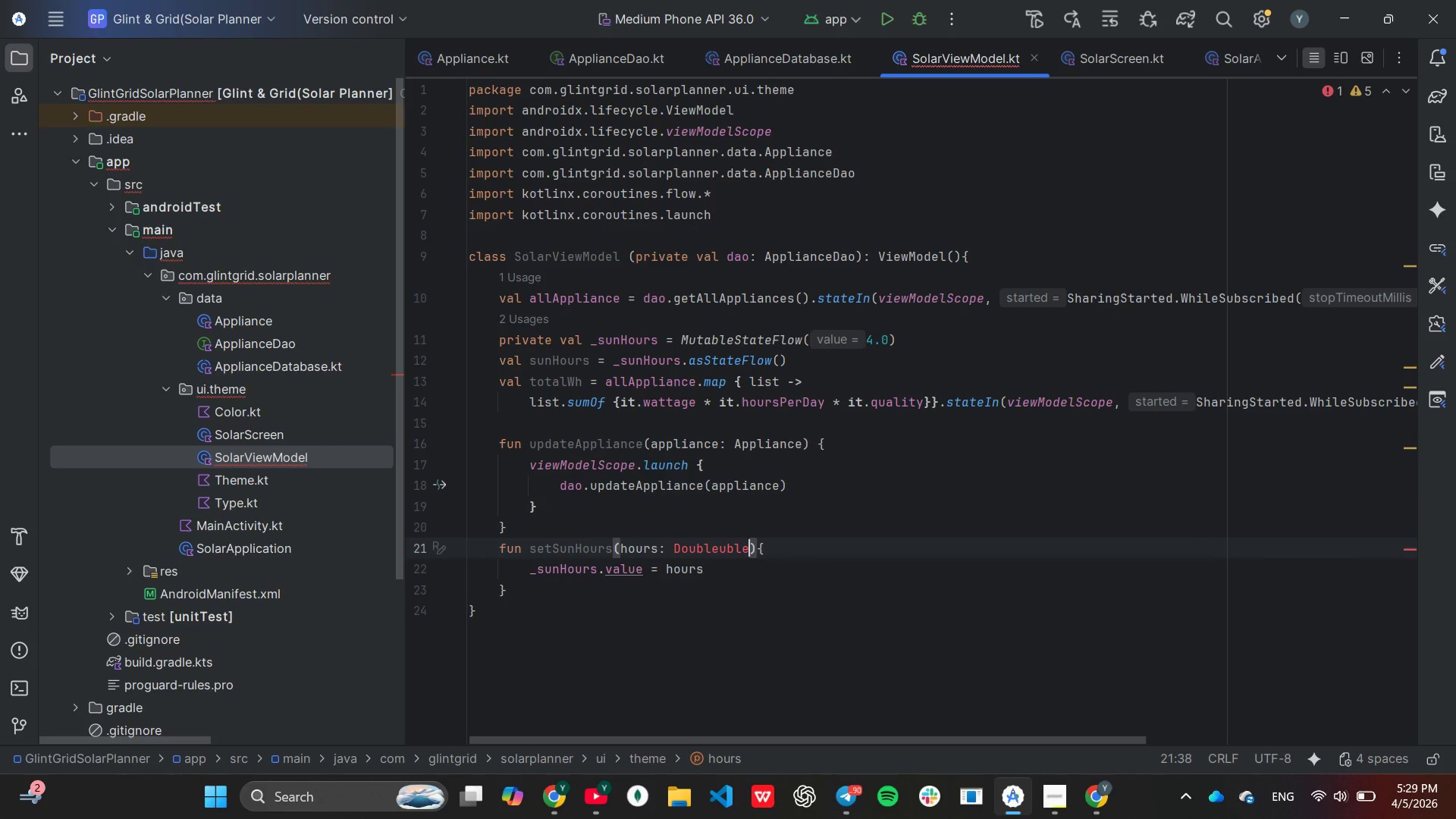 
hold_key(key=Backspace, duration=0.31)
 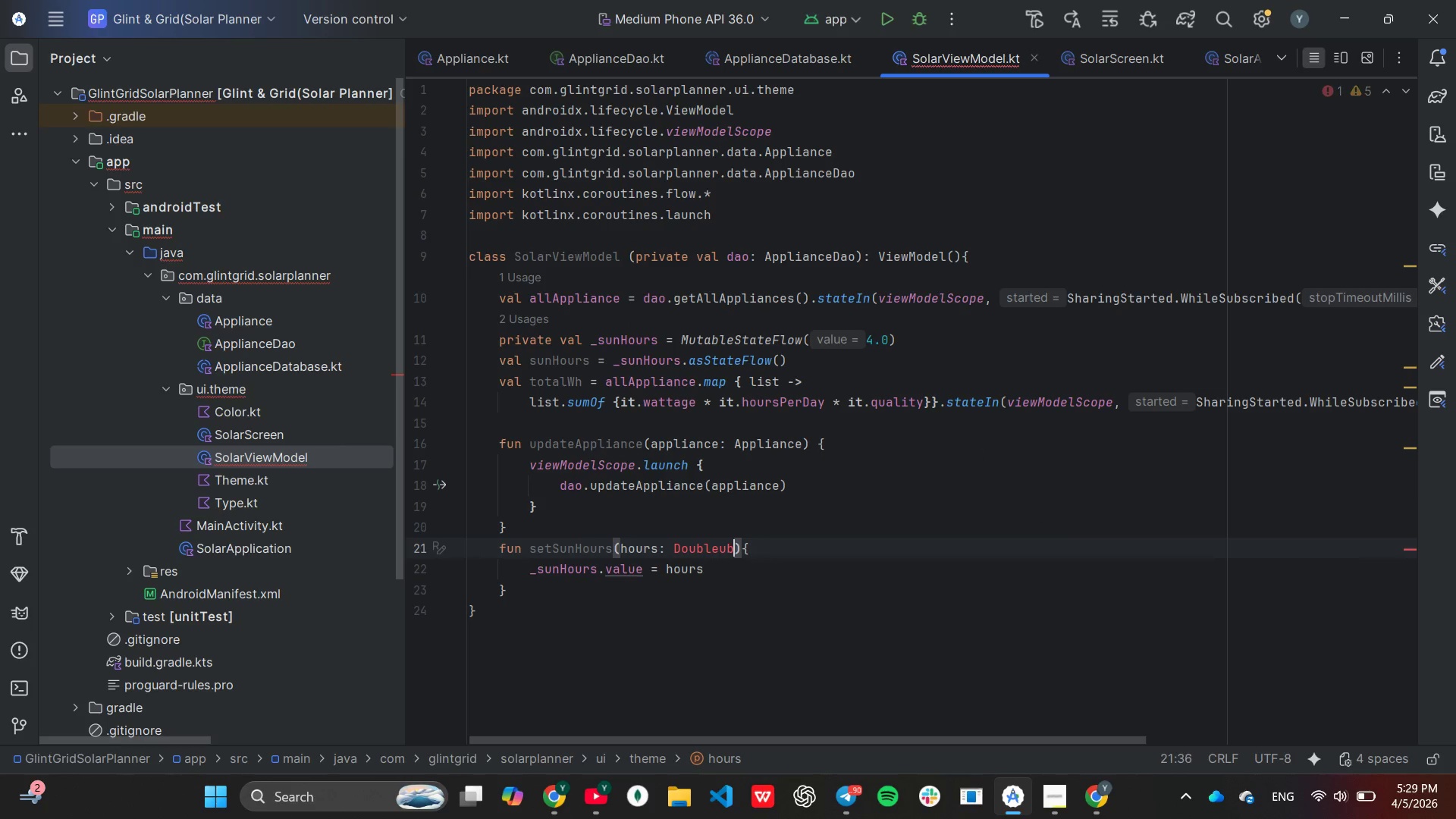 
key(Backspace)
 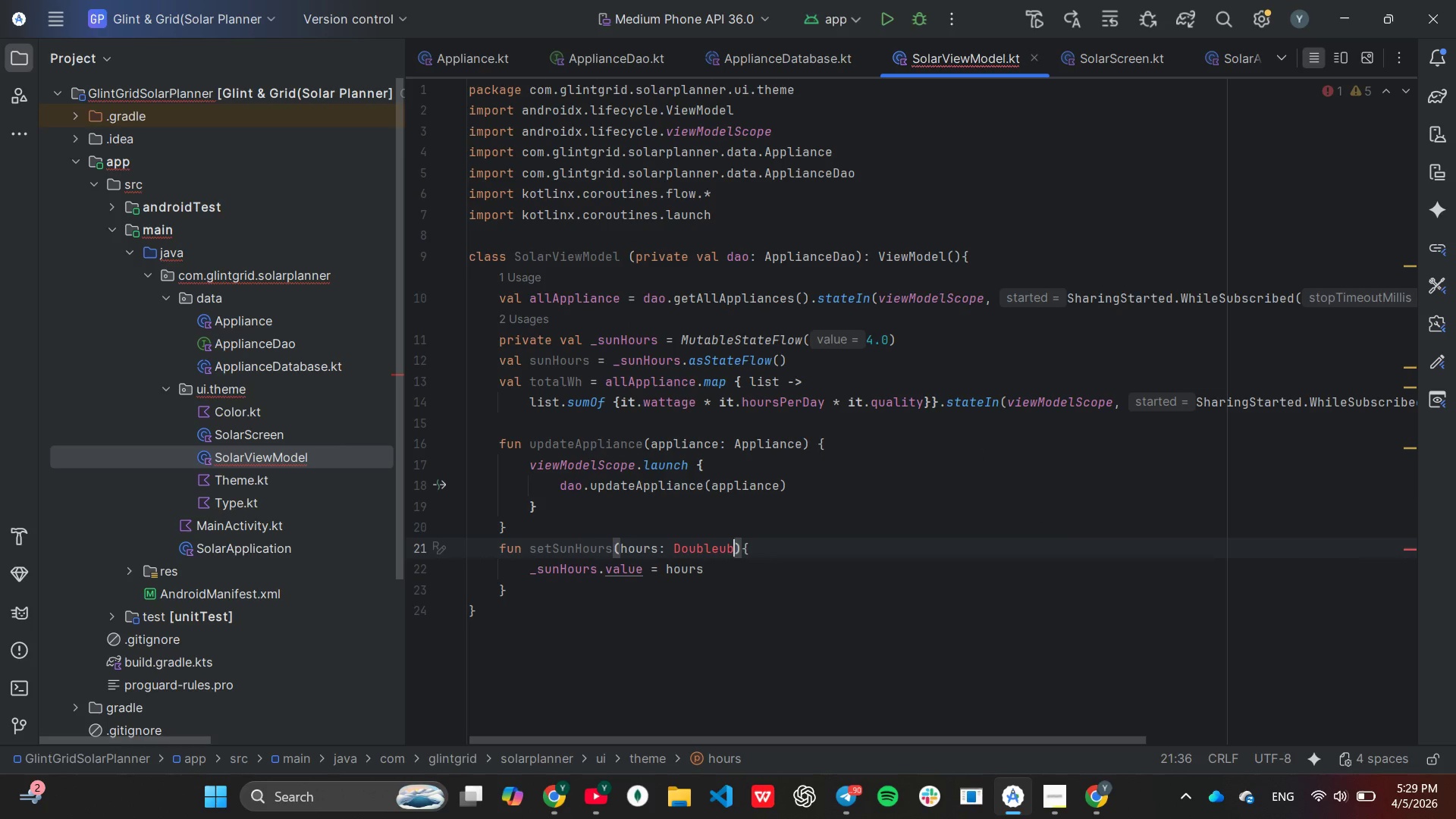 
key(Backspace)
 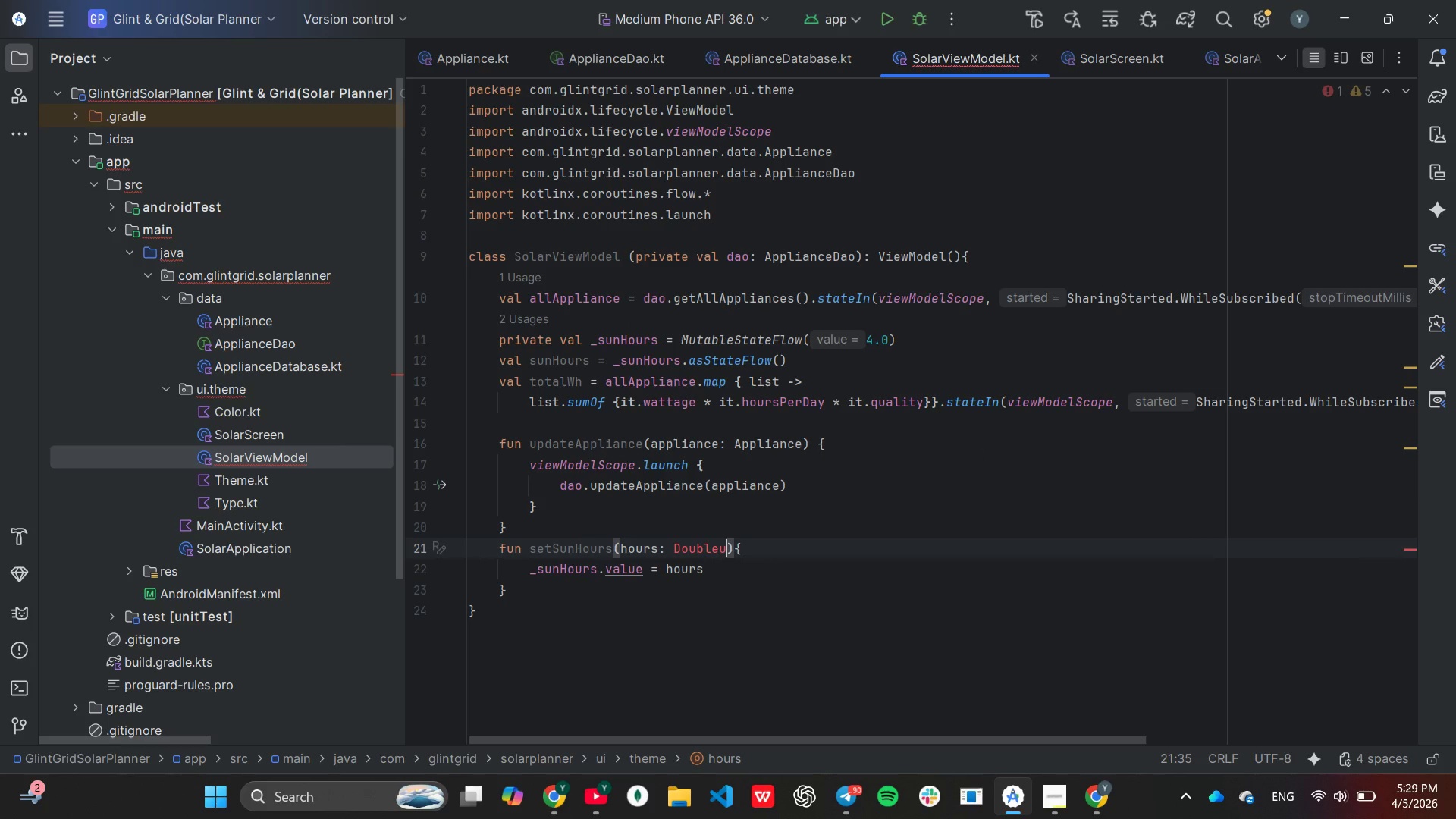 
key(Backspace)
 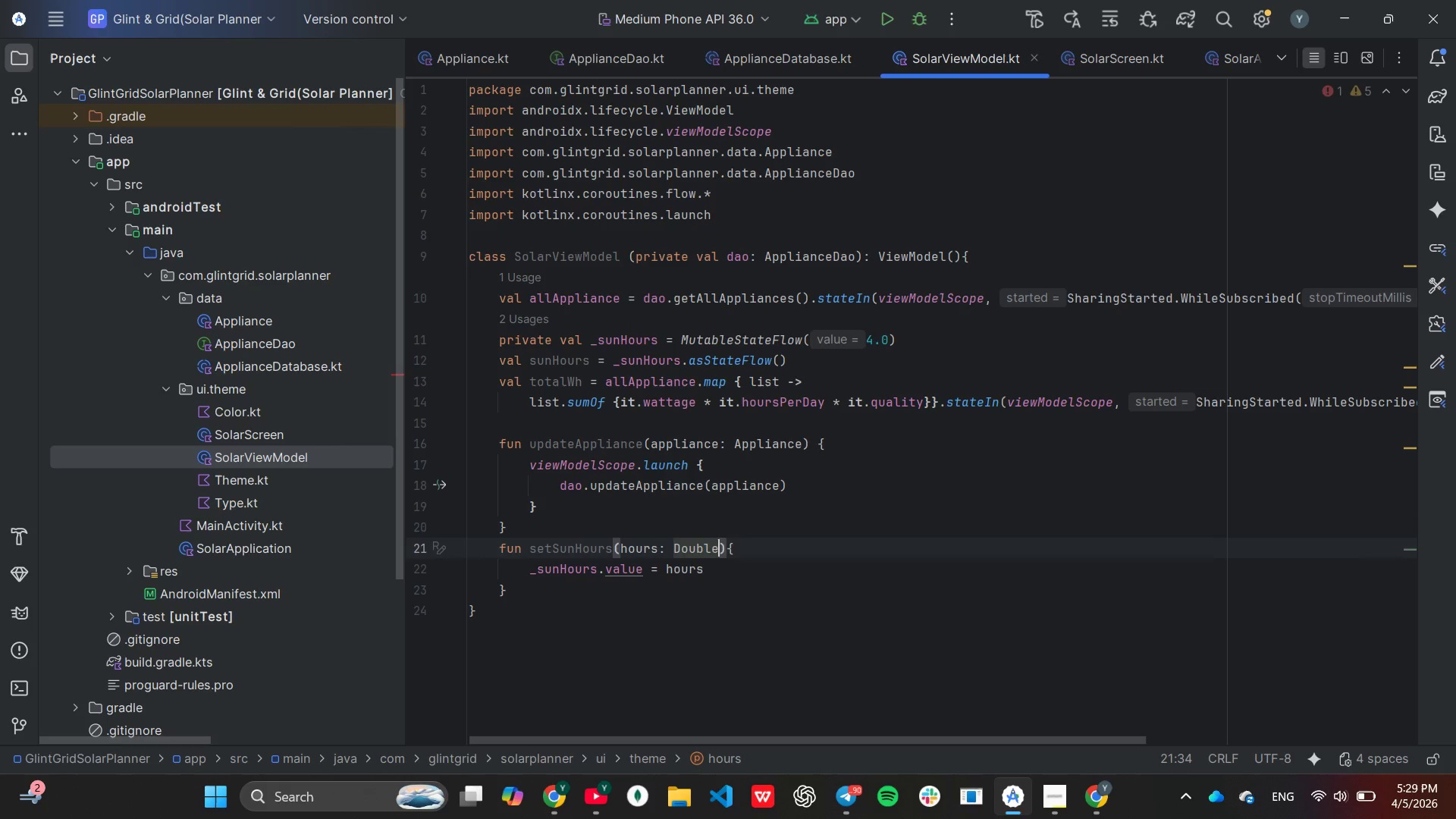 
key(ArrowDown)
 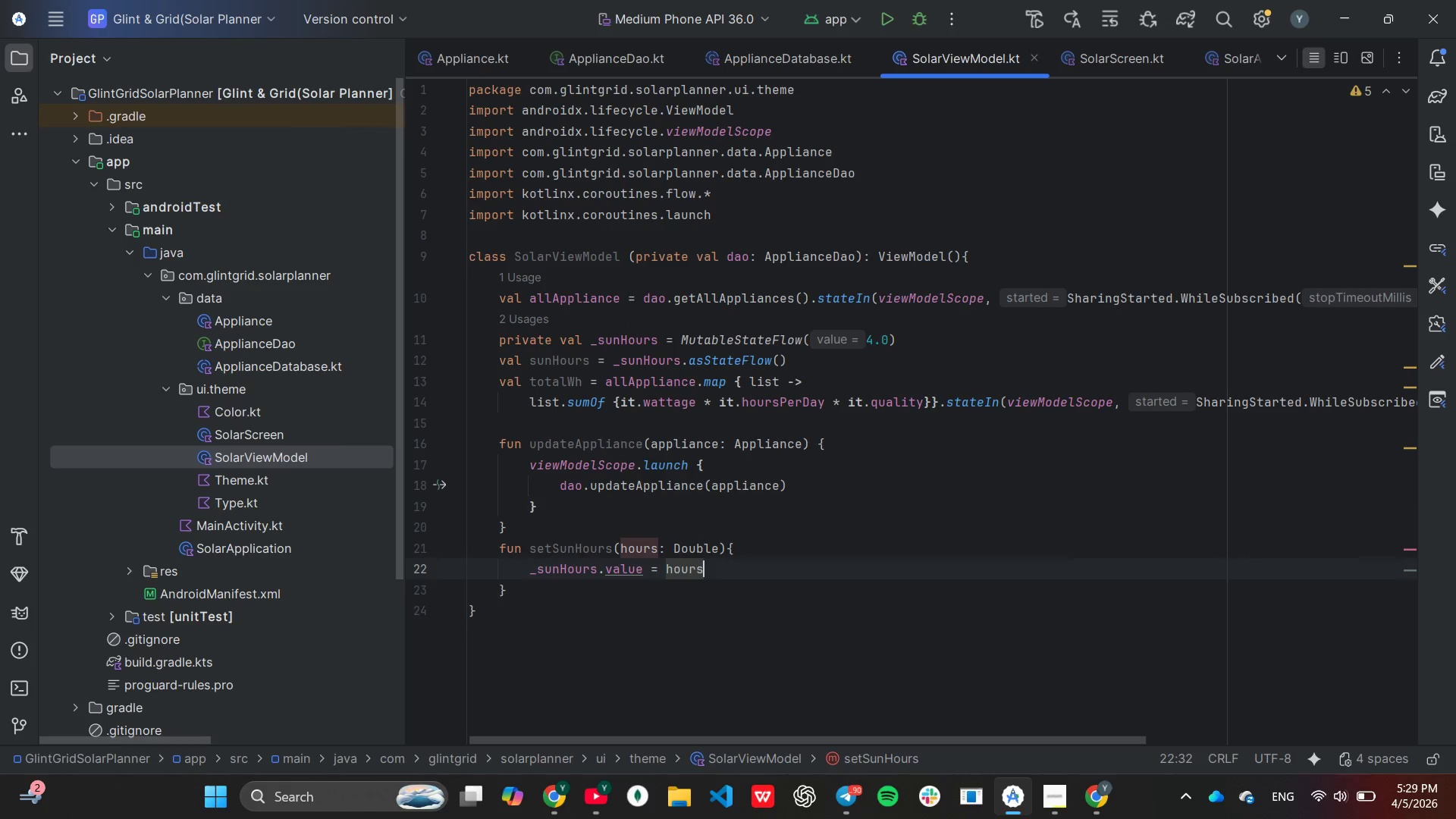 
key(ArrowDown)
 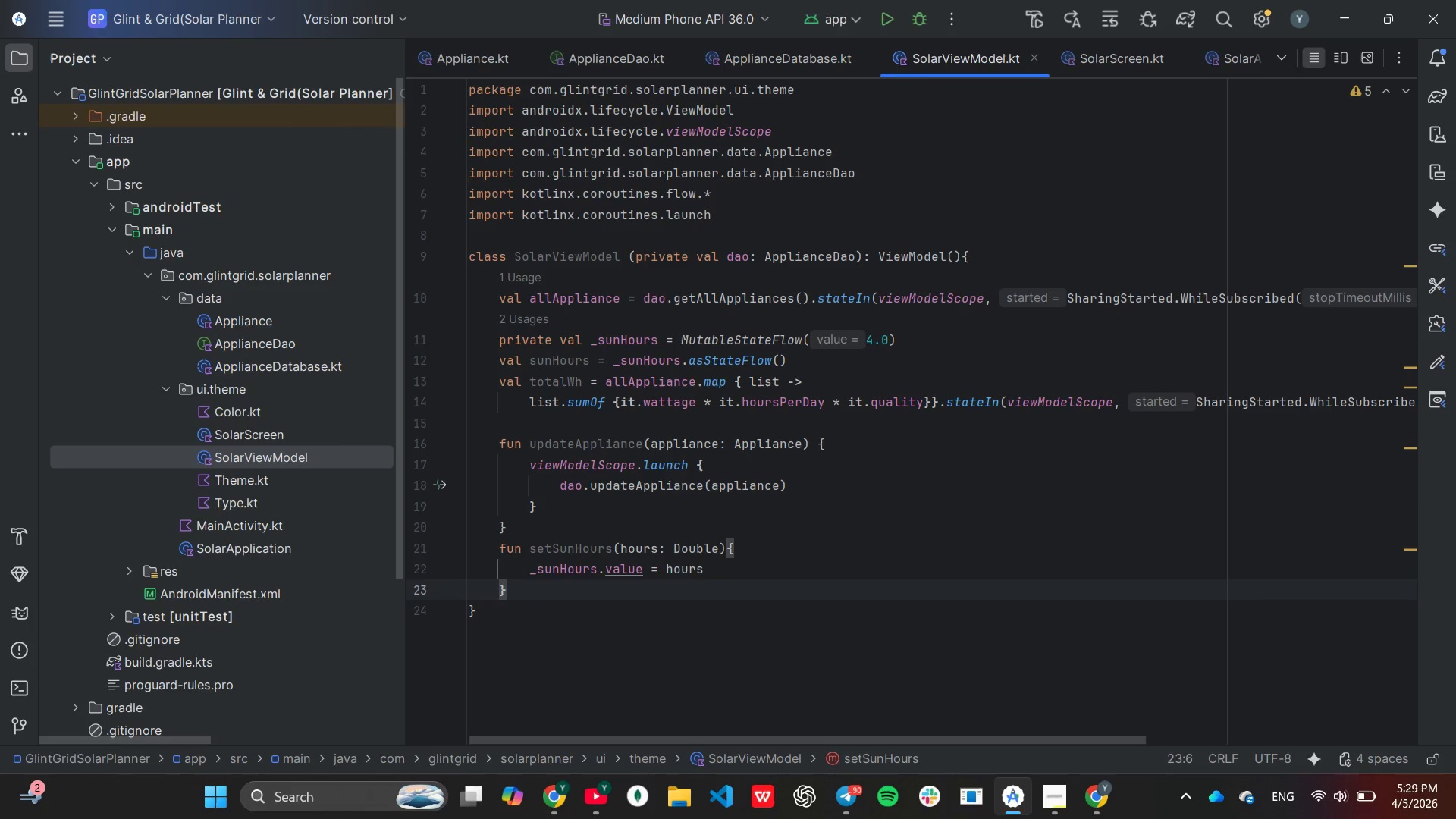 
key(Enter)
 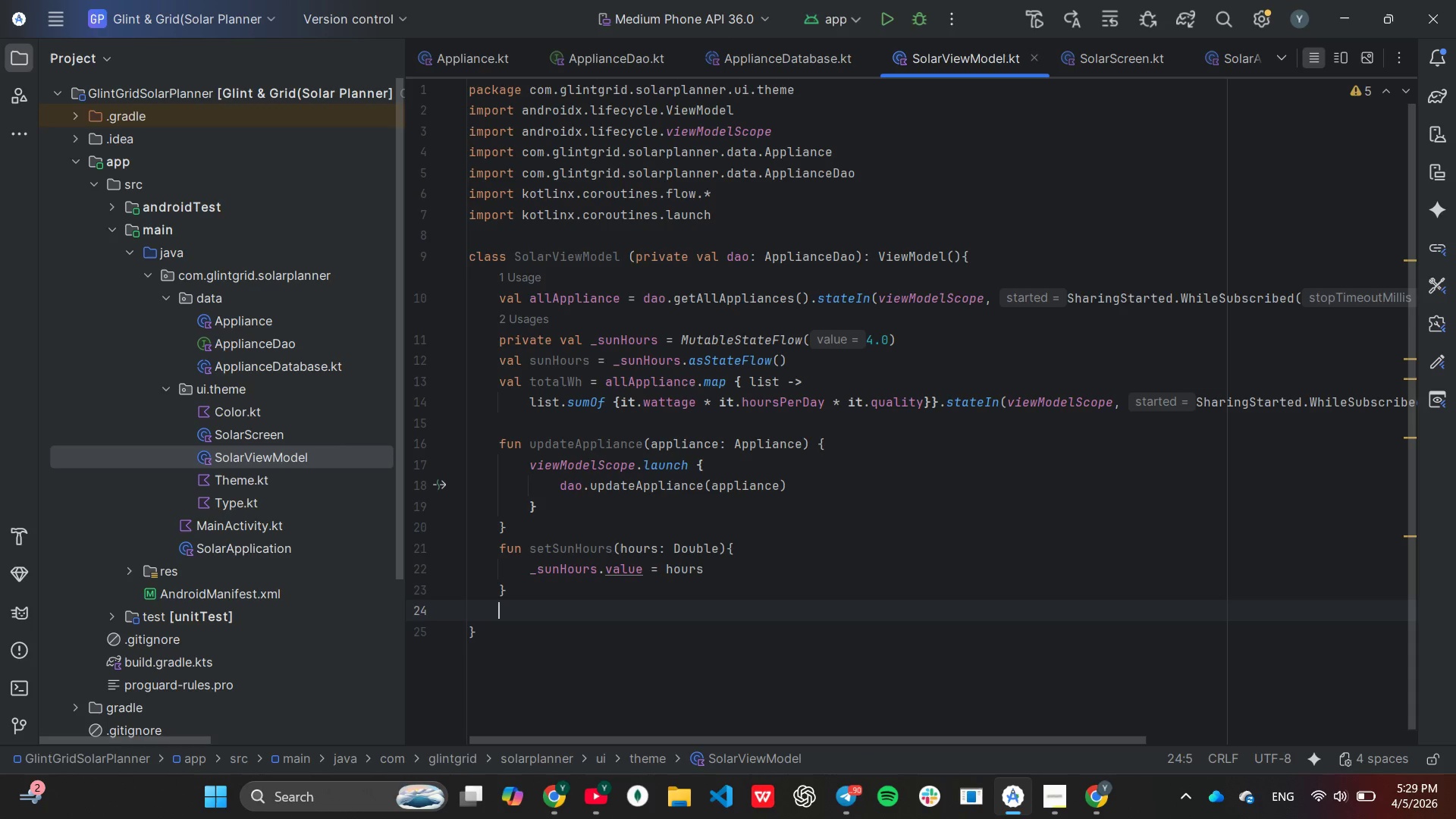 
type(fun getKit(wh: DOub)
key(Backspace)
key(Backspace)
key(Backspace)
type(oub)
key(Backspace)
type(\)
key(Backspace)
key(Backspace)
 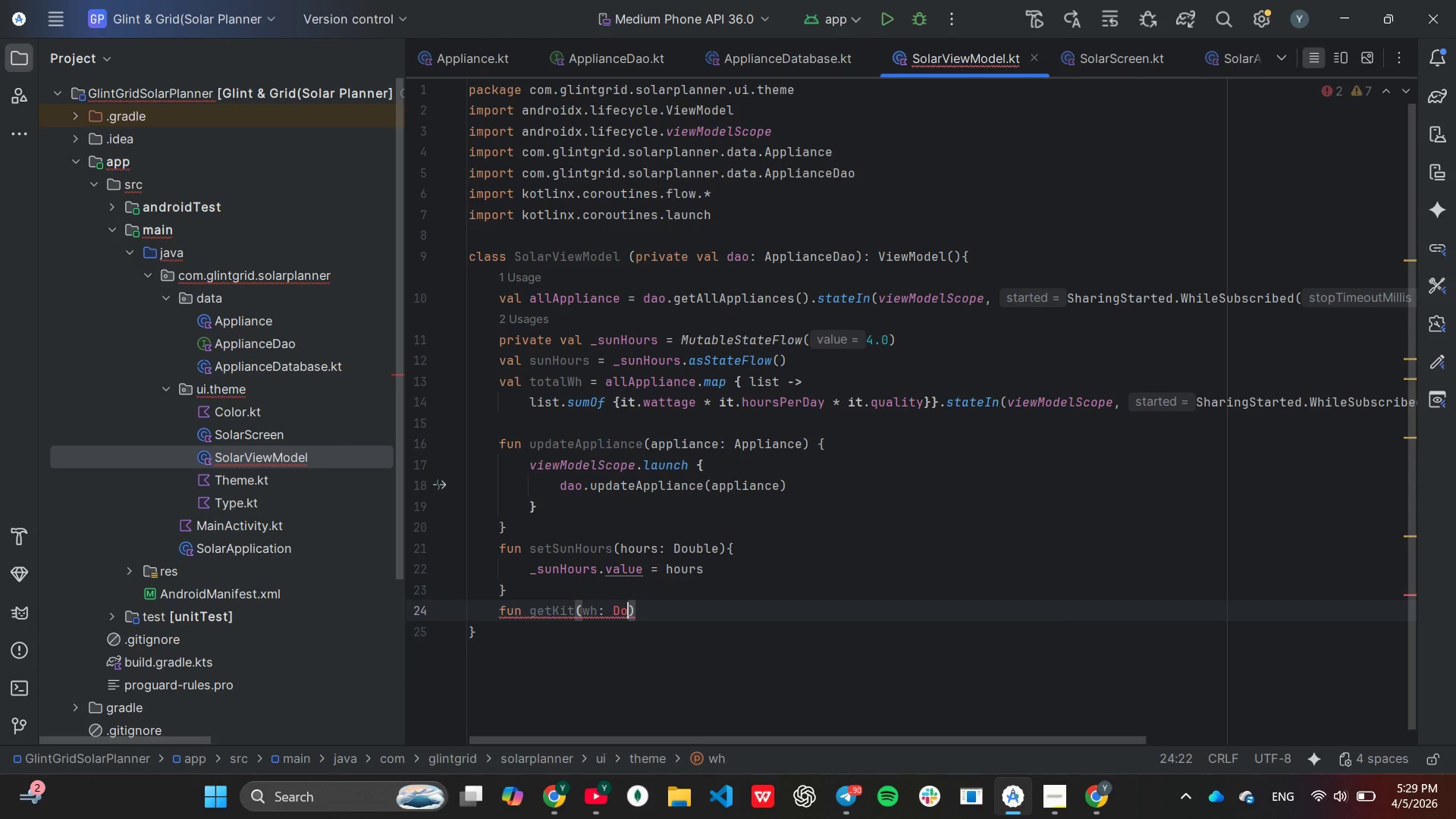 
key(Enter)
 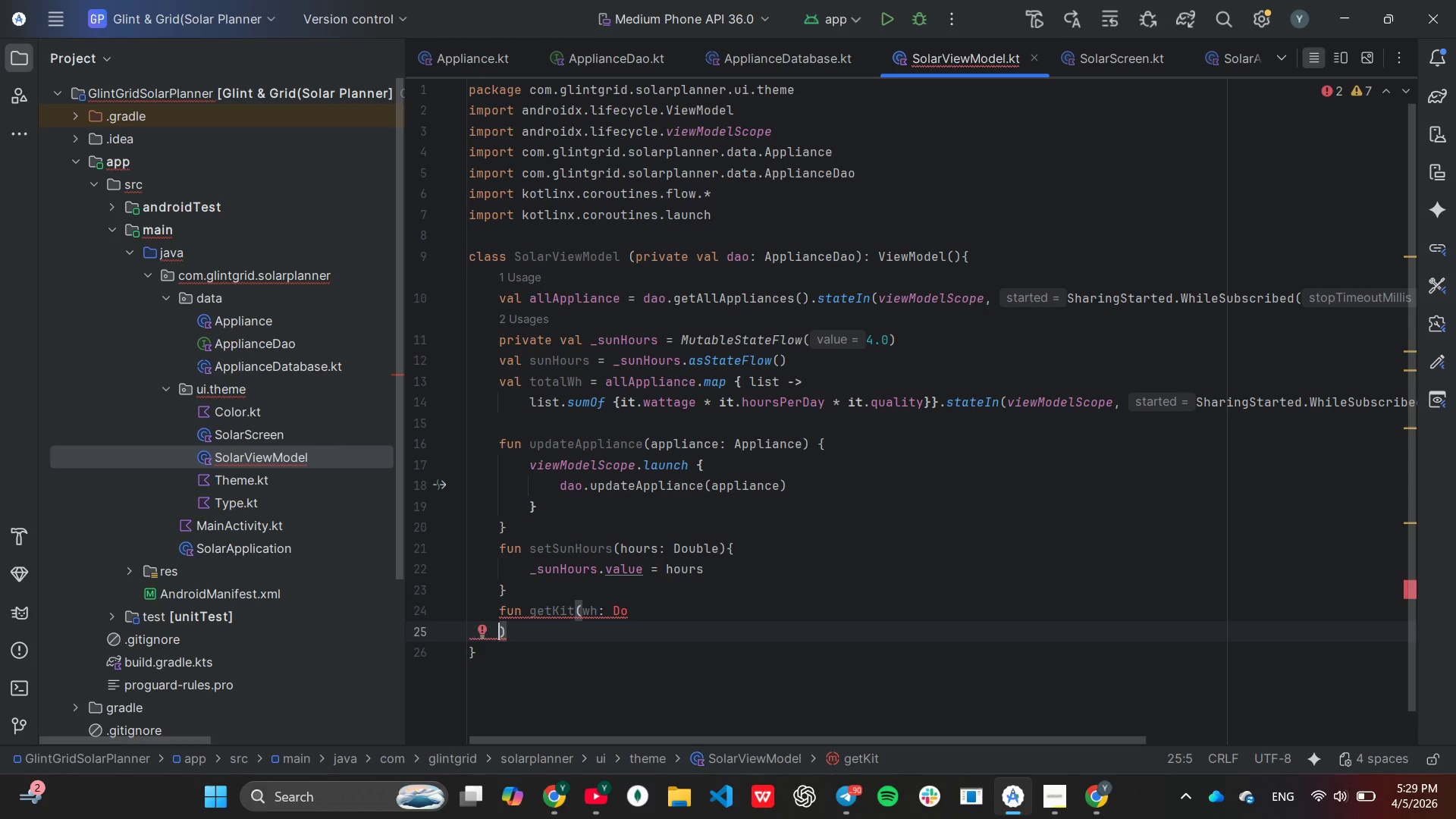 
key(Backspace)
key(Backspace)
type(ouble)
 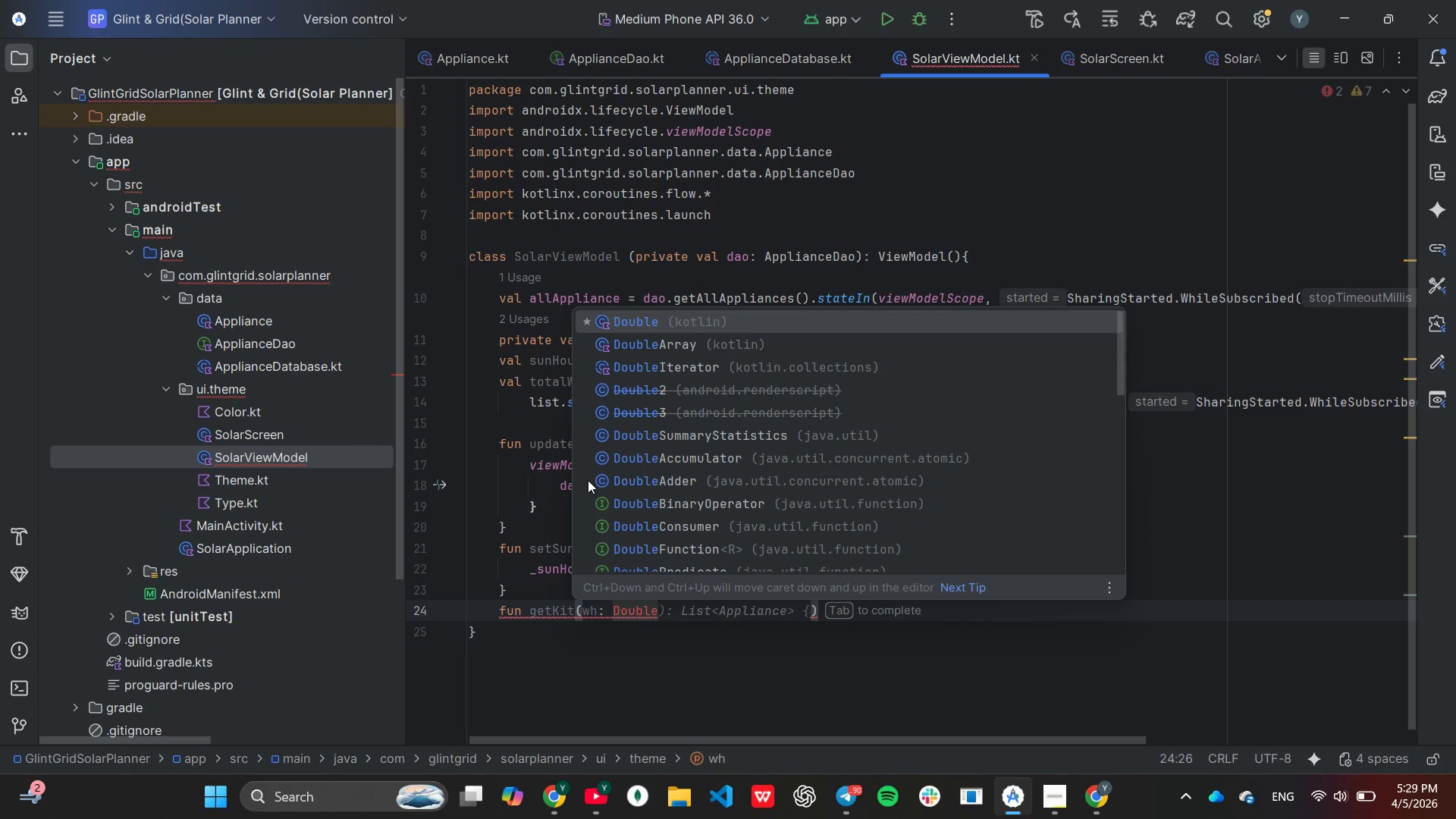 
key(Enter)
 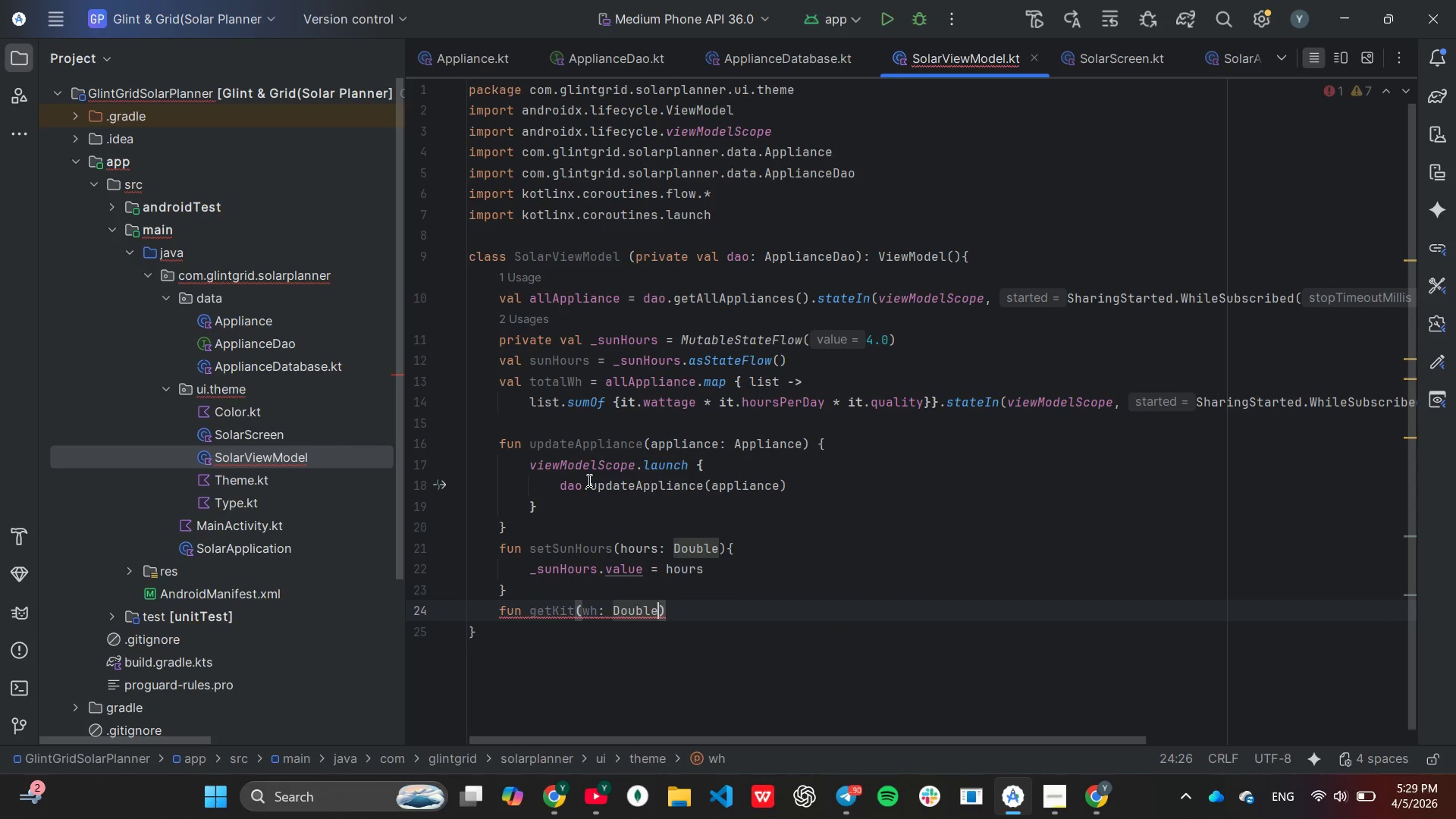 
key(ArrowRight)
 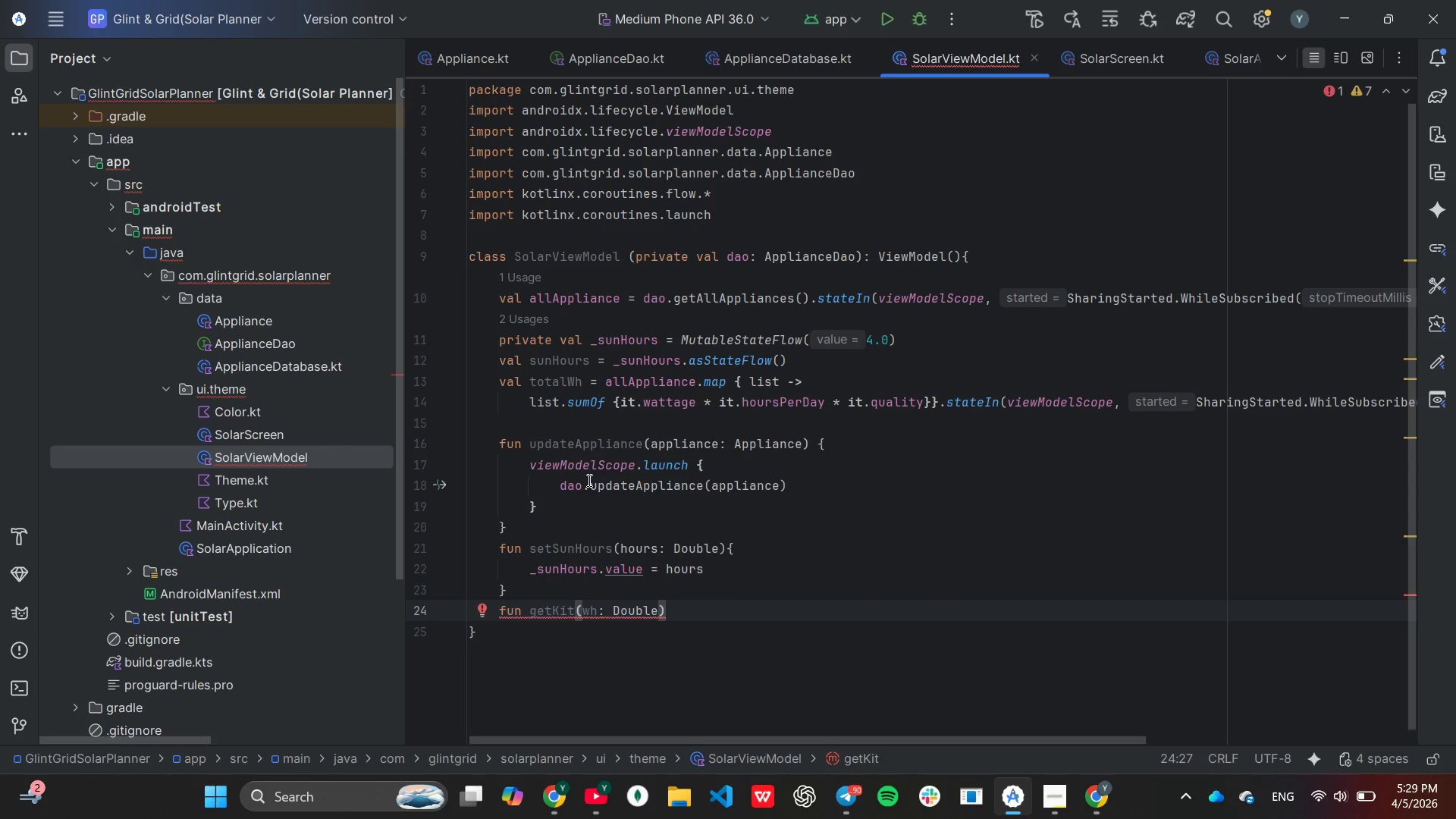 
type(: String = when{)
 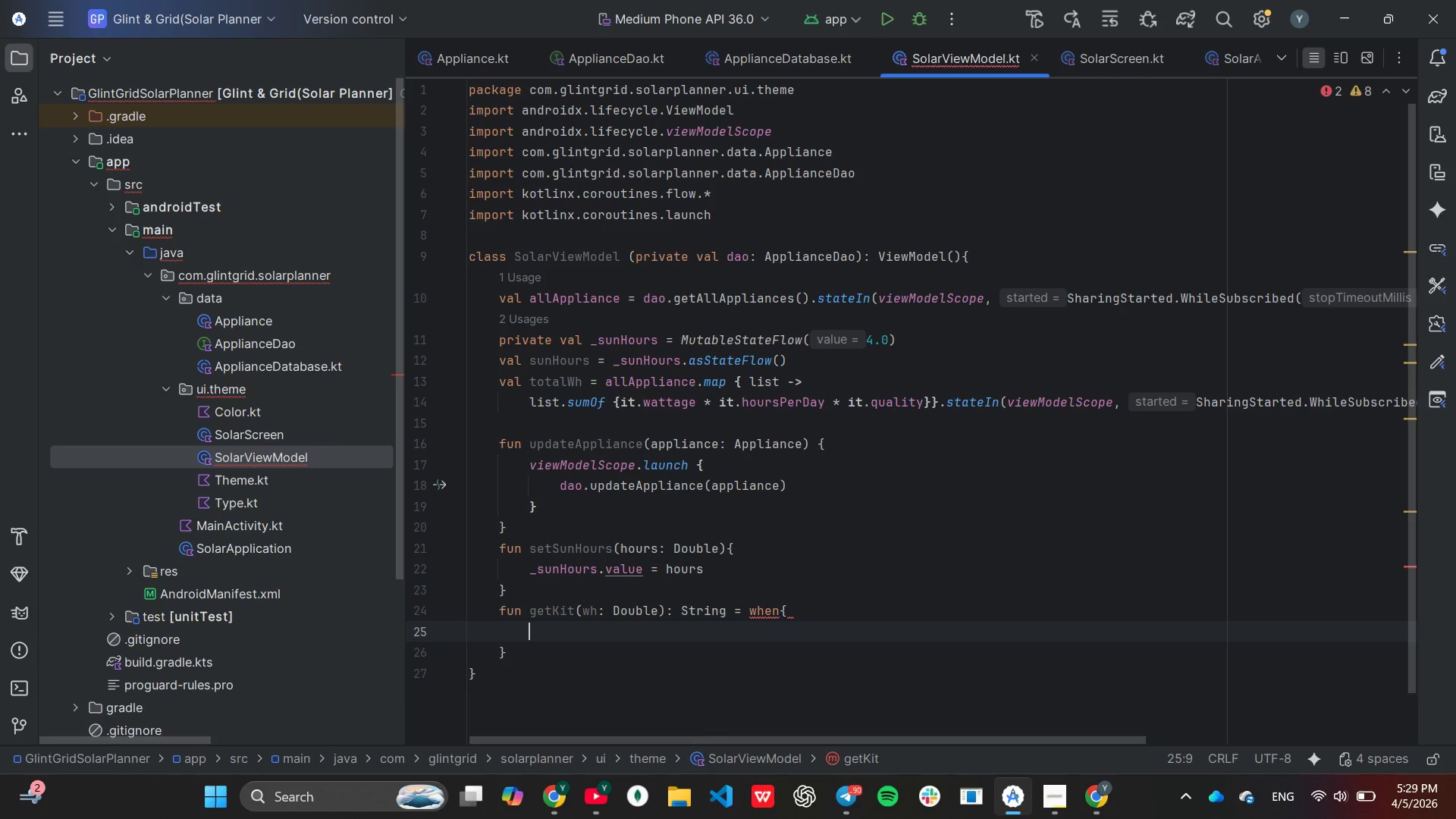 
 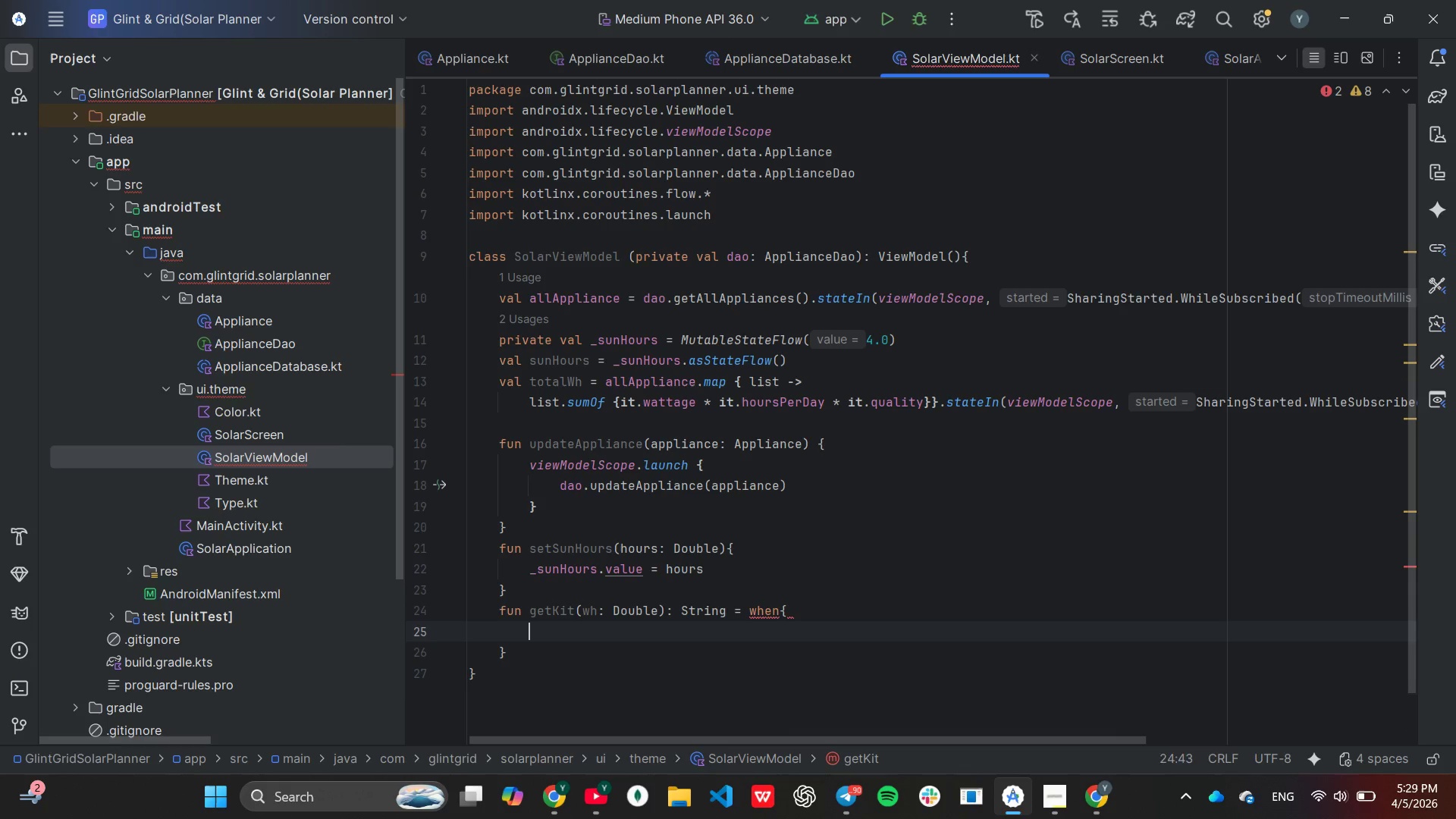 
key(Enter)
 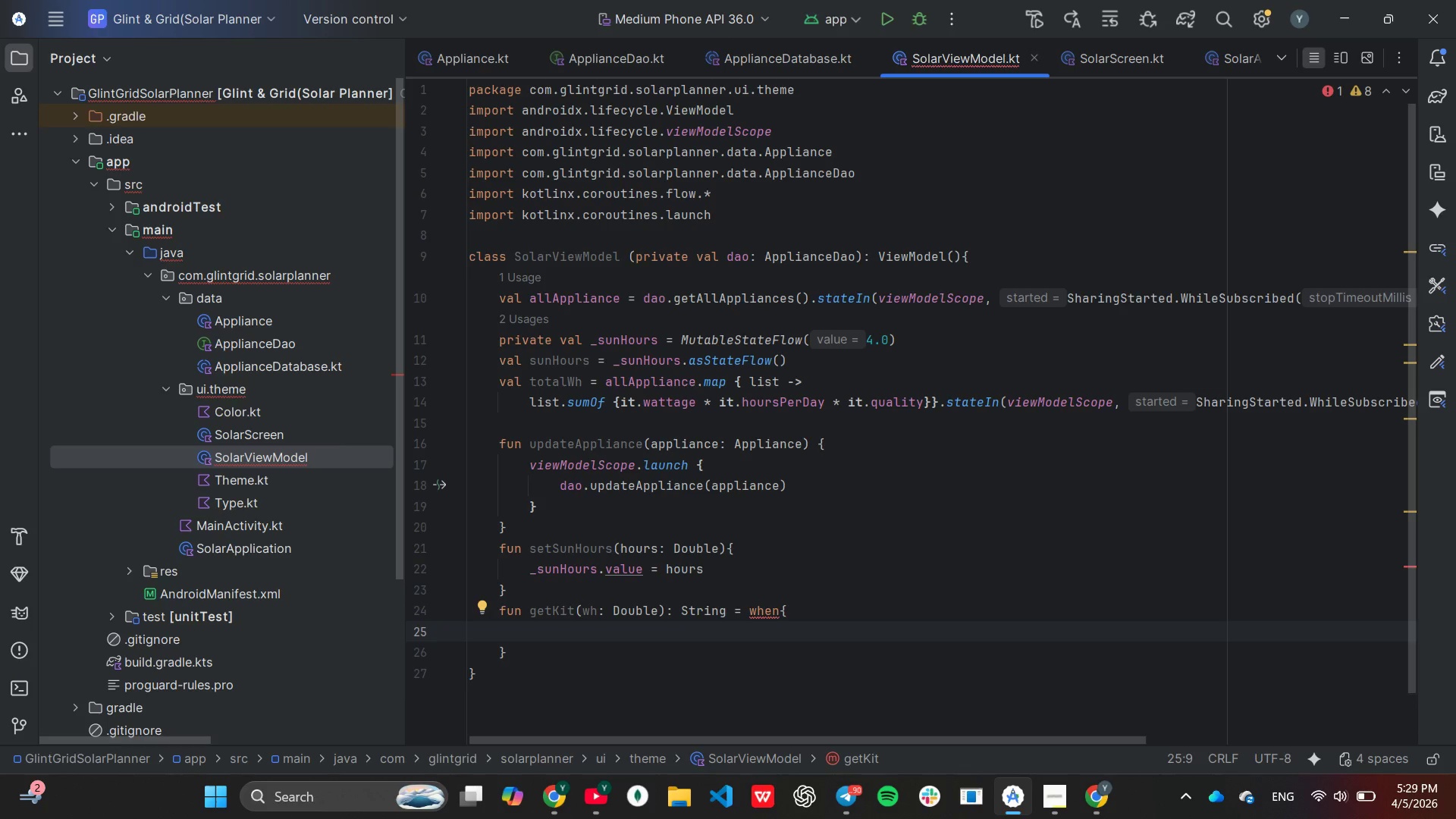 
wait(5.41)
 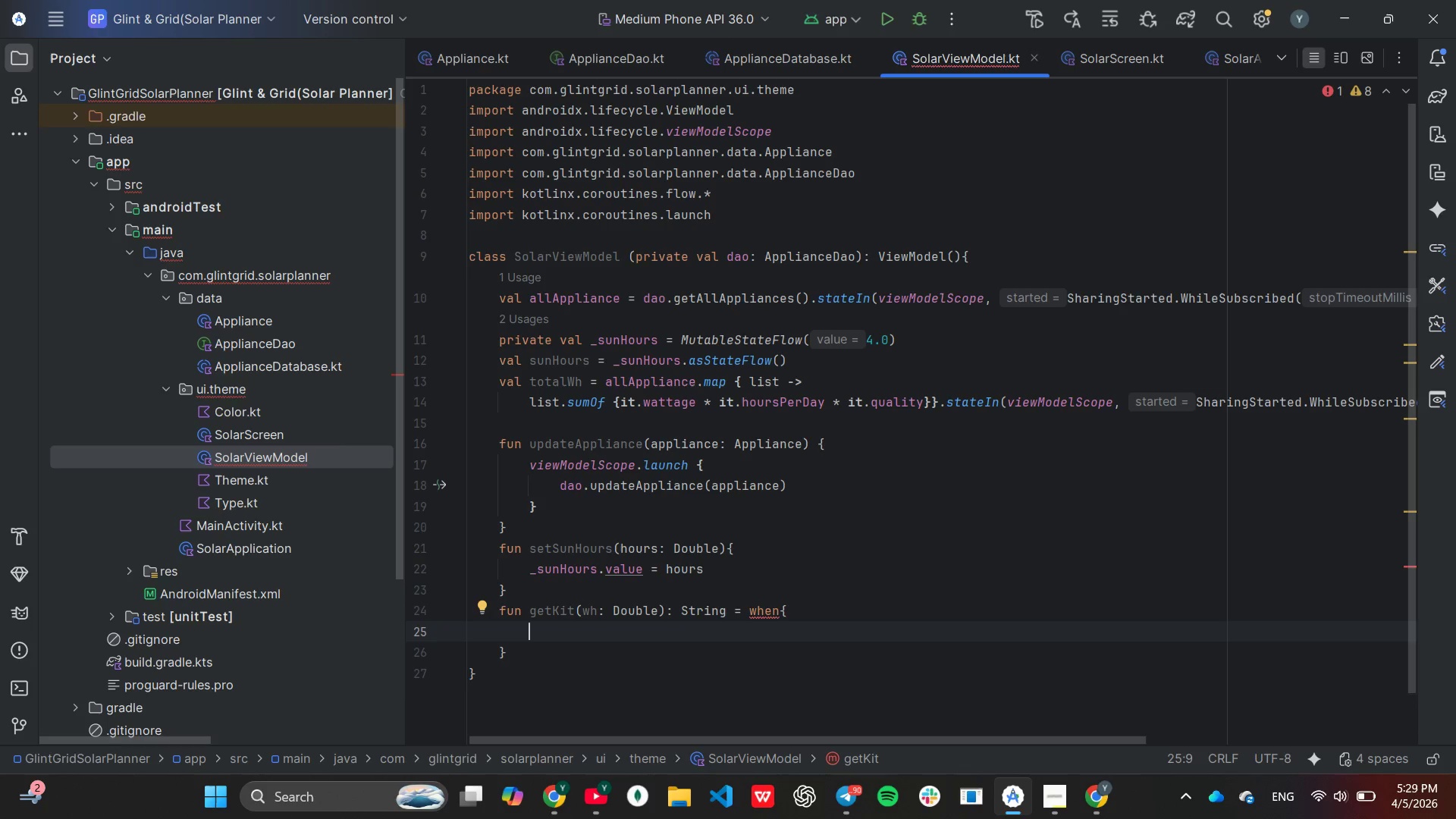 
type(h <= 200 -> "started)
key(Backspace)
type(r kit)
 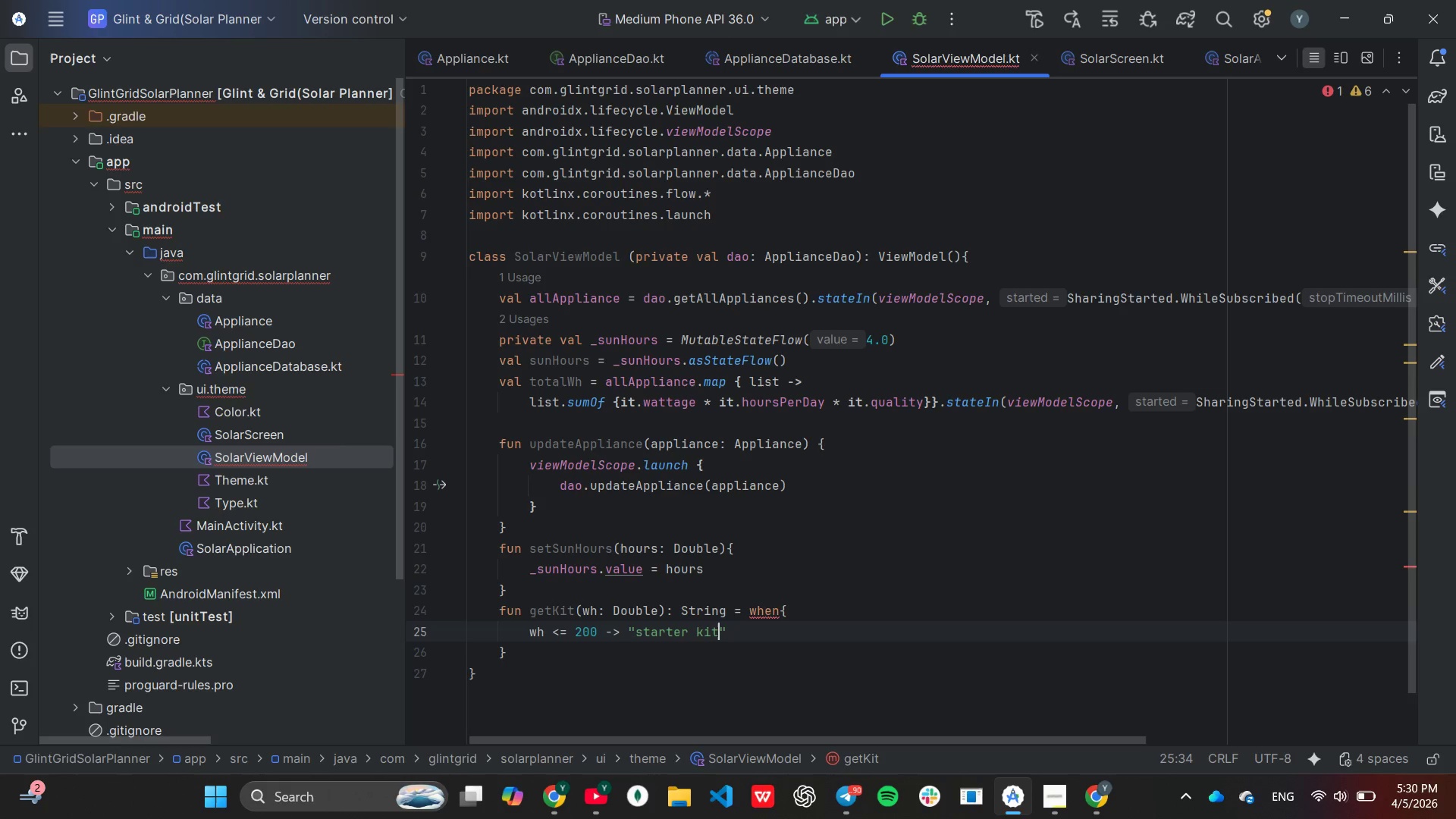 
key(ArrowRight)
 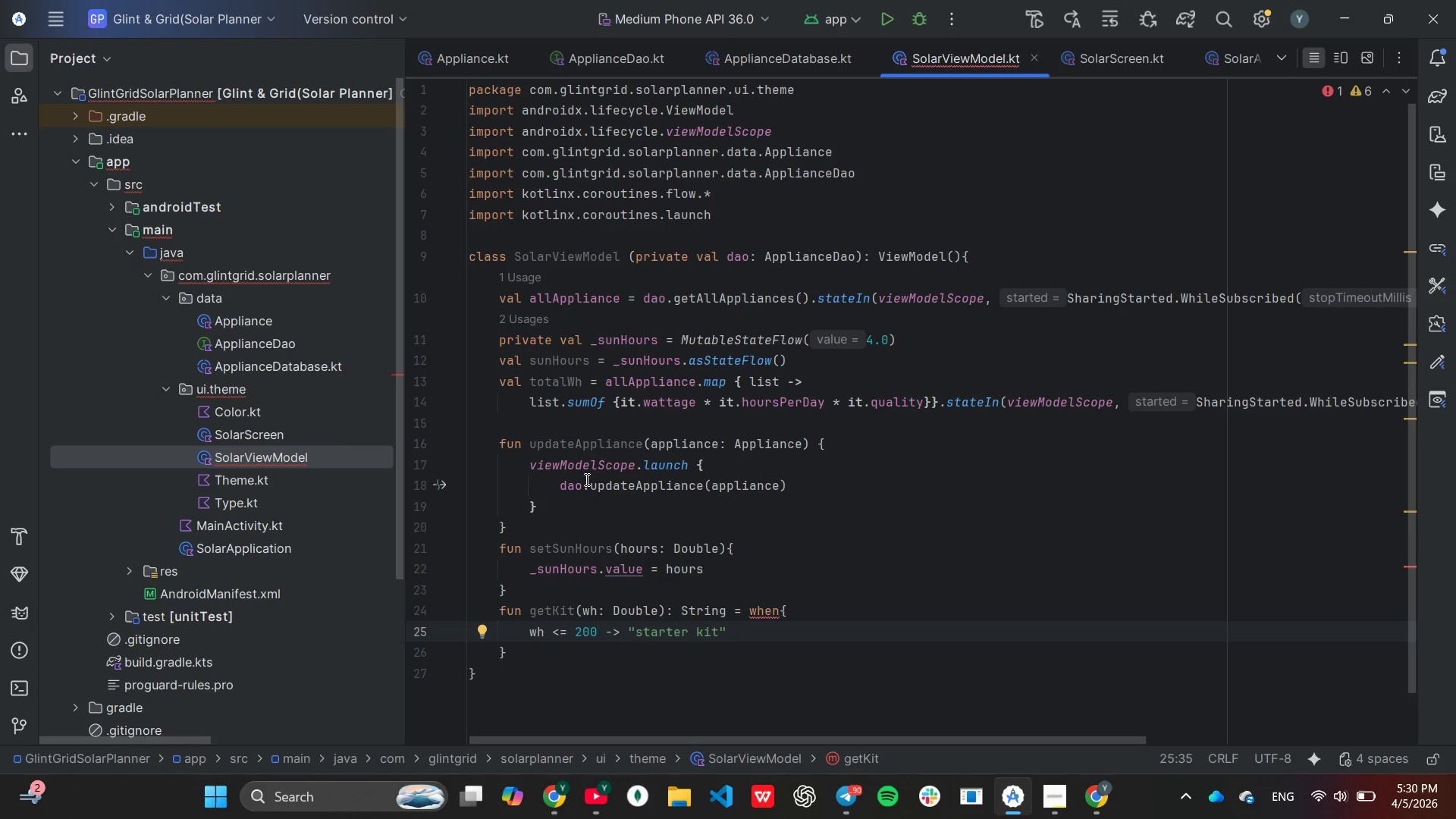 
key(Control+C)
 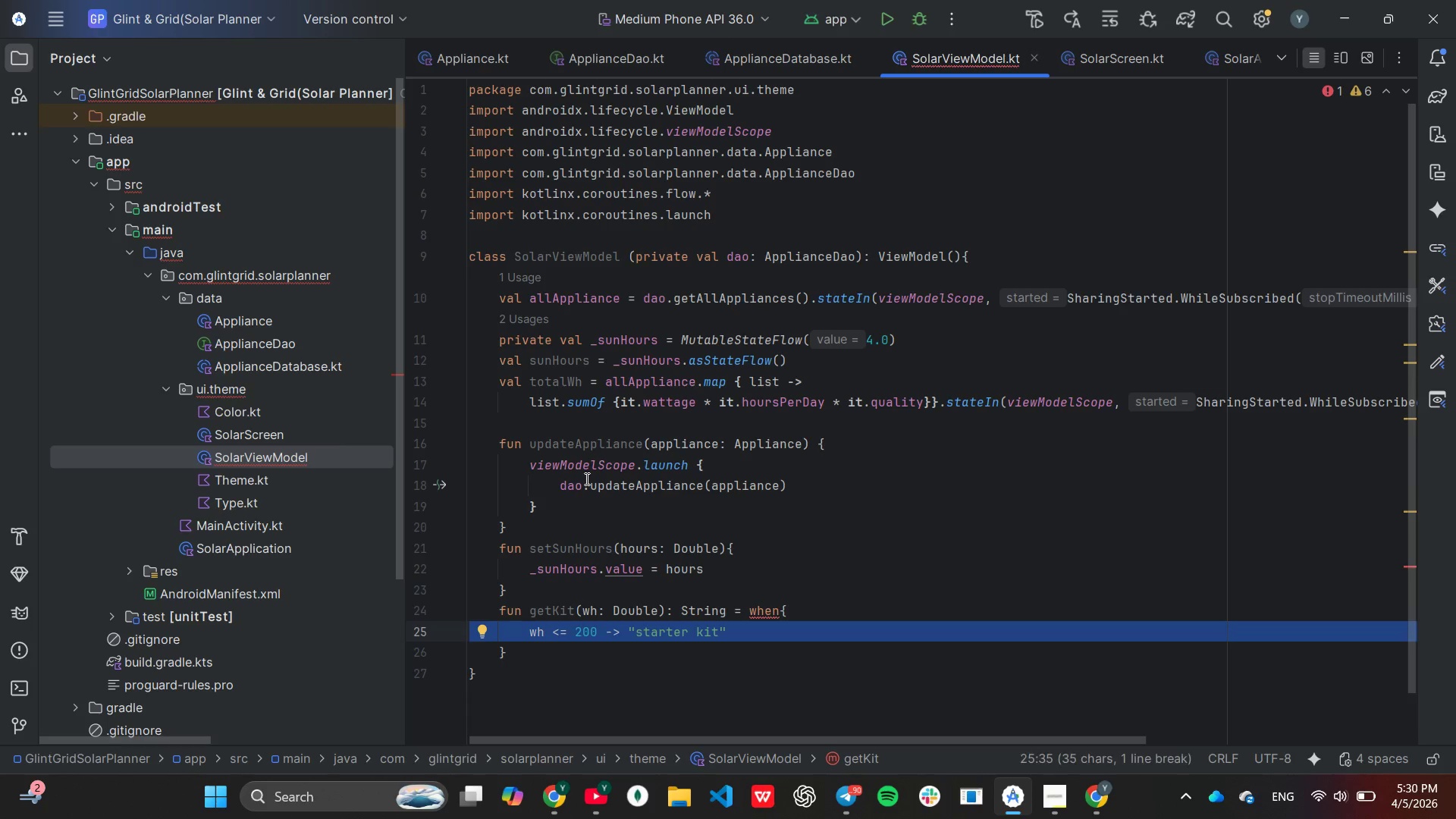 
key(Control+V)
 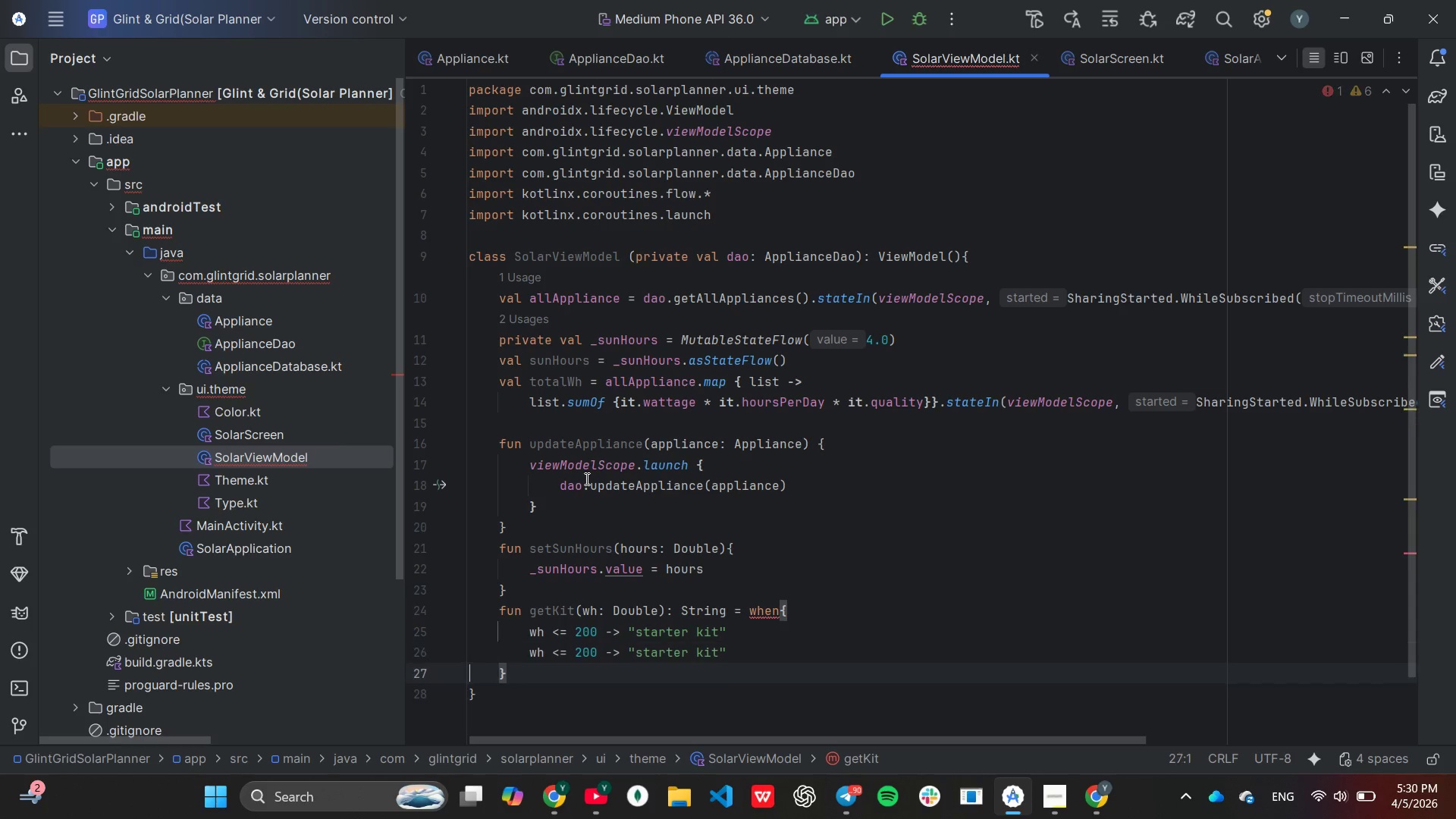 
key(Control+V)
 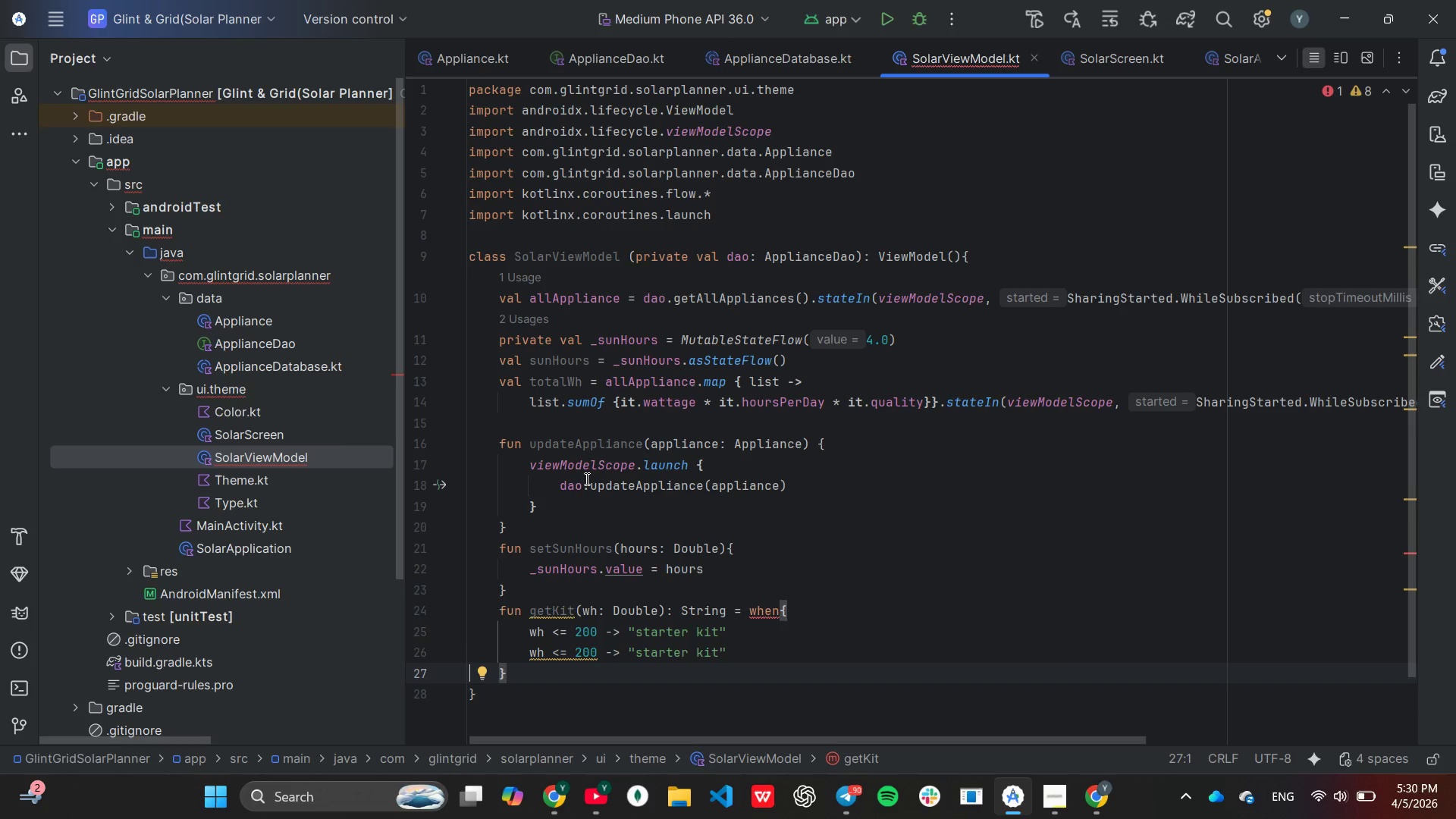 
key(Control+V)
 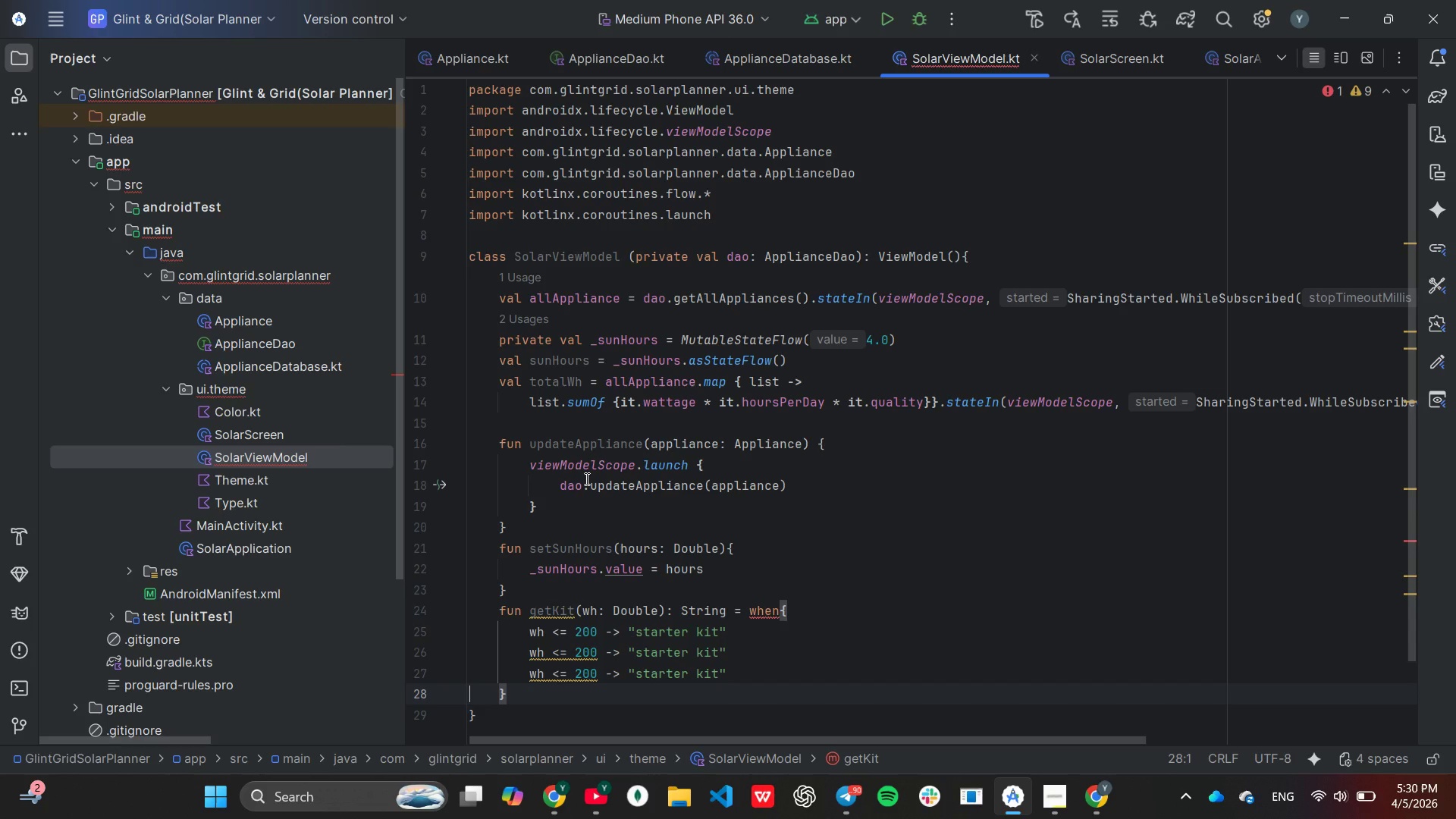 
key(Control+V)
 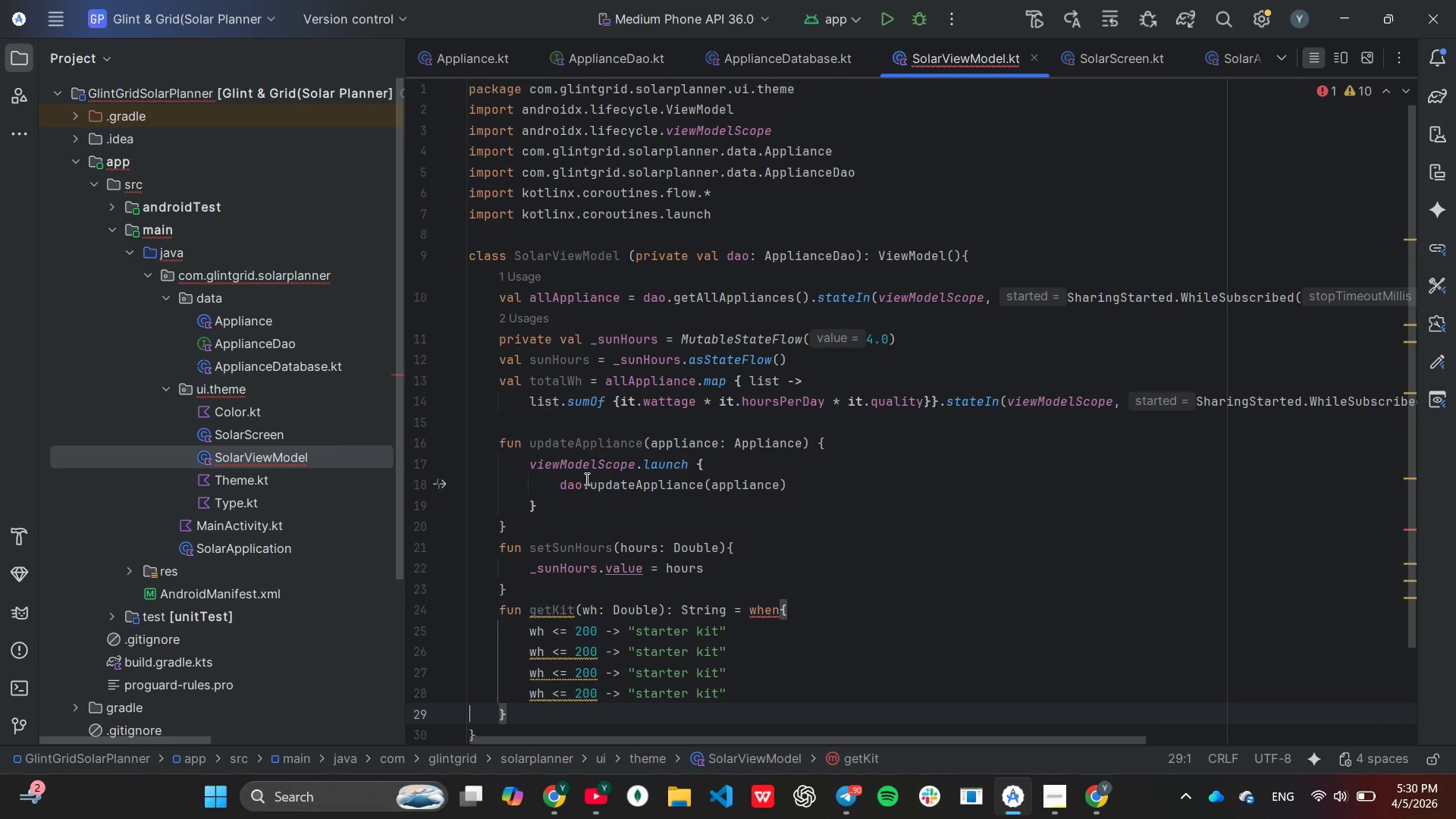 
key(ArrowUp)
 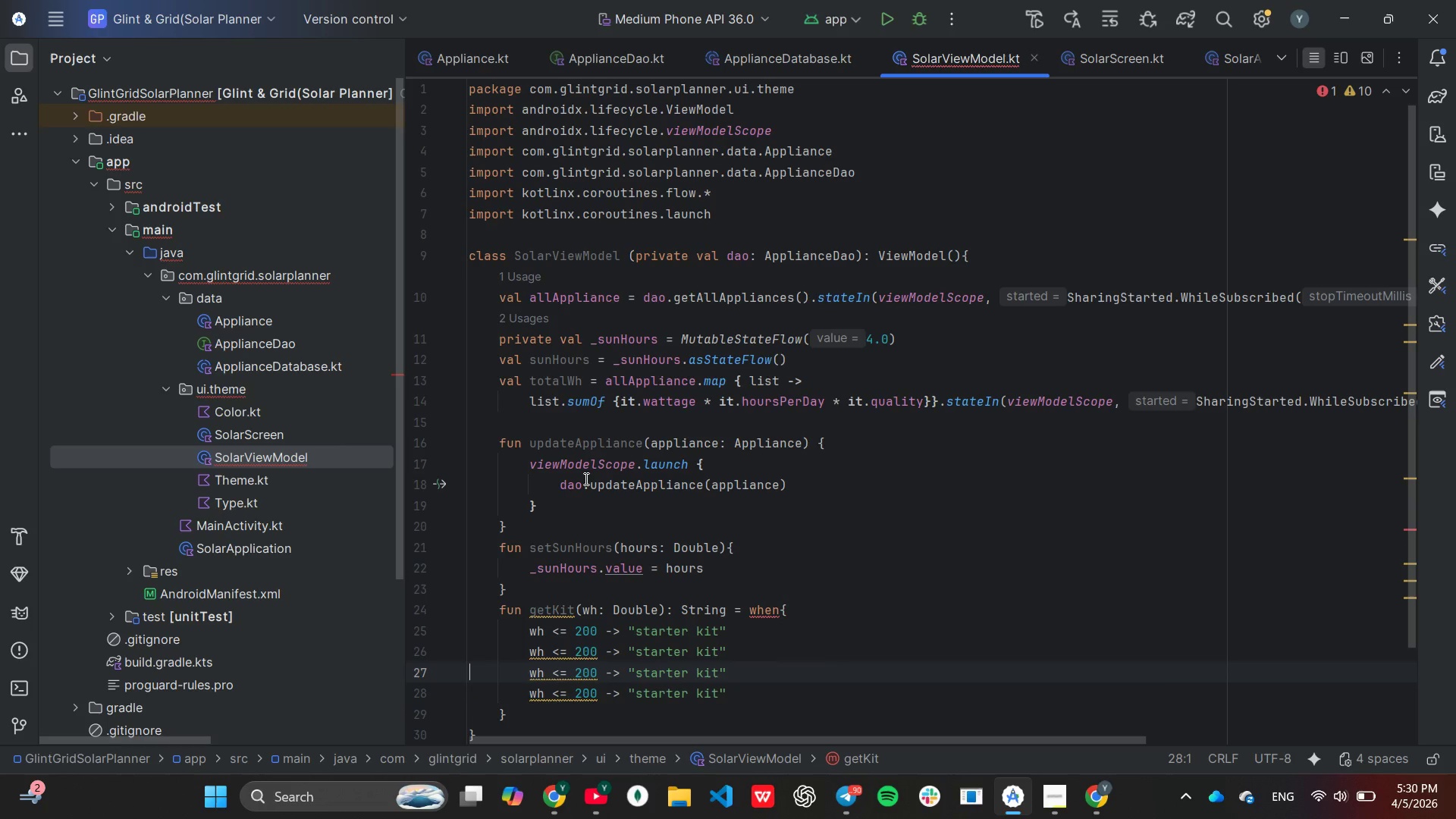 
key(ArrowUp)
 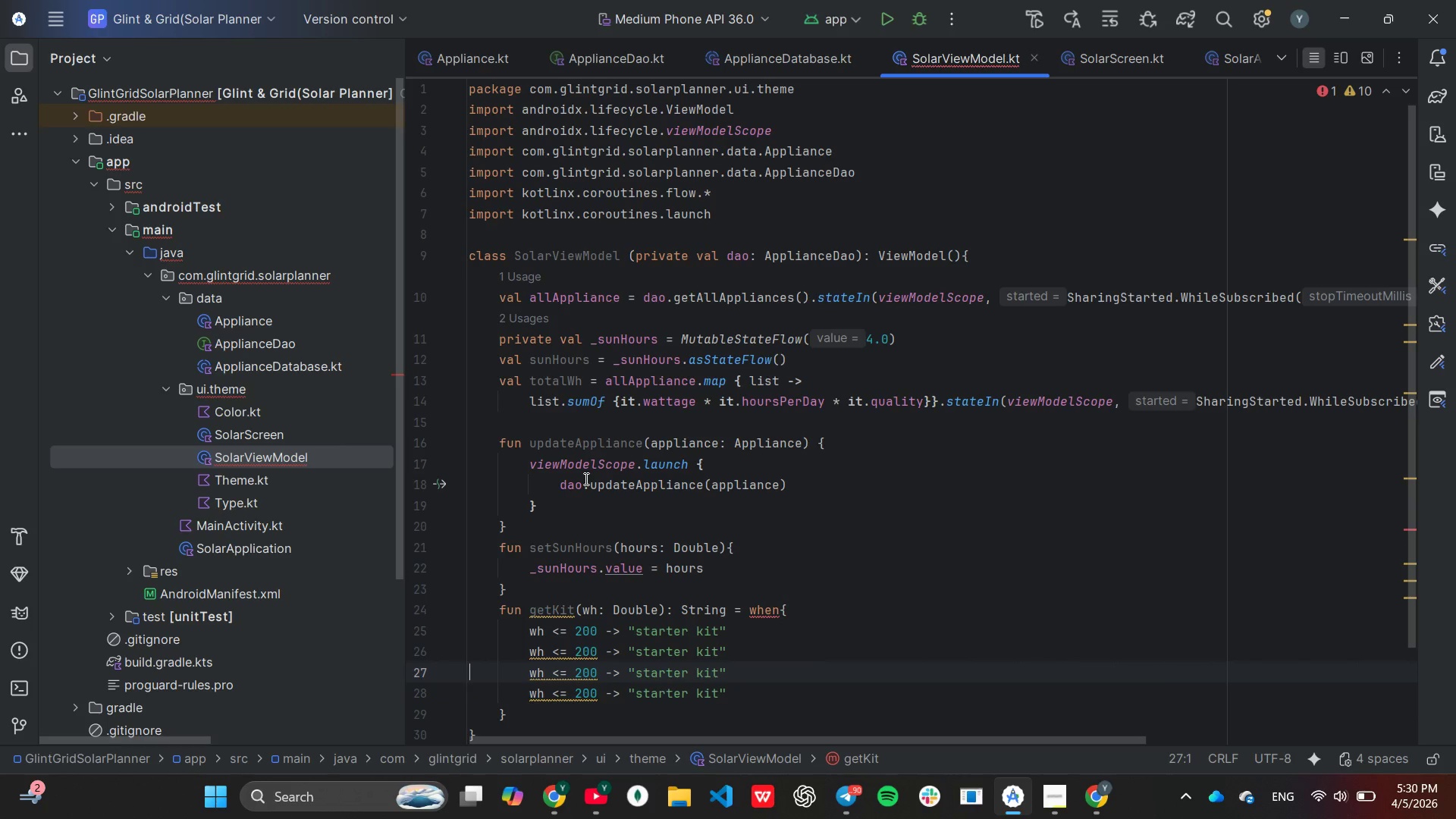 
key(ArrowRight)
 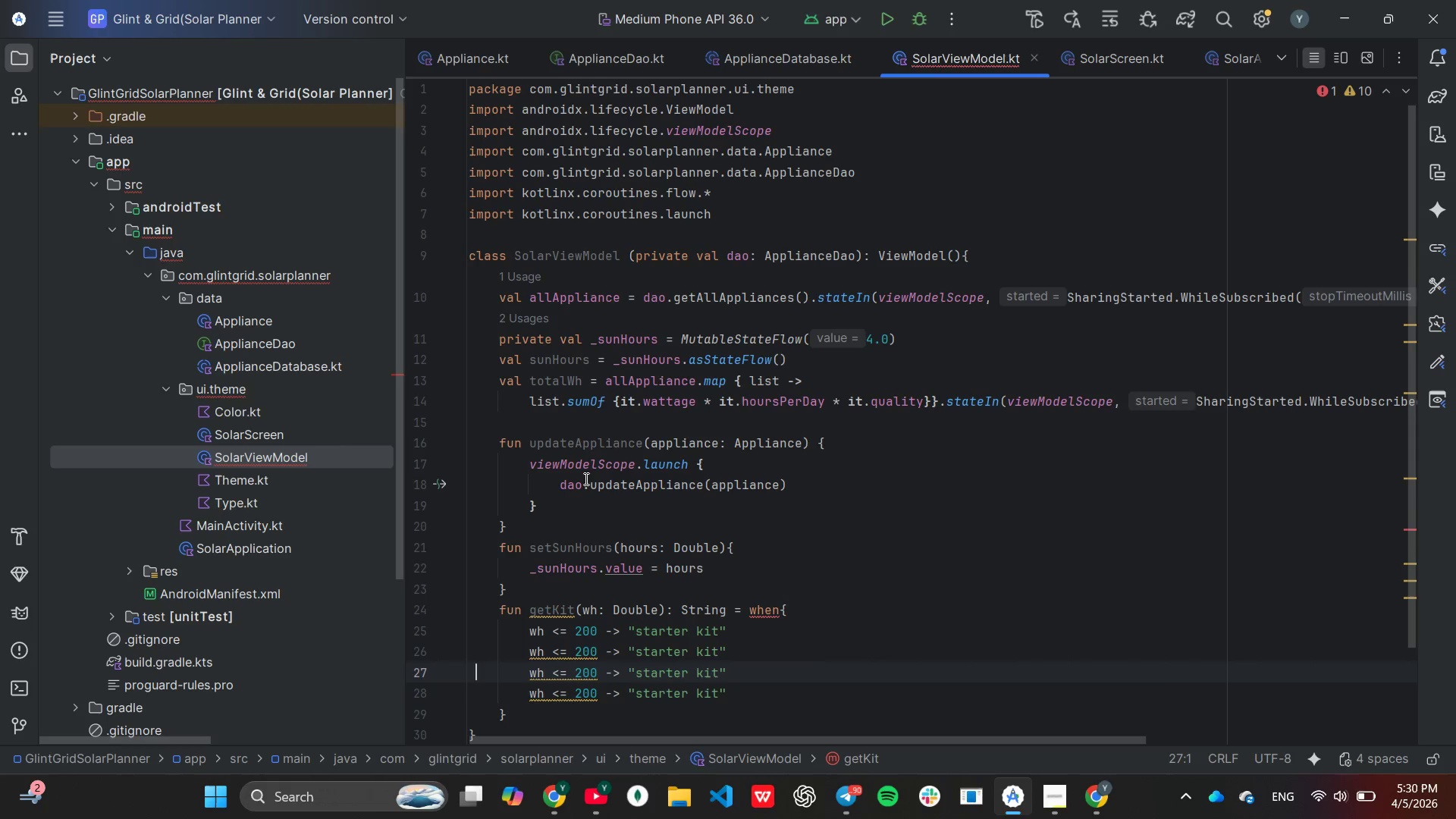 
hold_key(key=ArrowRight, duration=0.83)
 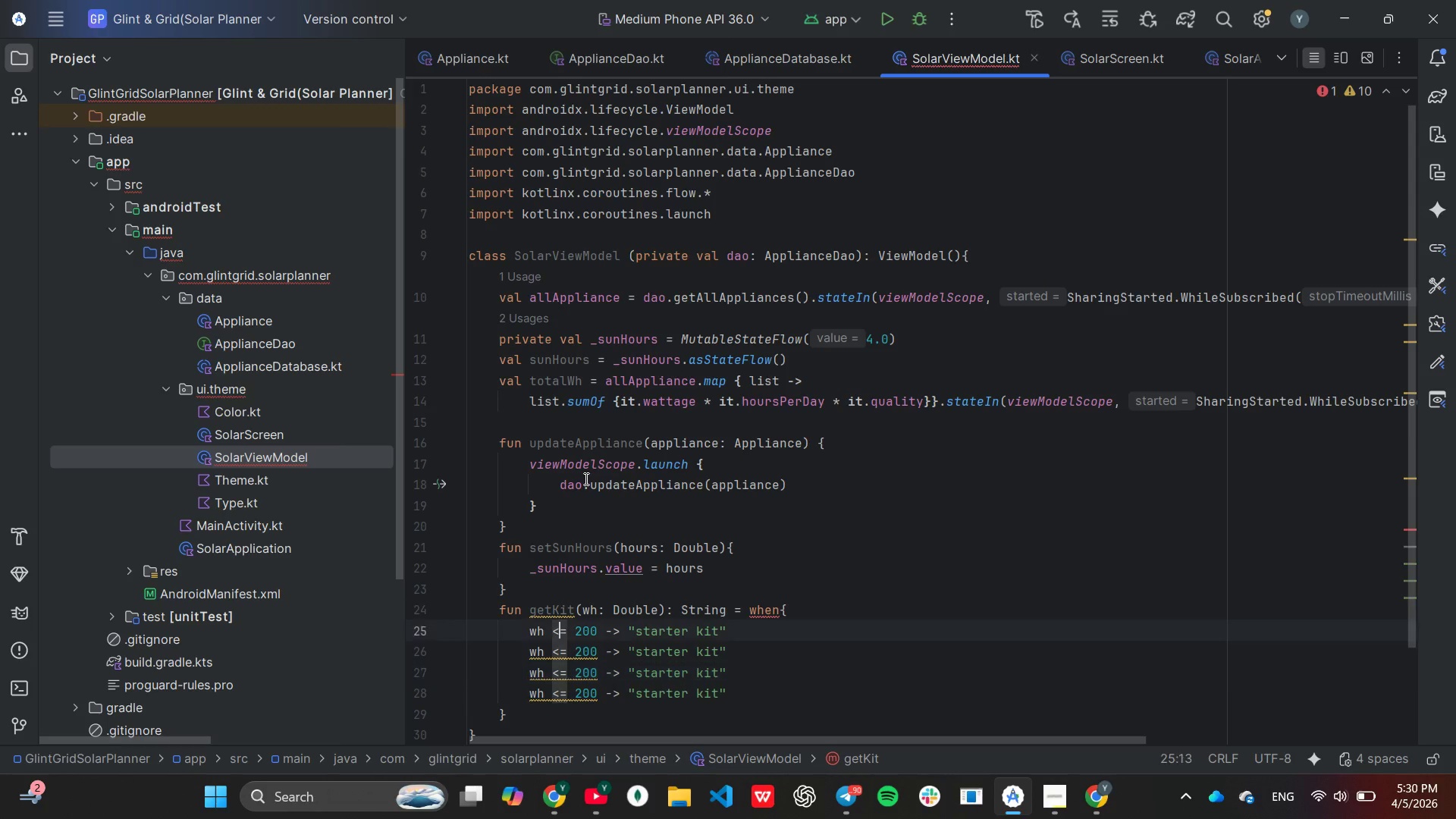 
hold_key(key=ArrowRight, duration=1.86)
 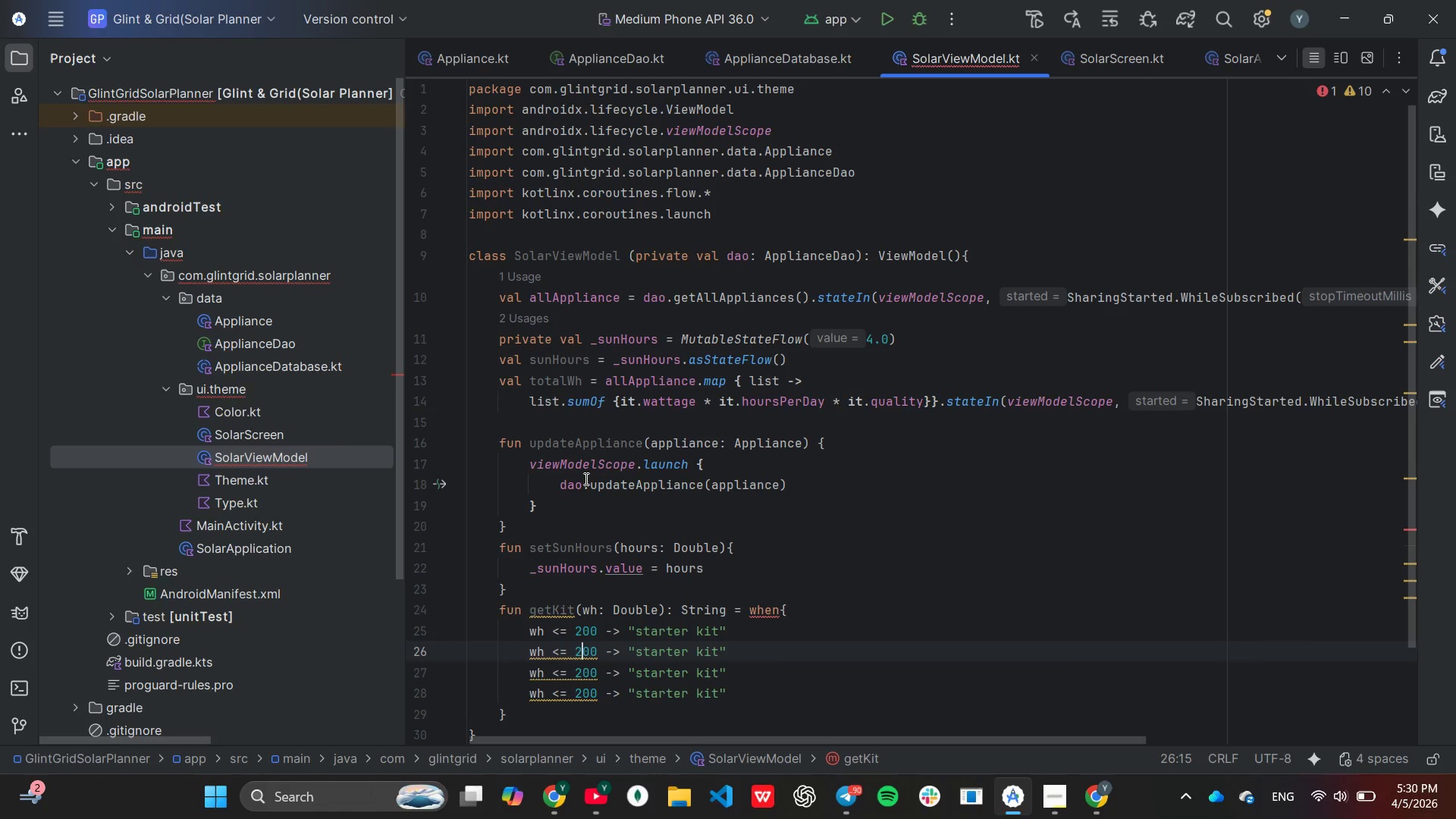 
key(ArrowUp)
 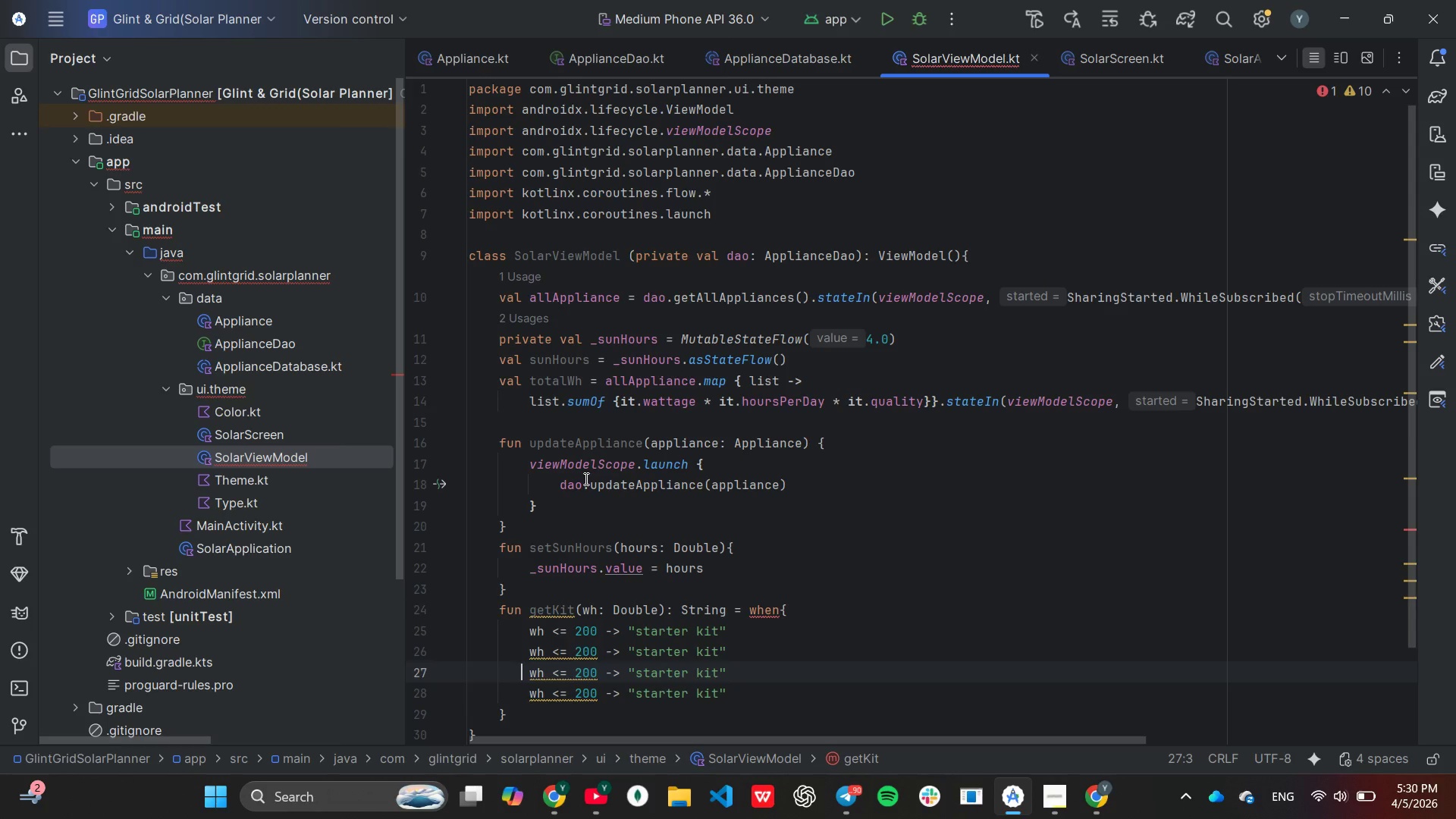 
key(ArrowUp)
 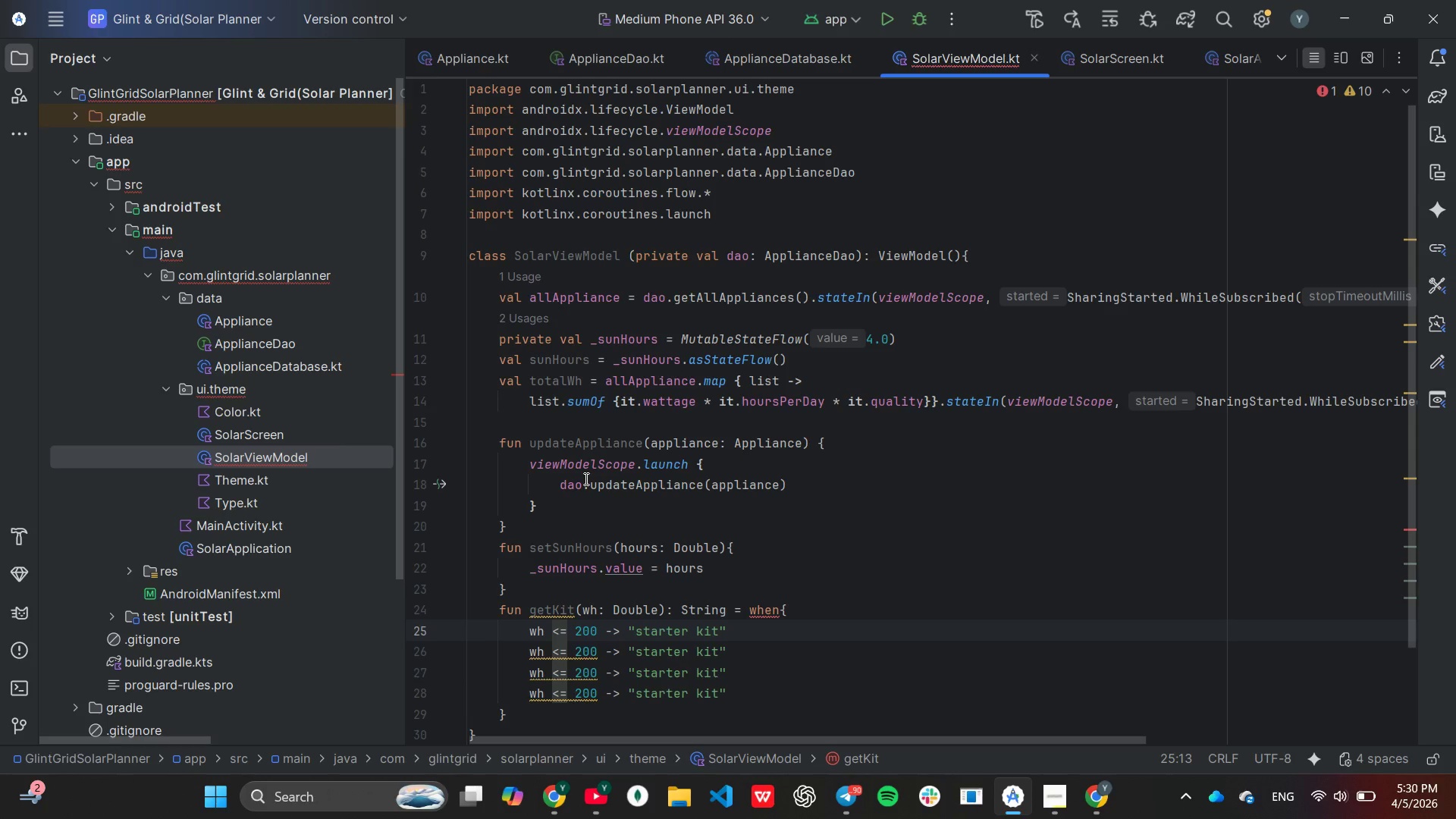 
key(ArrowDown)
 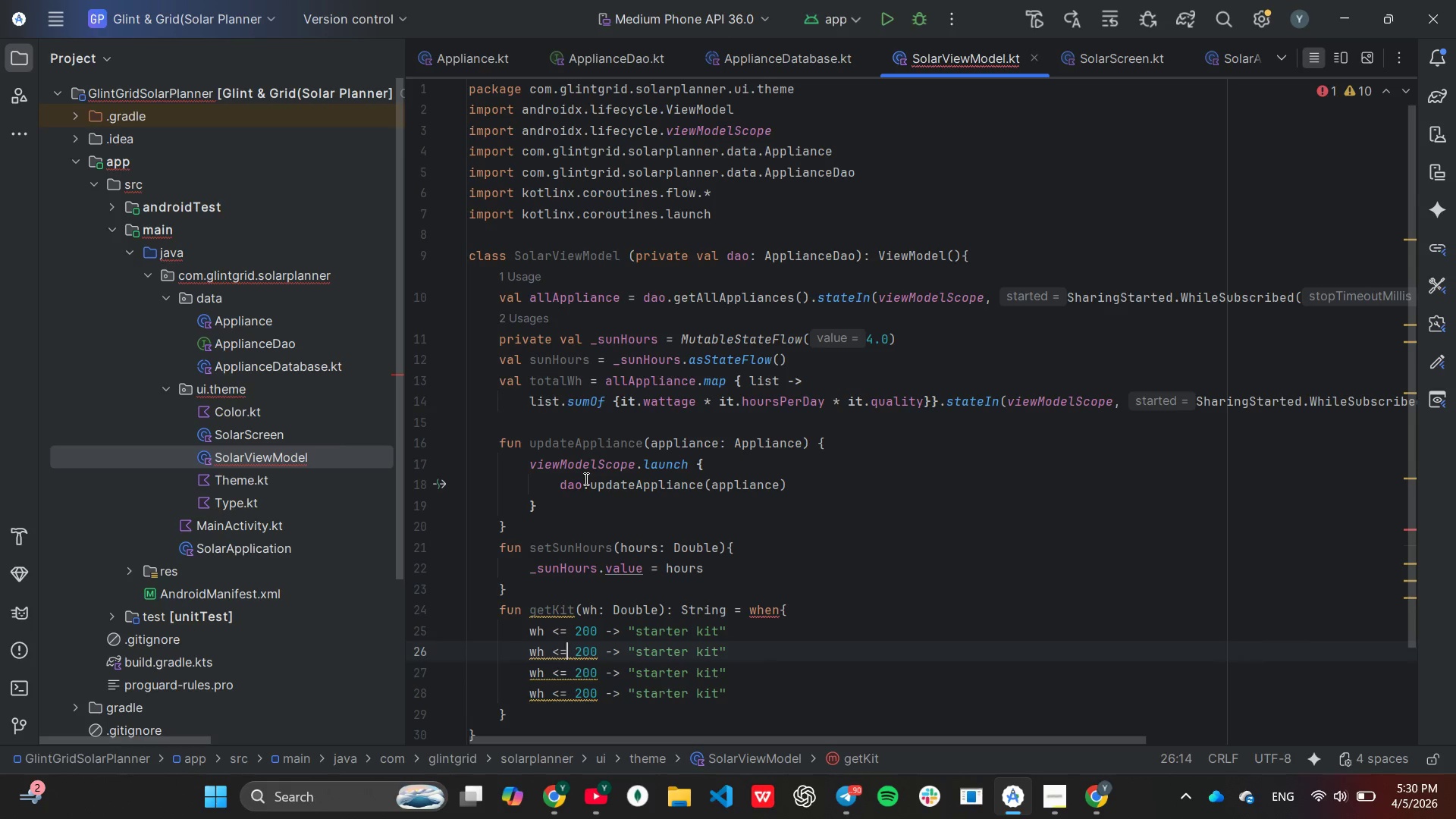 
key(ArrowRight)
 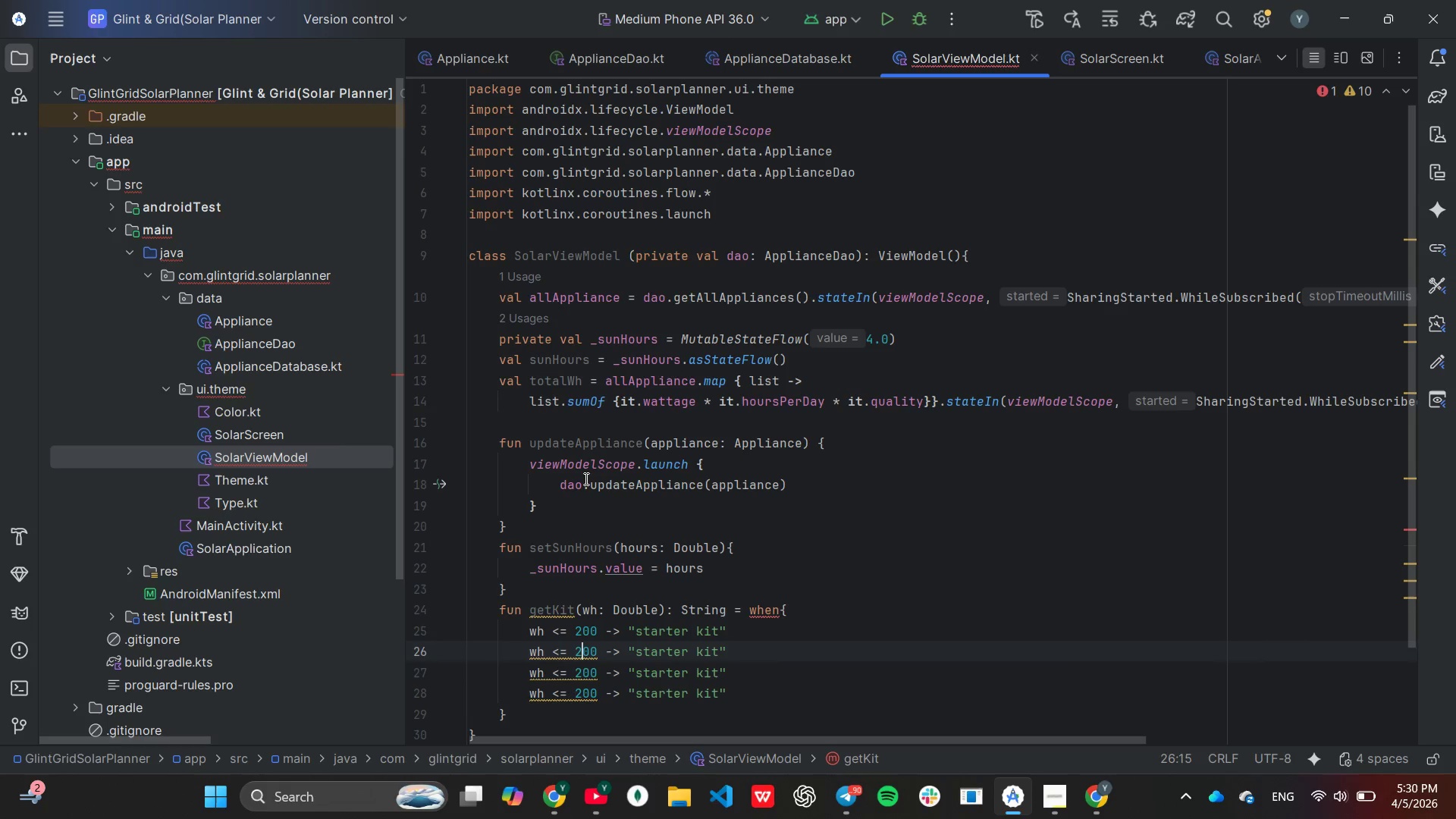 
key(ArrowRight)
 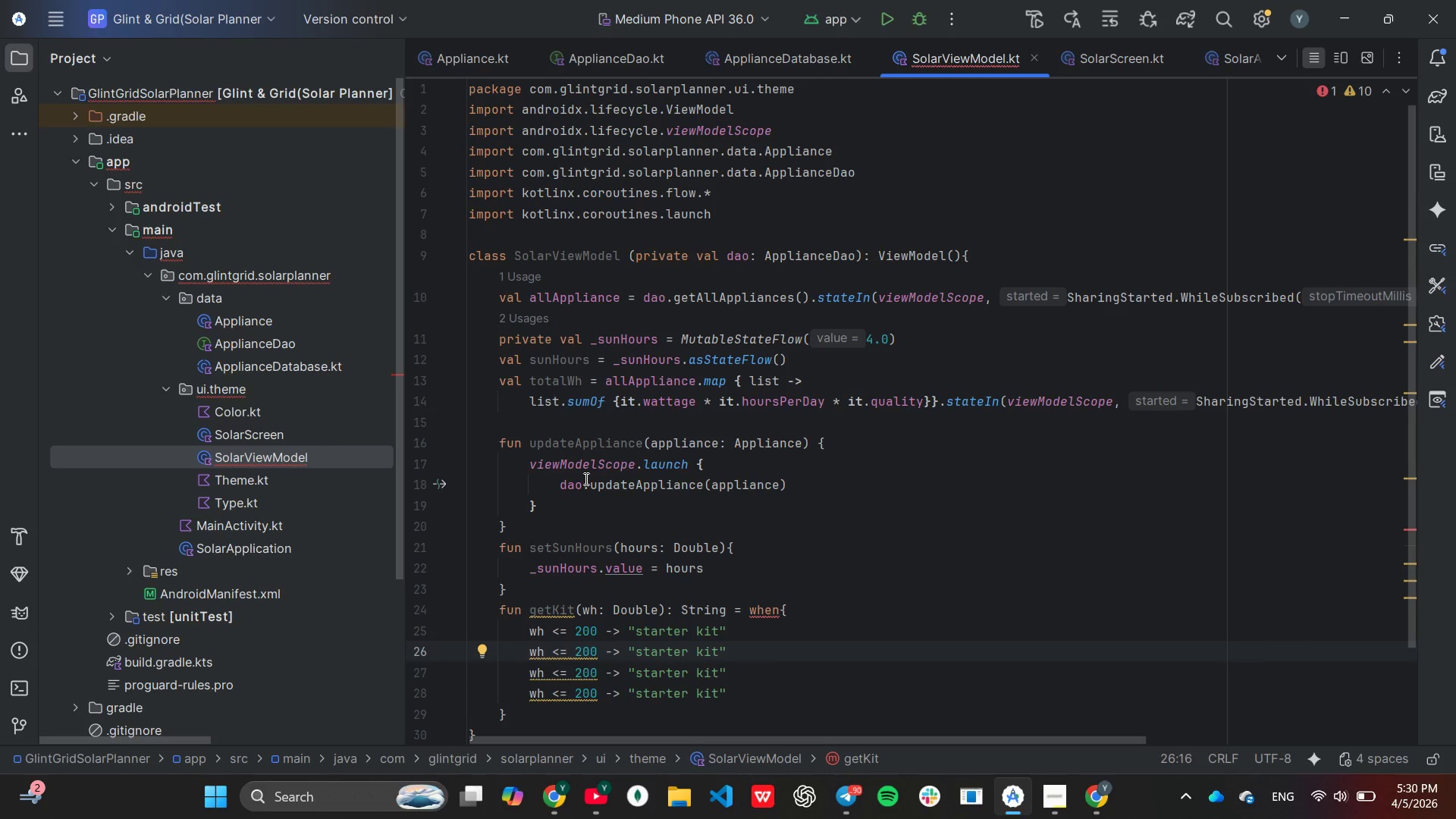 
key(Backspace)
 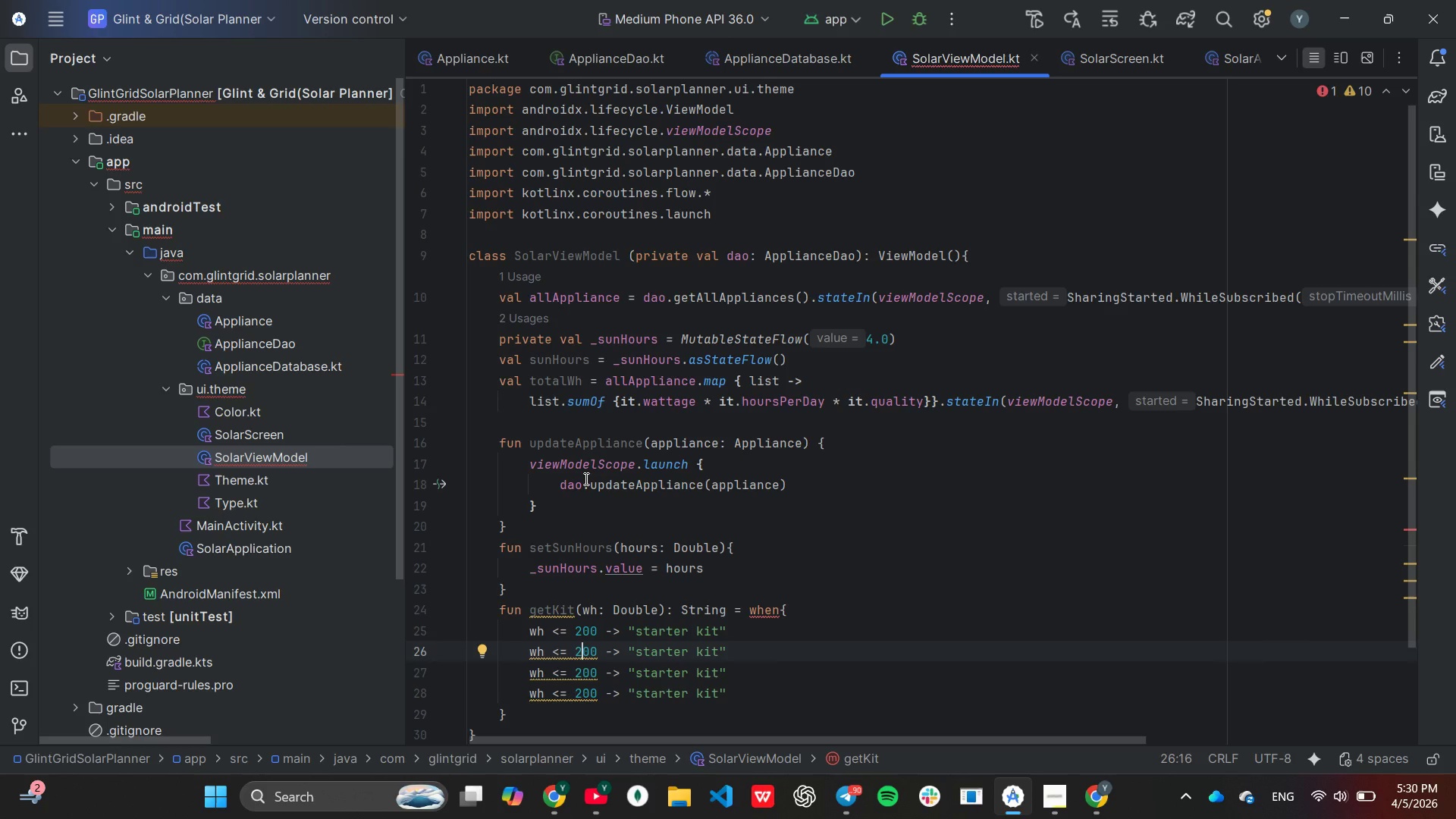 
key(8)
 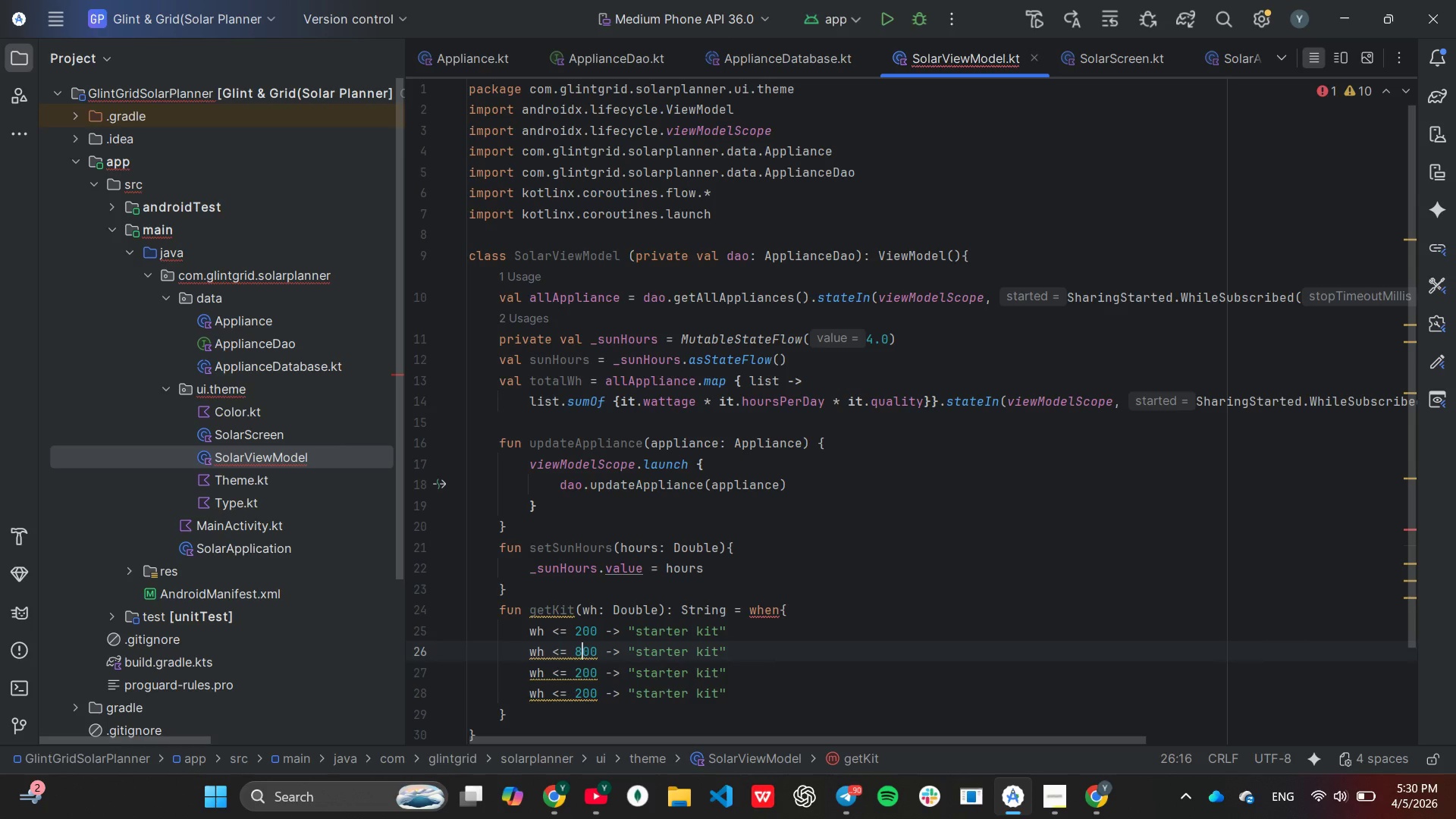 
hold_key(key=ArrowRight, duration=0.66)
 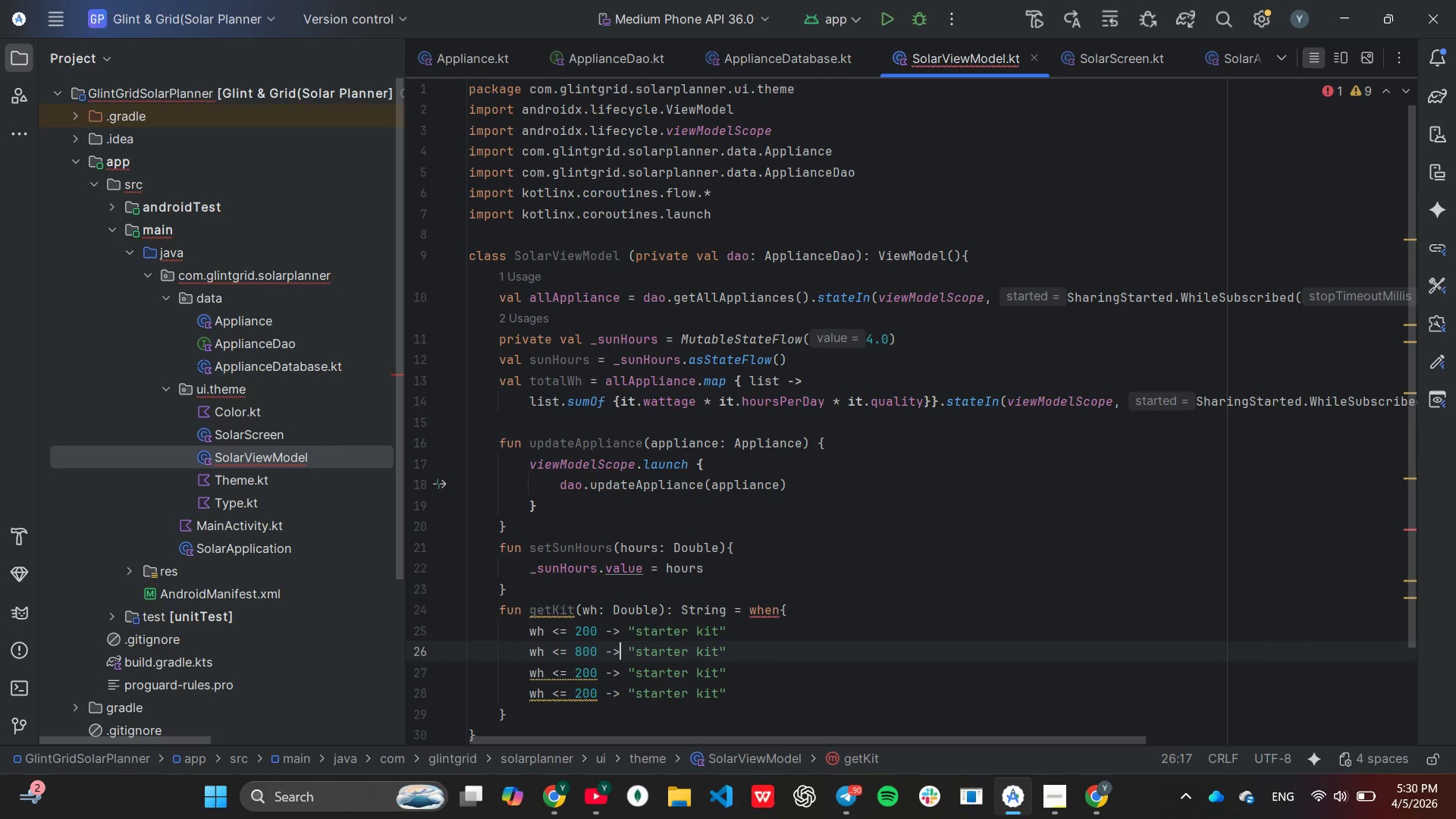 
hold_key(key=ArrowRight, duration=0.75)
 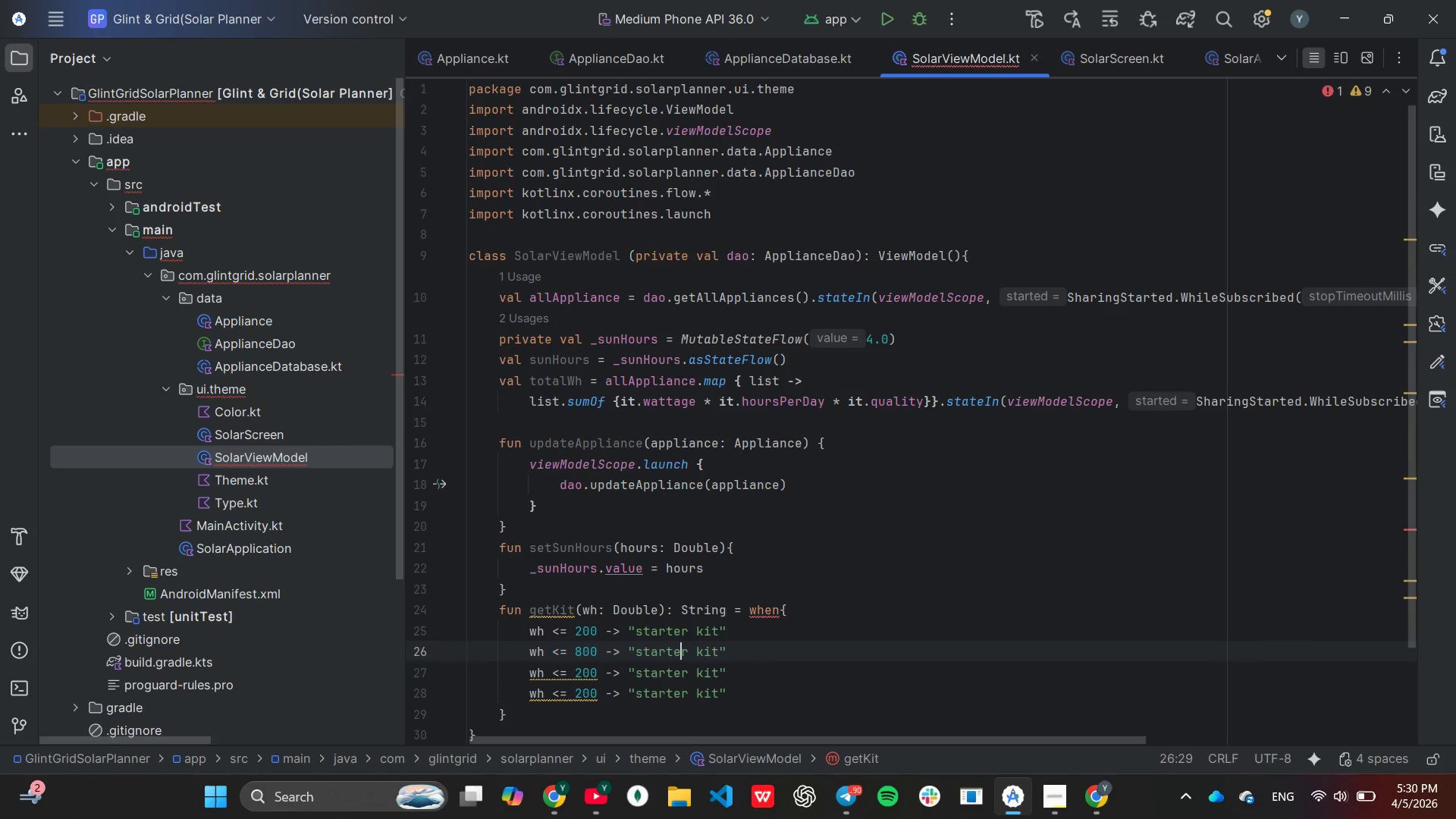 
key(Backspace)
key(Backspace)
key(Backspace)
key(Backspace)
key(Backspace)
key(Backspace)
type(trekke)
 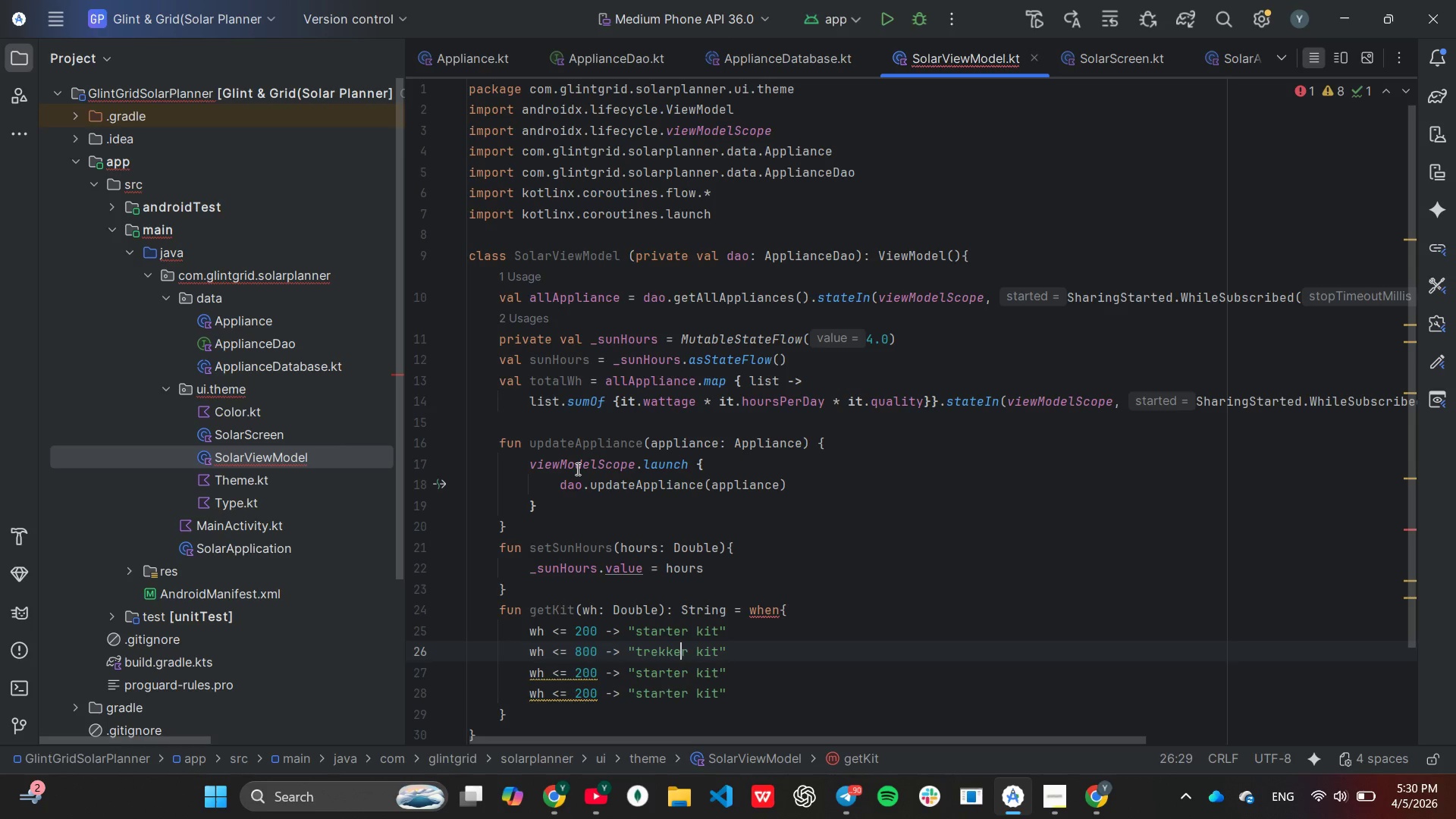 
key(ArrowDown)
 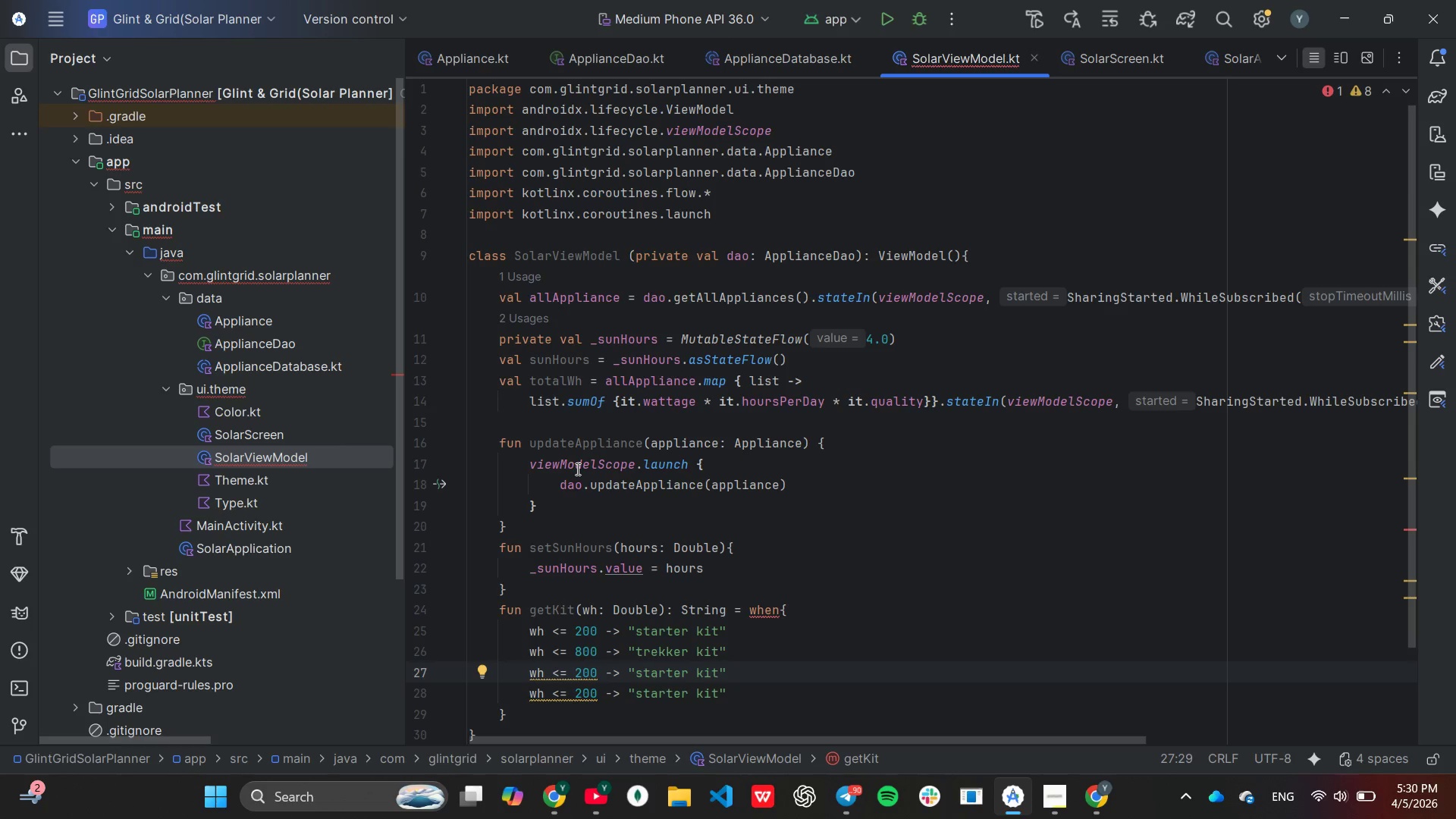 
key(Backspace)
 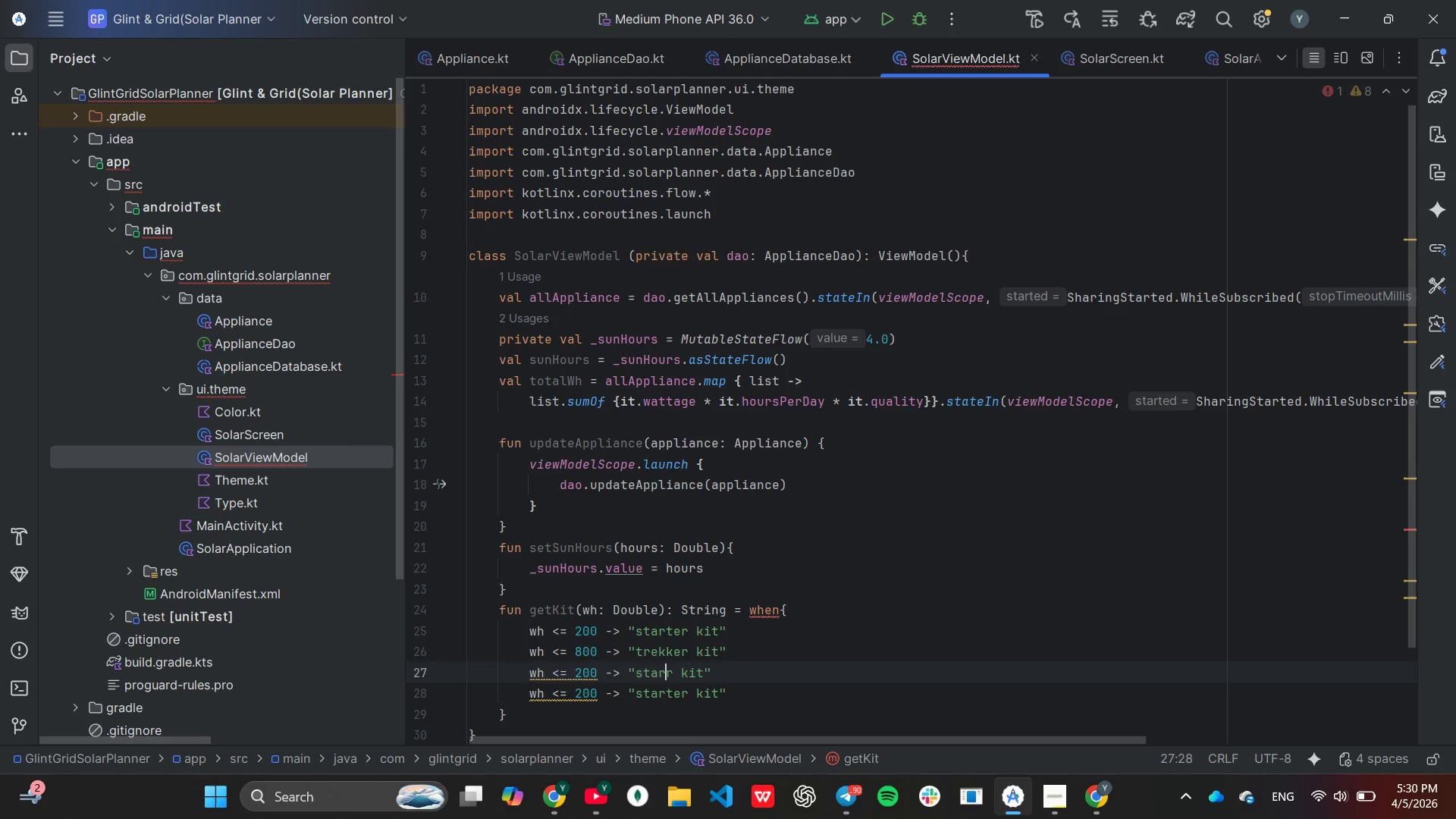 
key(Backspace)
 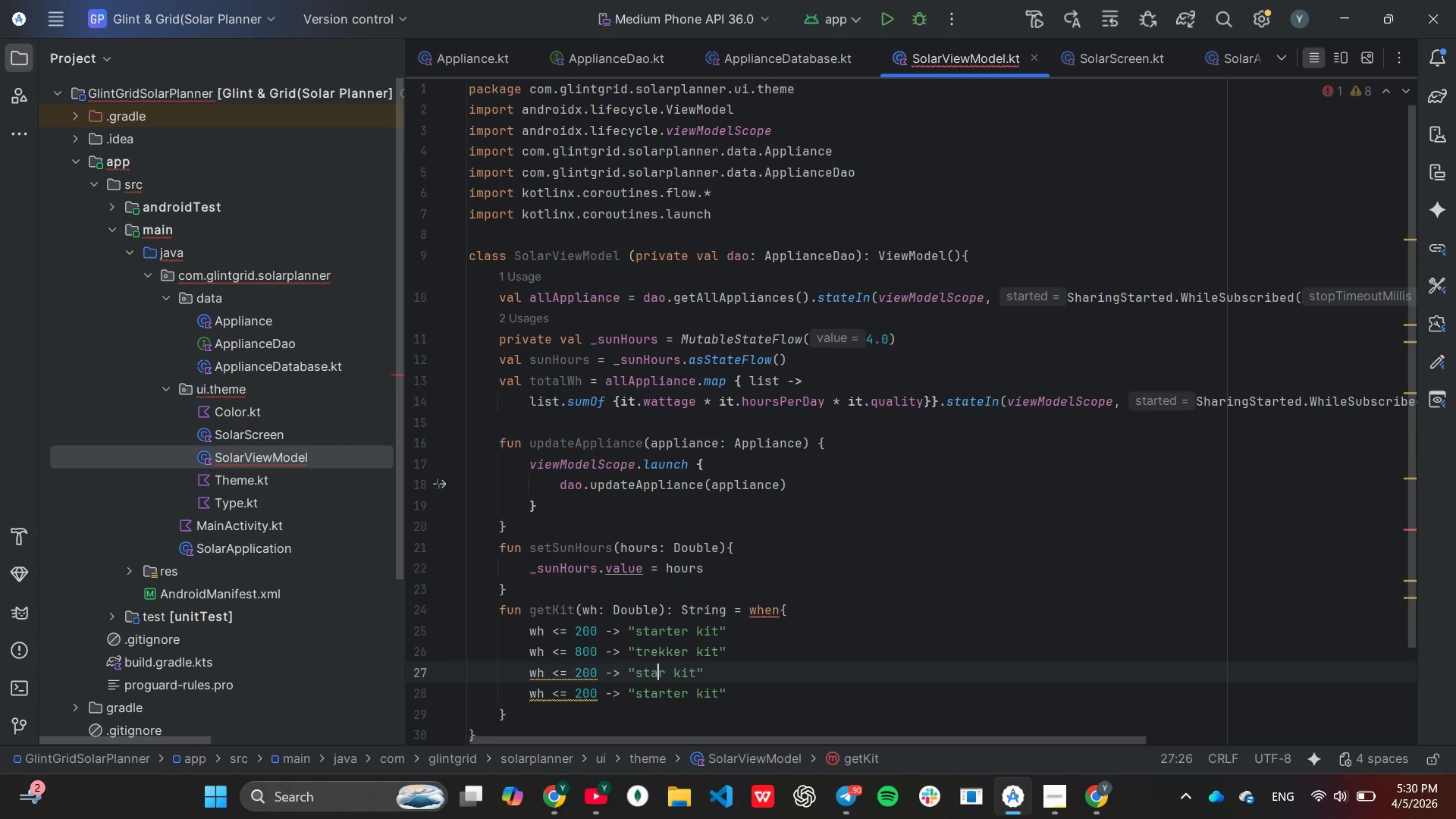 
key(Backspace)
 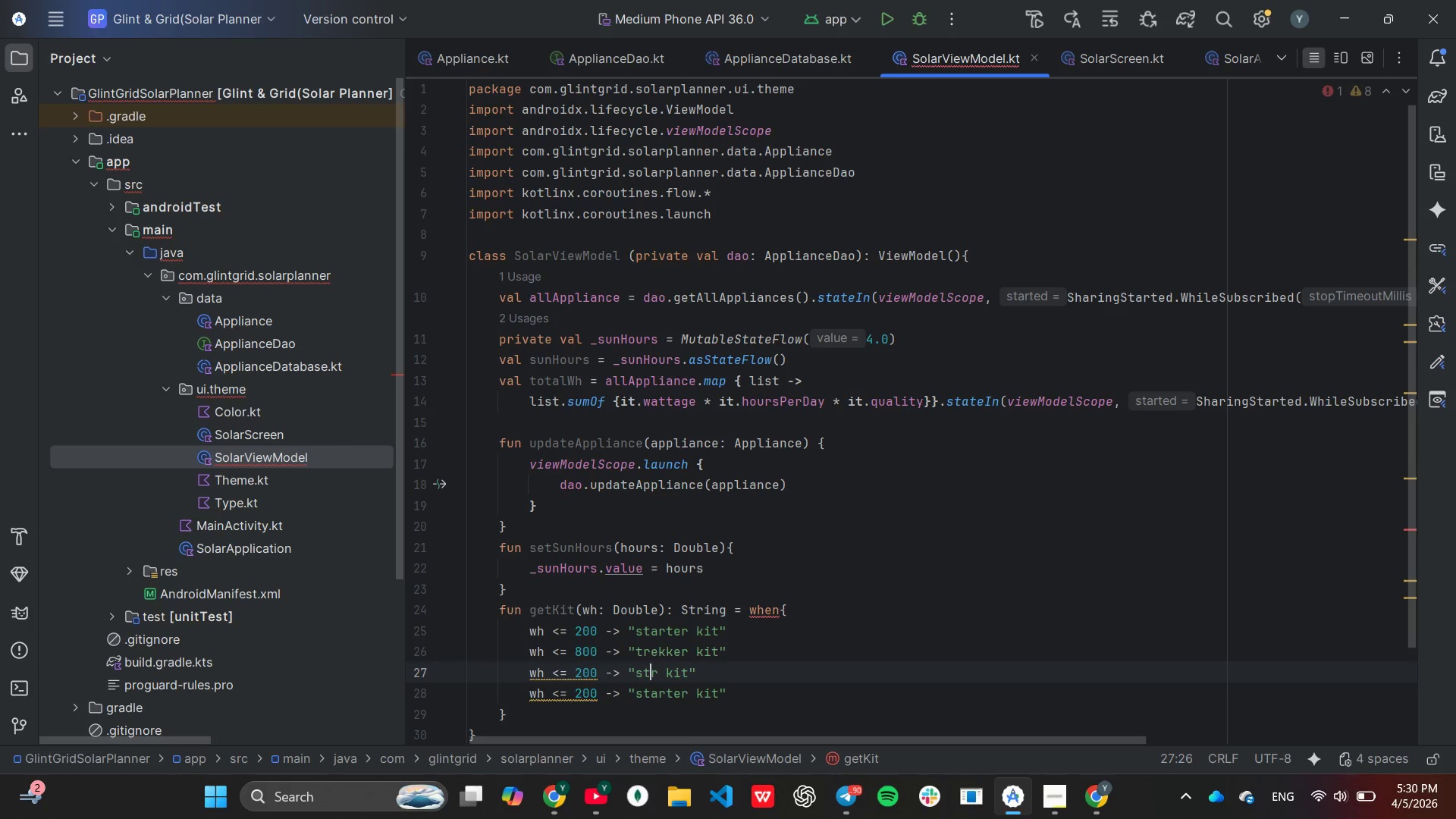 
key(Backspace)
 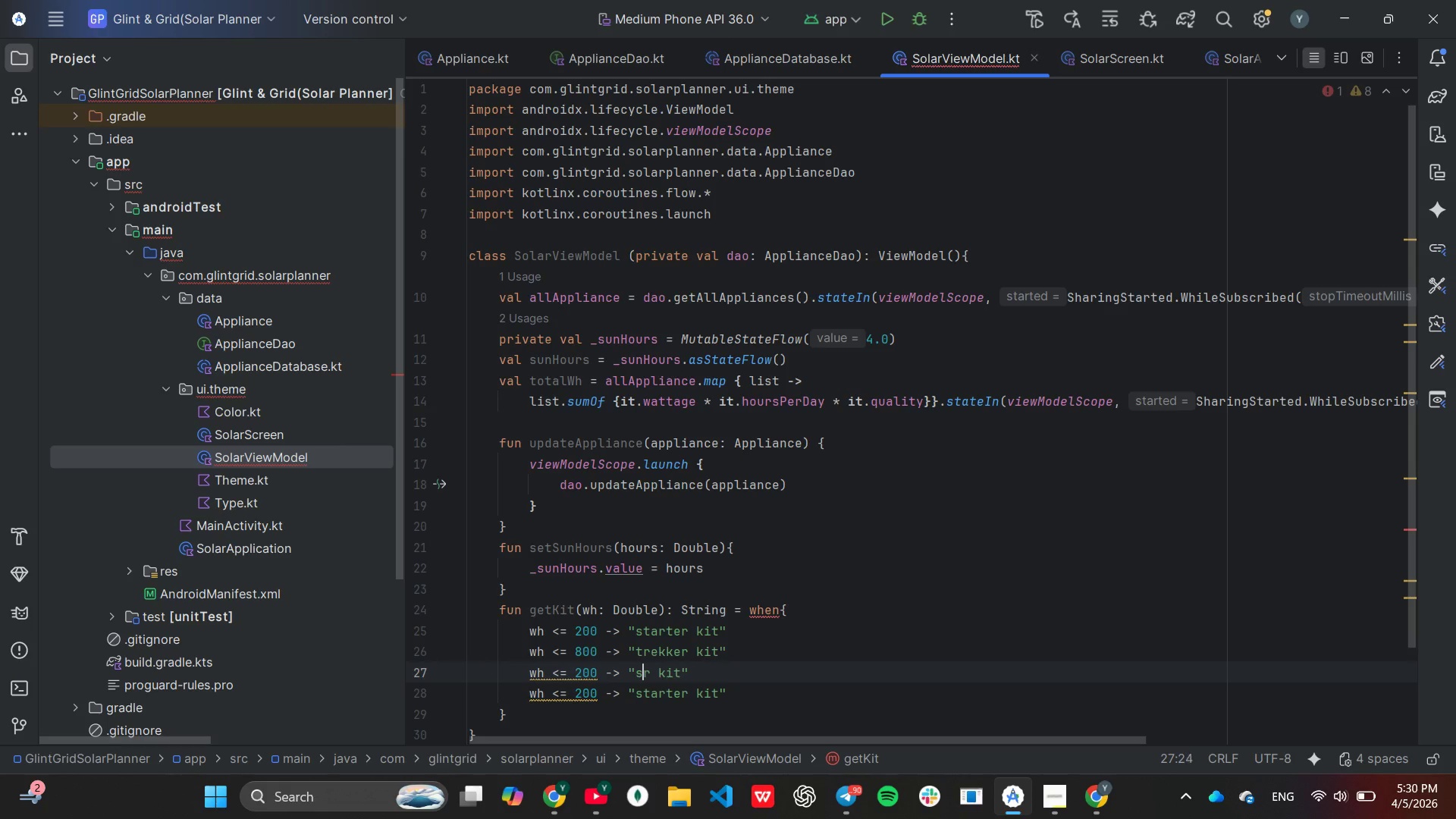 
key(Backspace)
 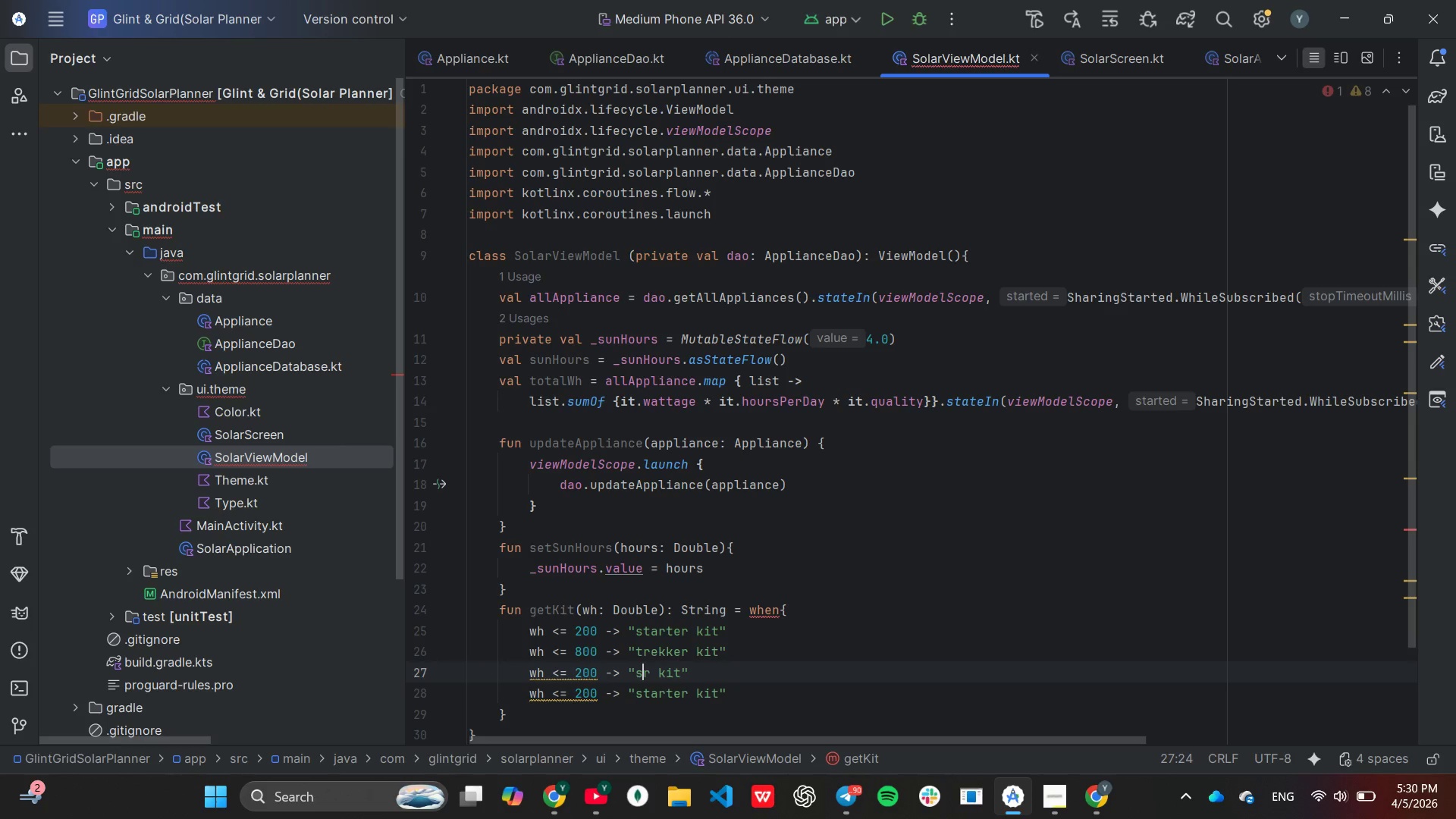 
key(ArrowRight)
 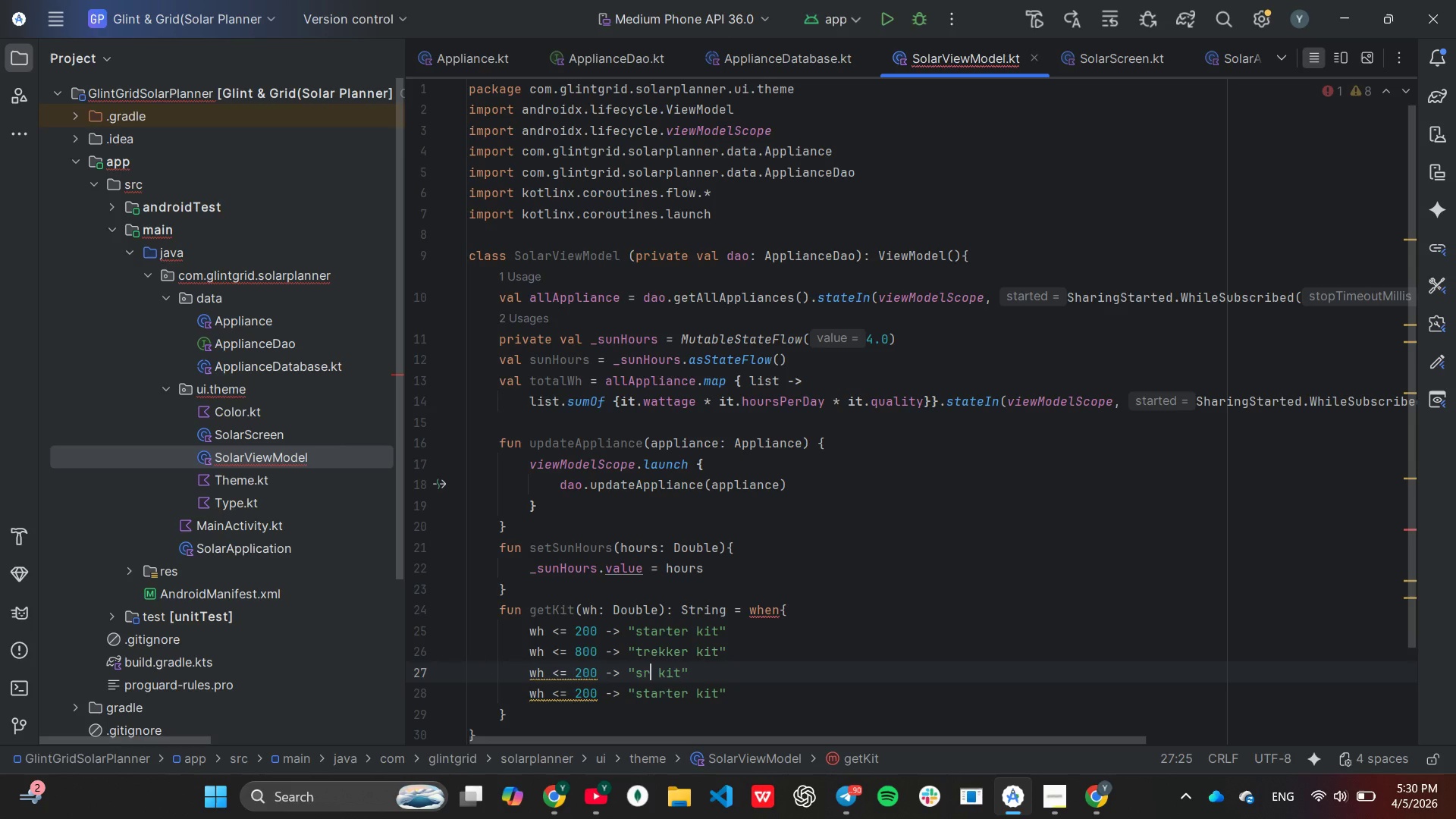 
key(Backspace)
key(Backspace)
type(nomad)
 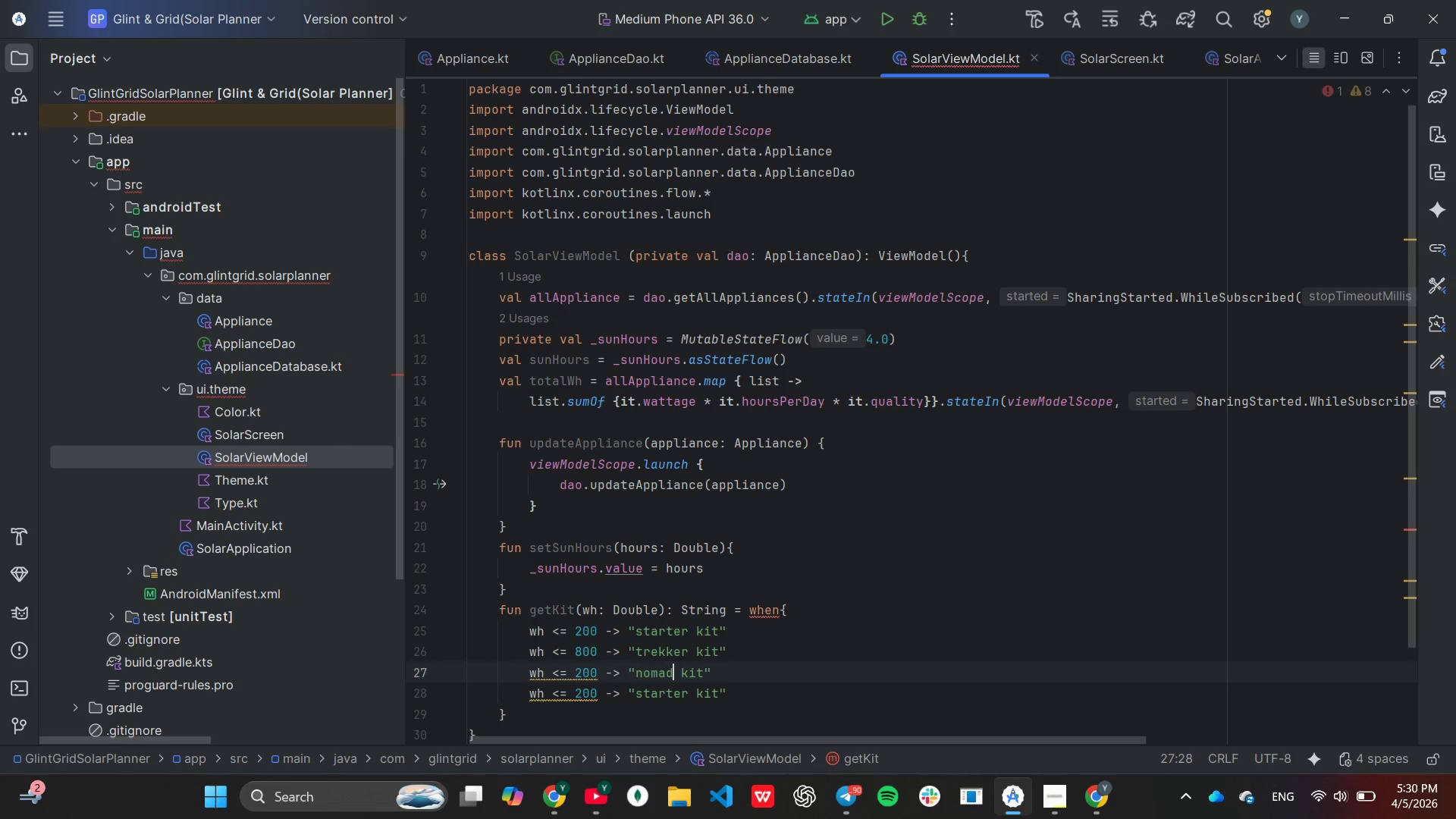 
hold_key(key=ArrowLeft, duration=0.77)
 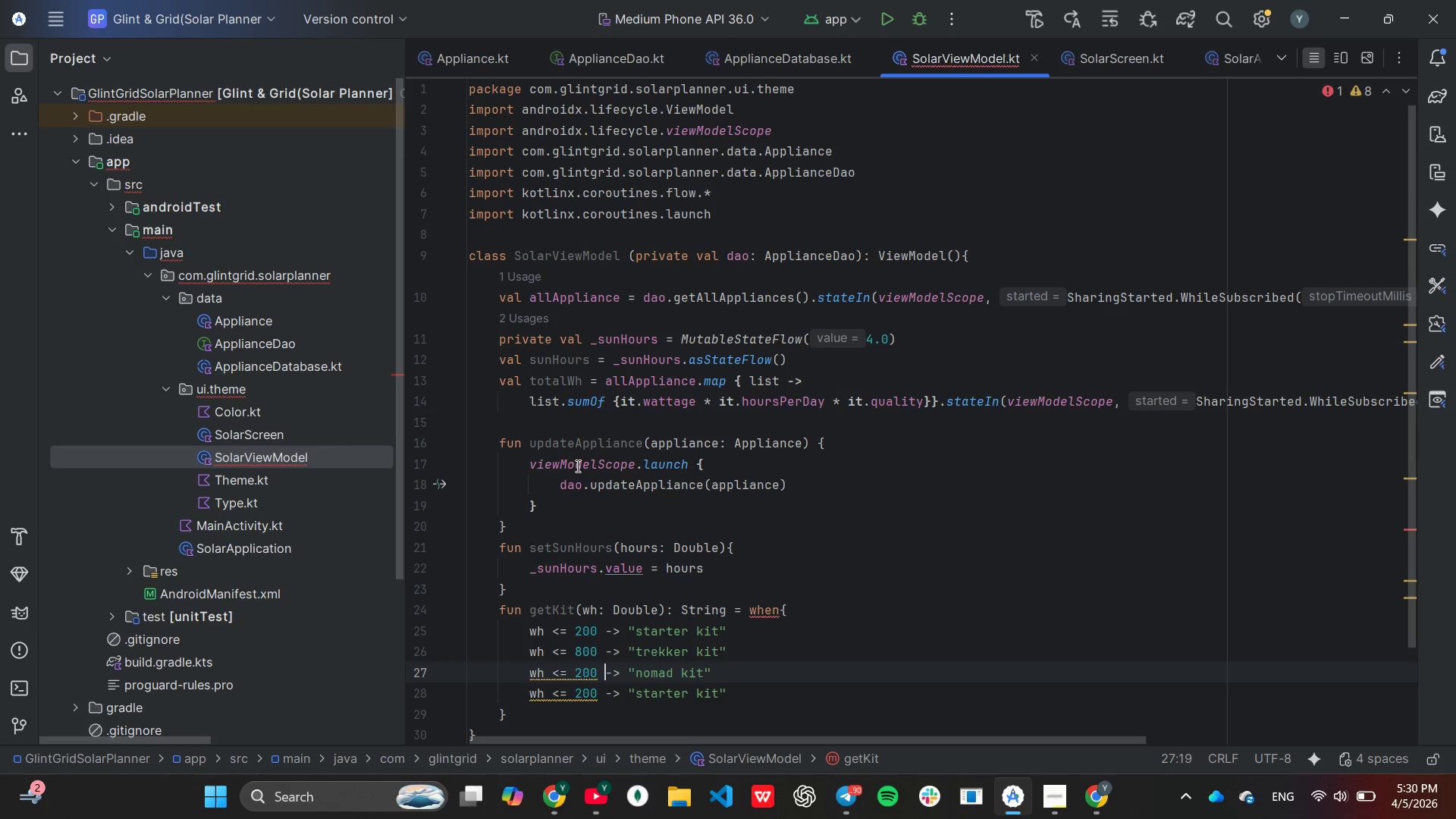 
key(ArrowLeft)
 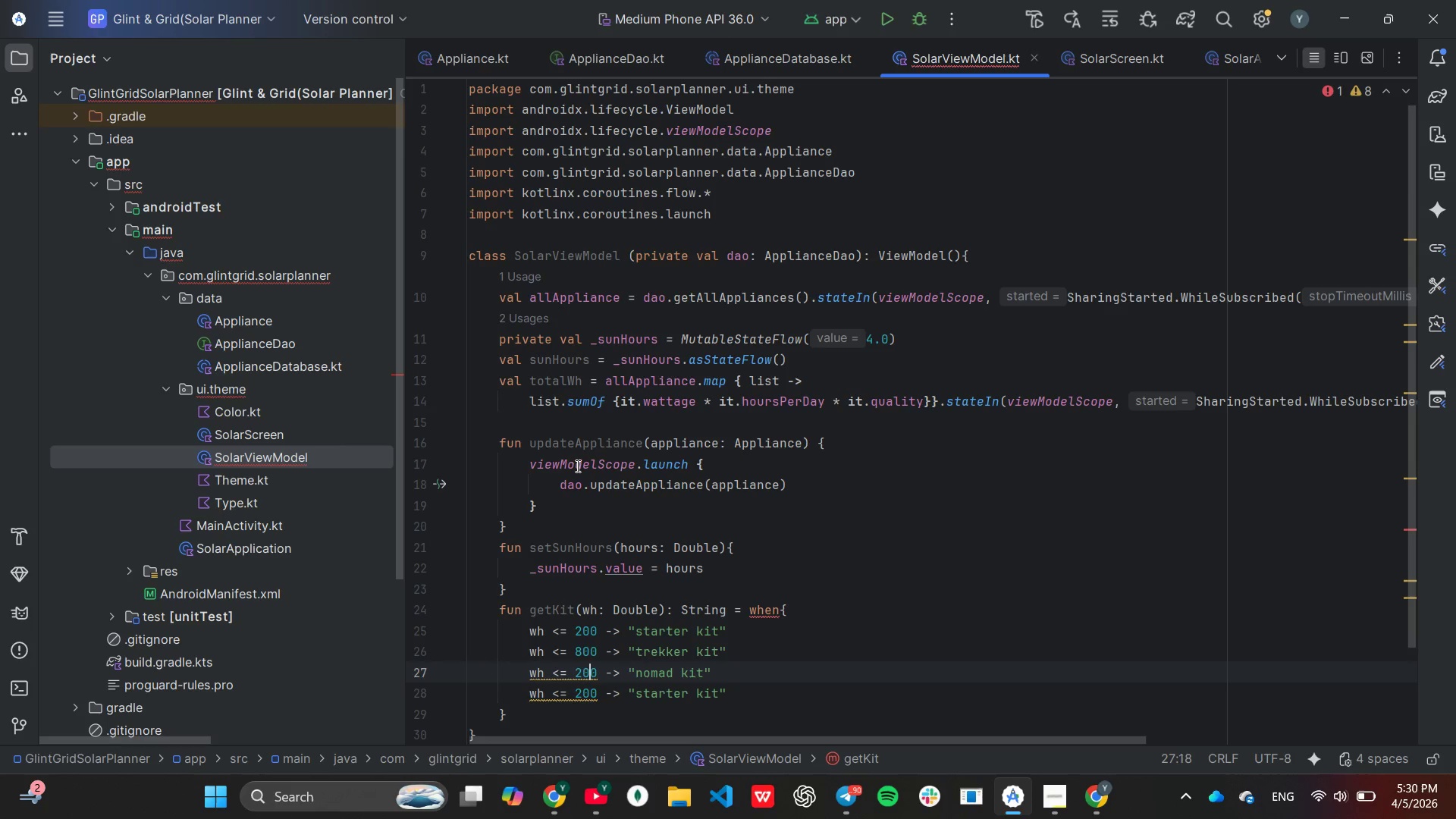 
key(ArrowLeft)
 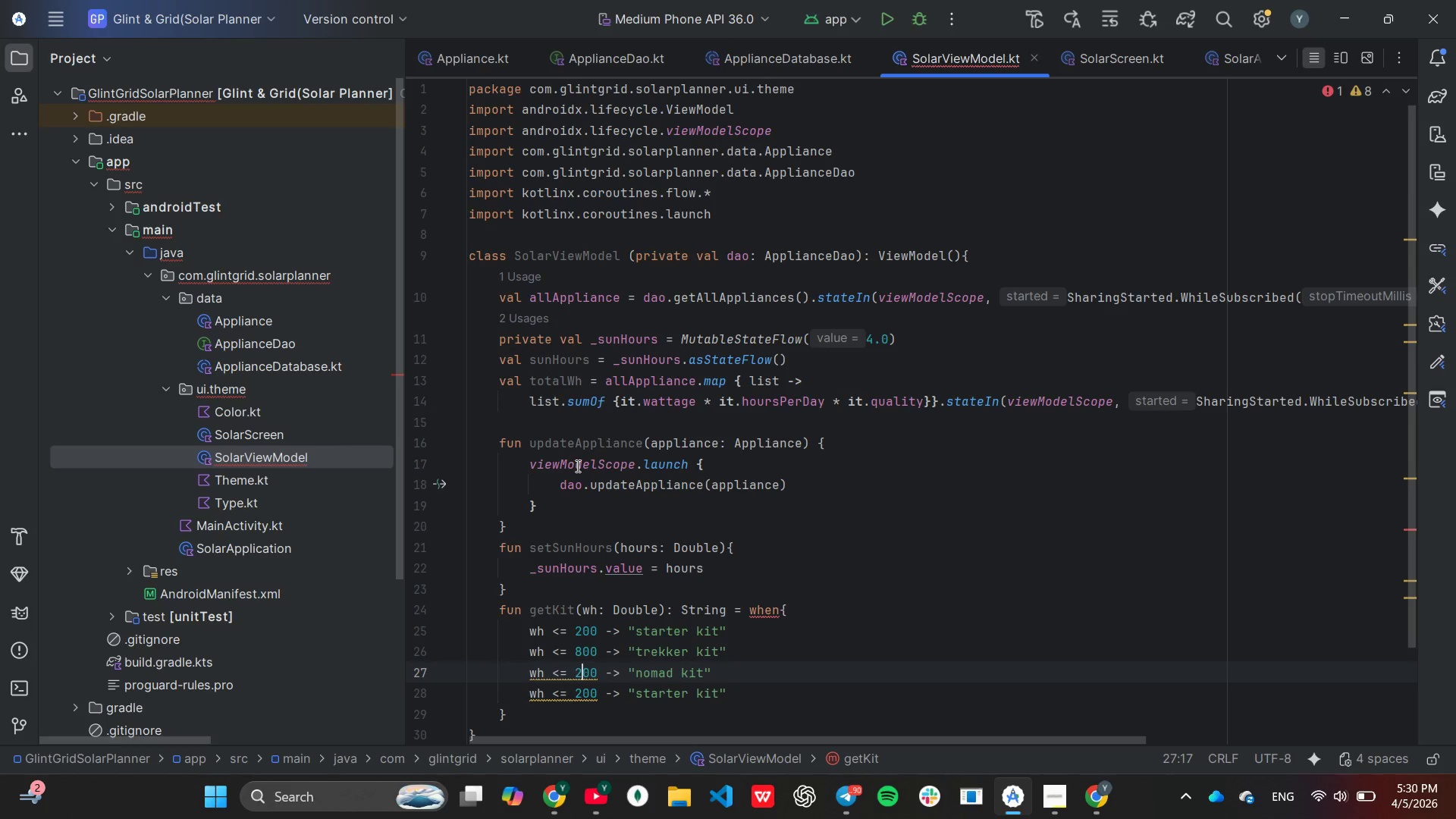 
key(ArrowLeft)
 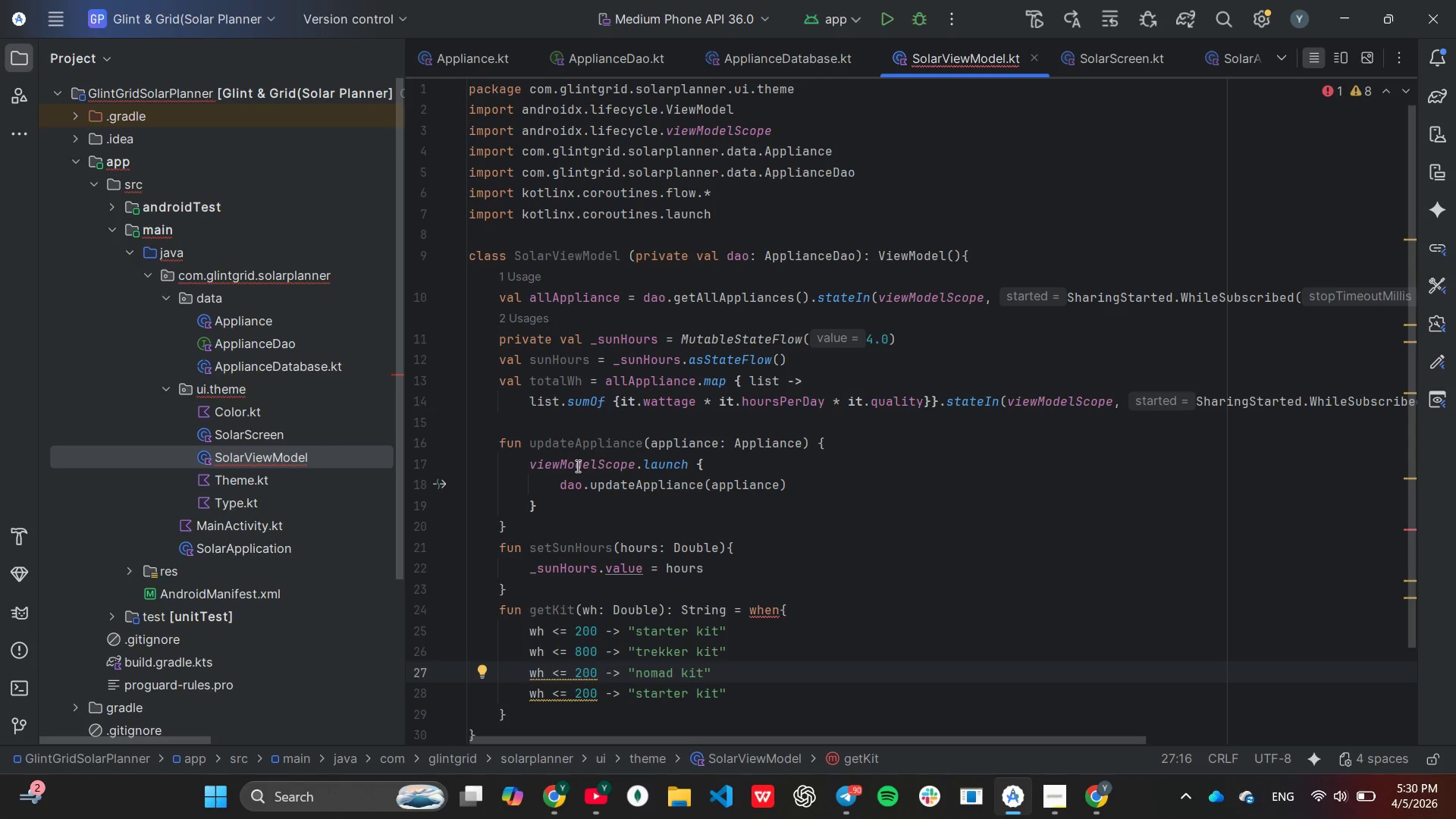 
key(5)
 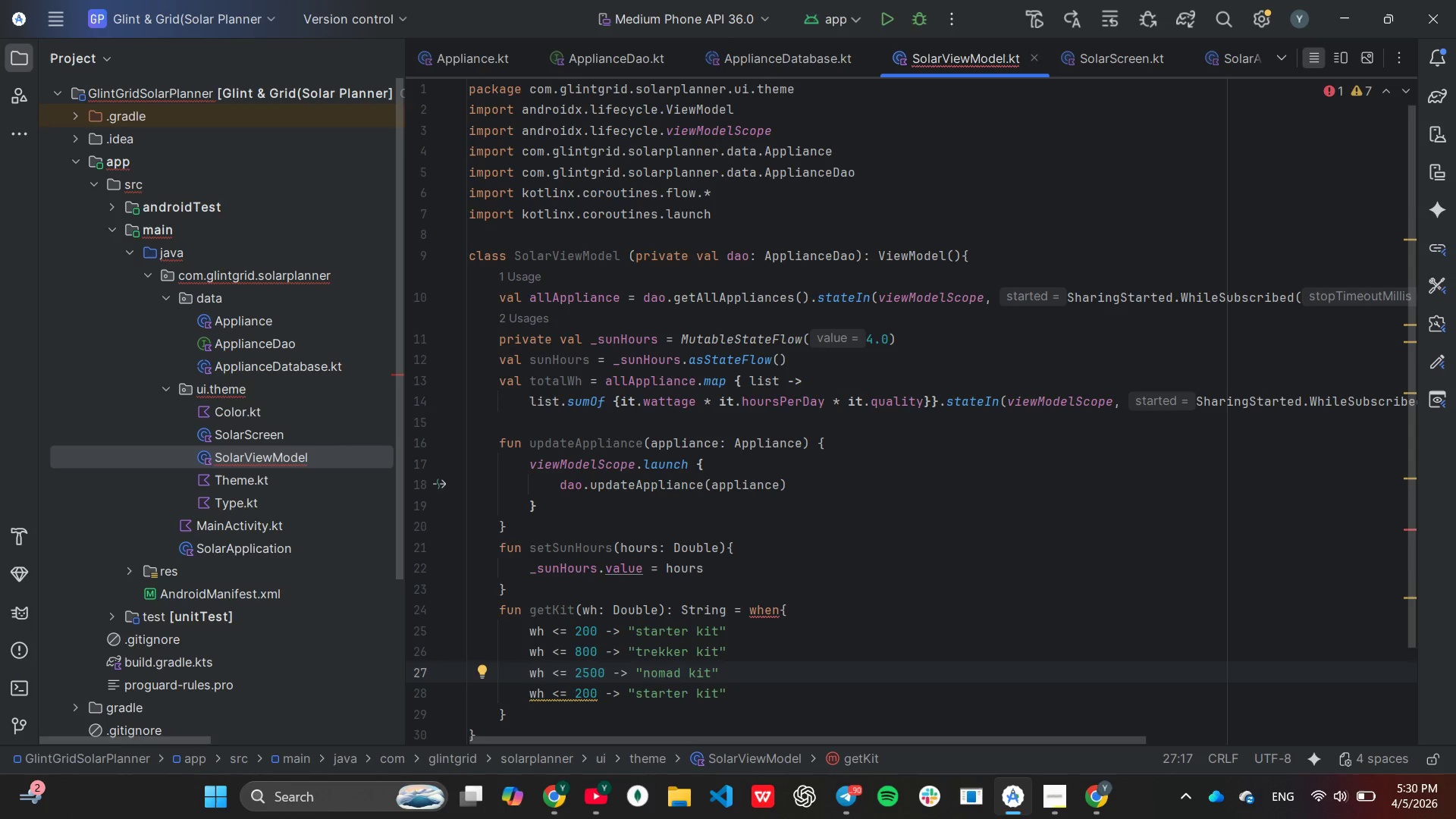 
key(ArrowDown)
 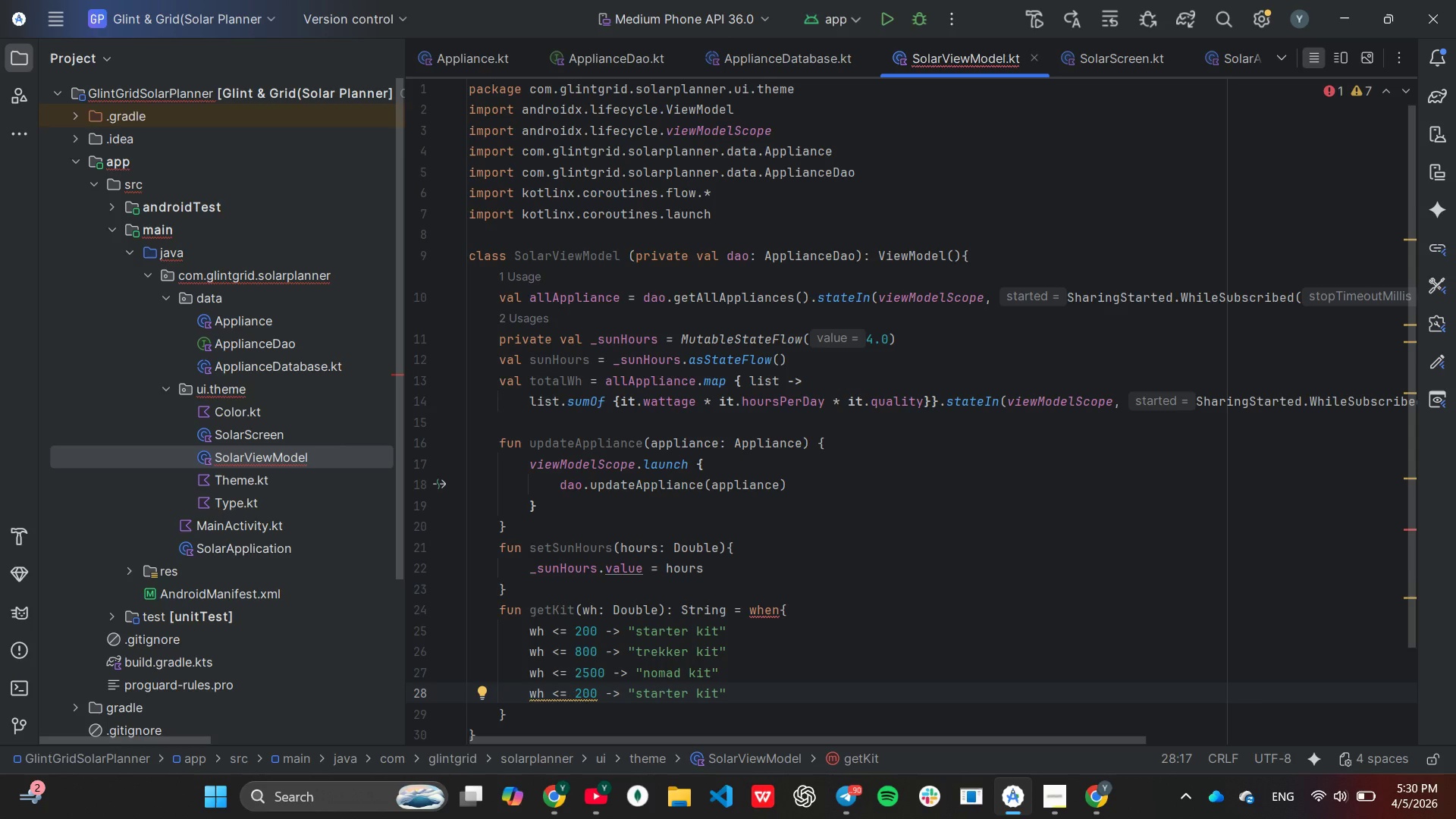 
key(ArrowRight)
 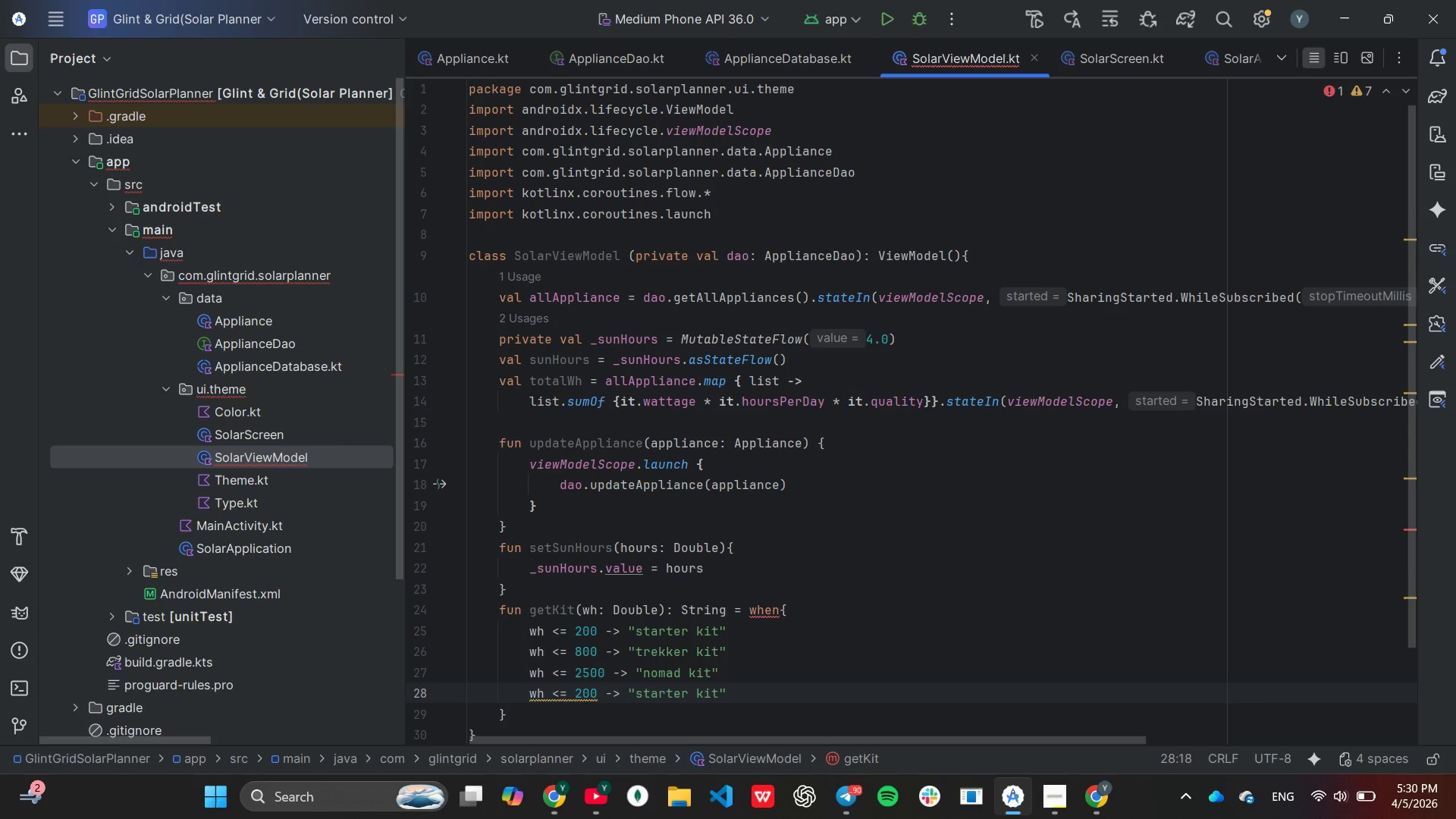 
key(ArrowRight)
 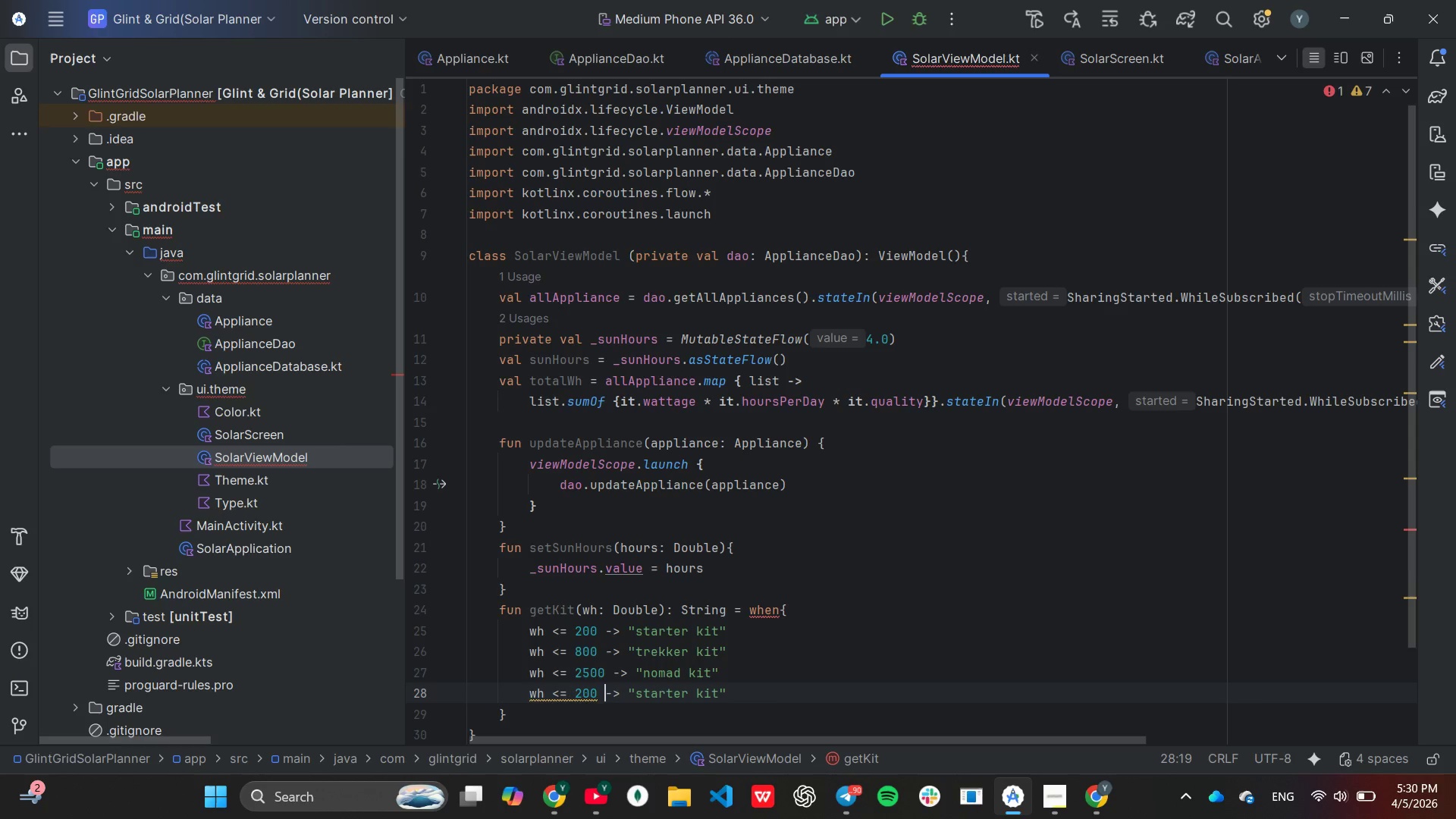 
key(ArrowLeft)
 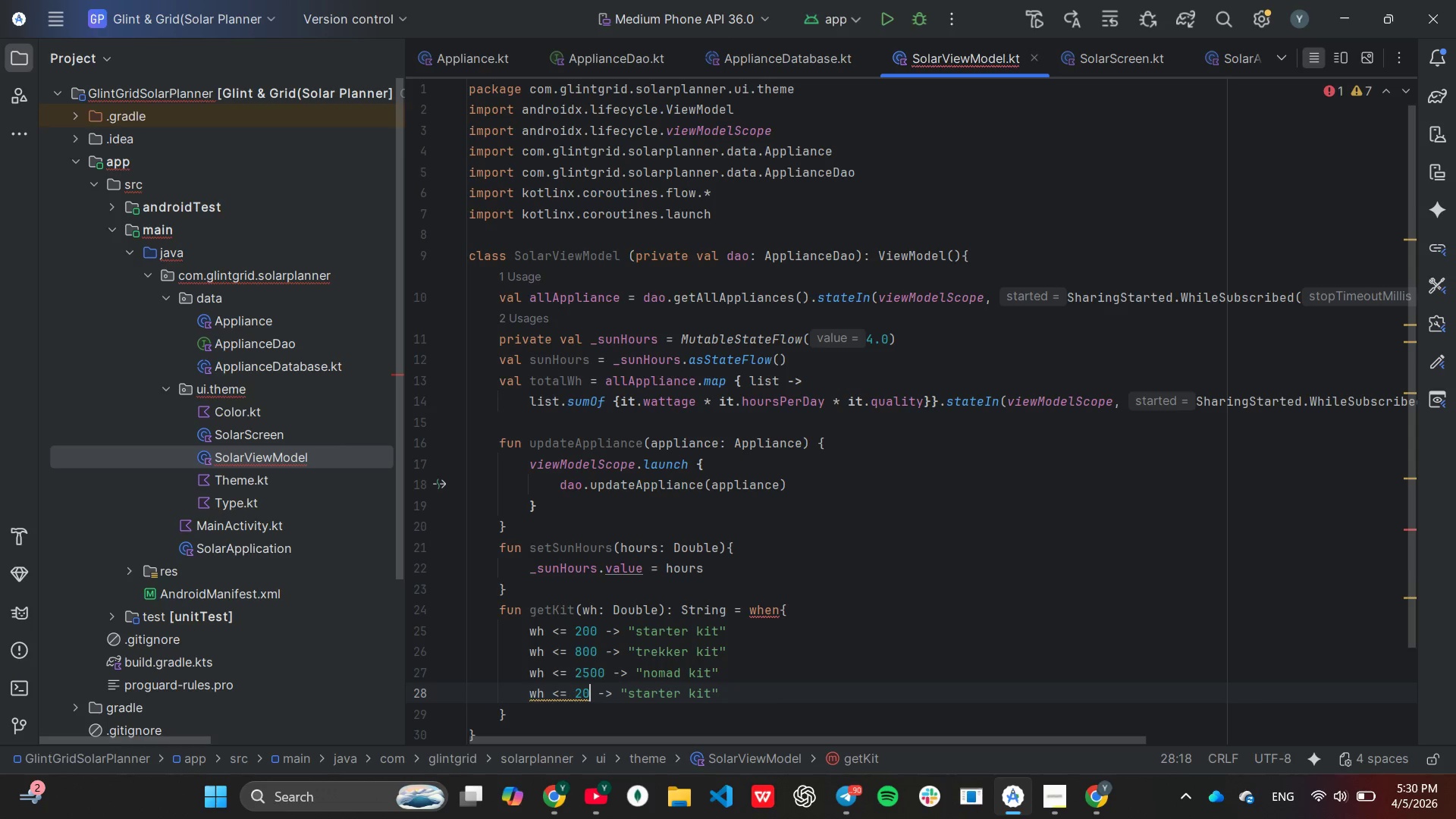 
hold_key(key=Backspace, duration=0.66)
 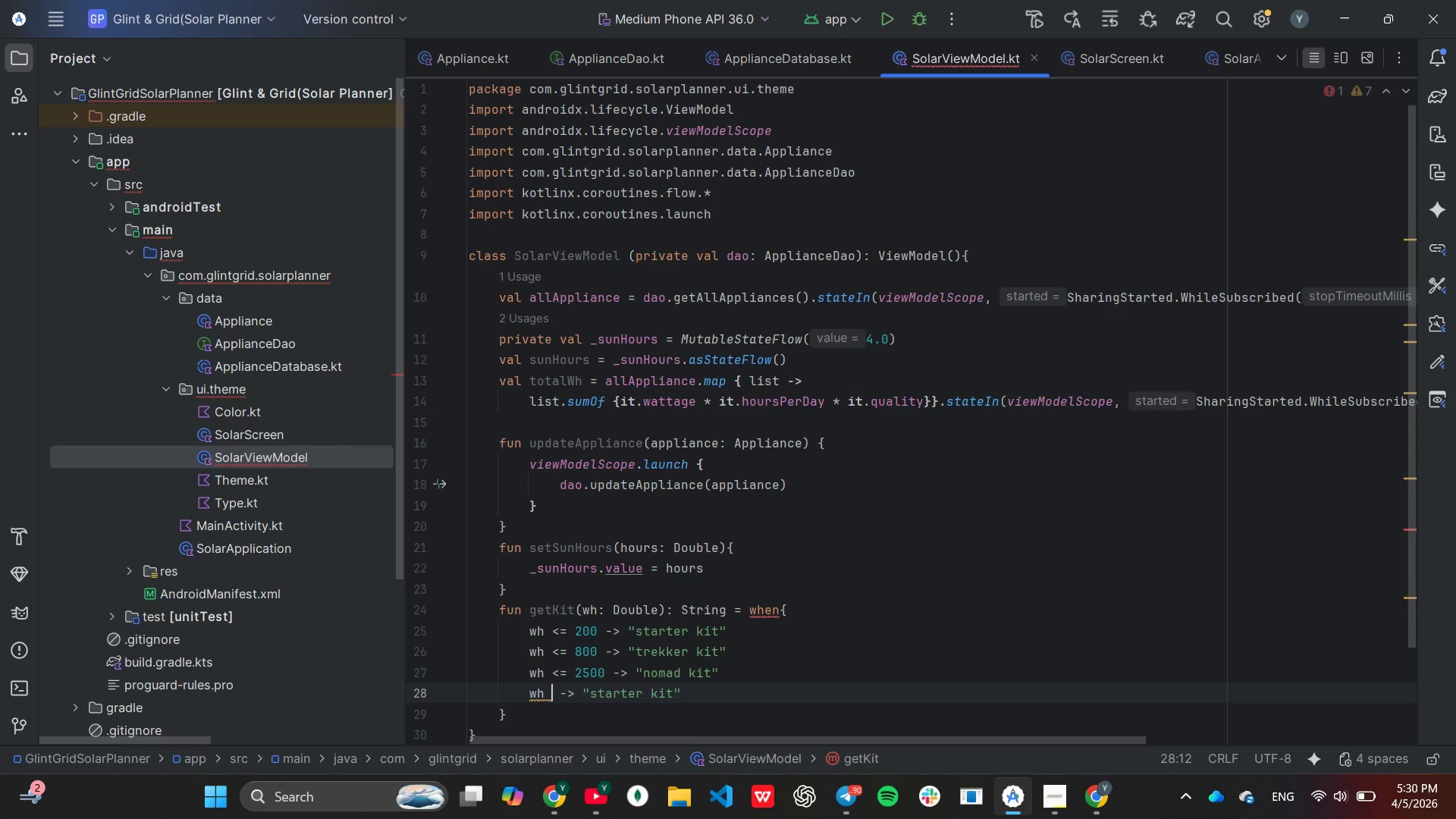 
key(Backspace)
key(Backspace)
key(Backspace)
type(else)
 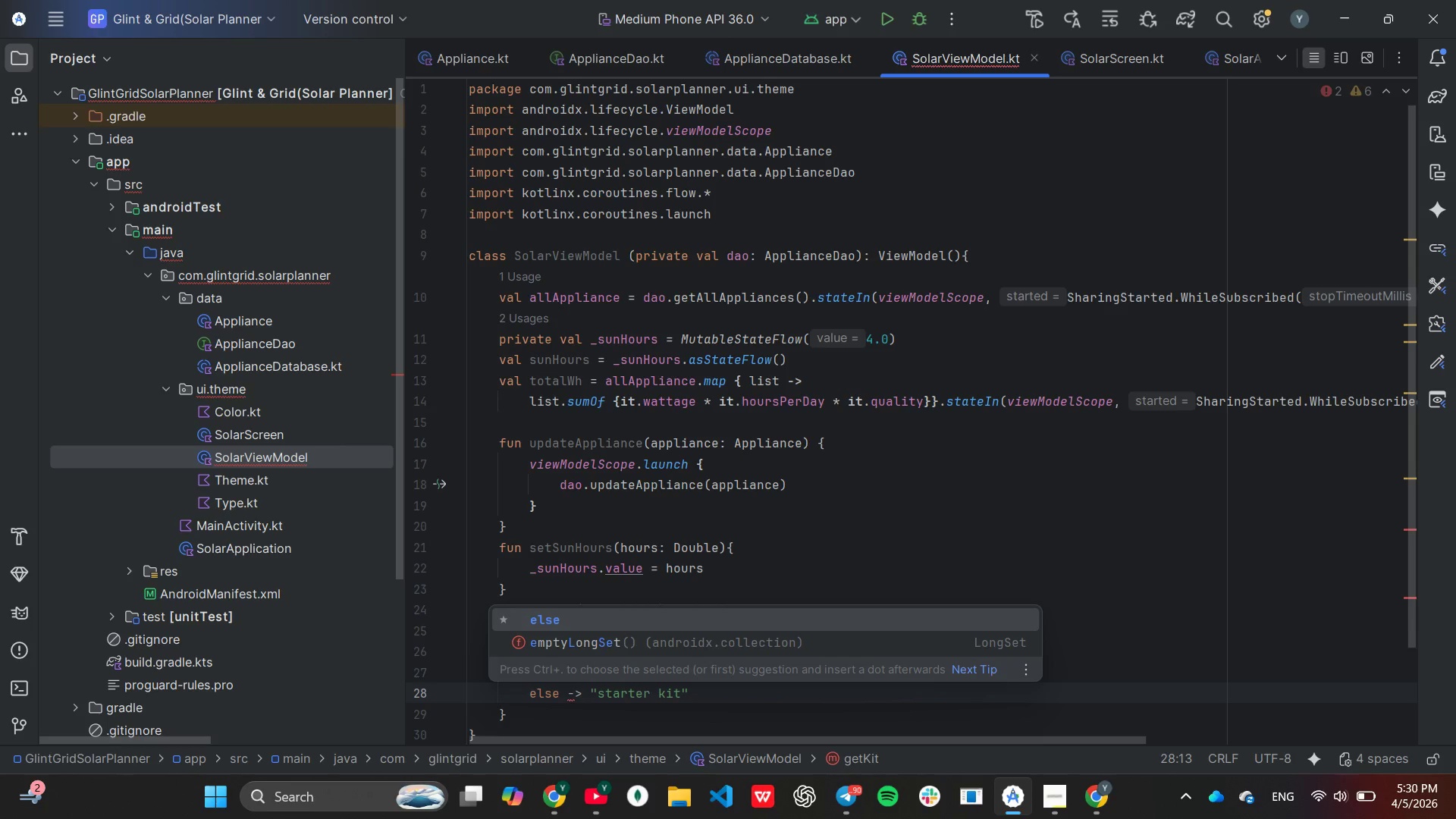 
hold_key(key=ArrowRight, duration=0.66)
 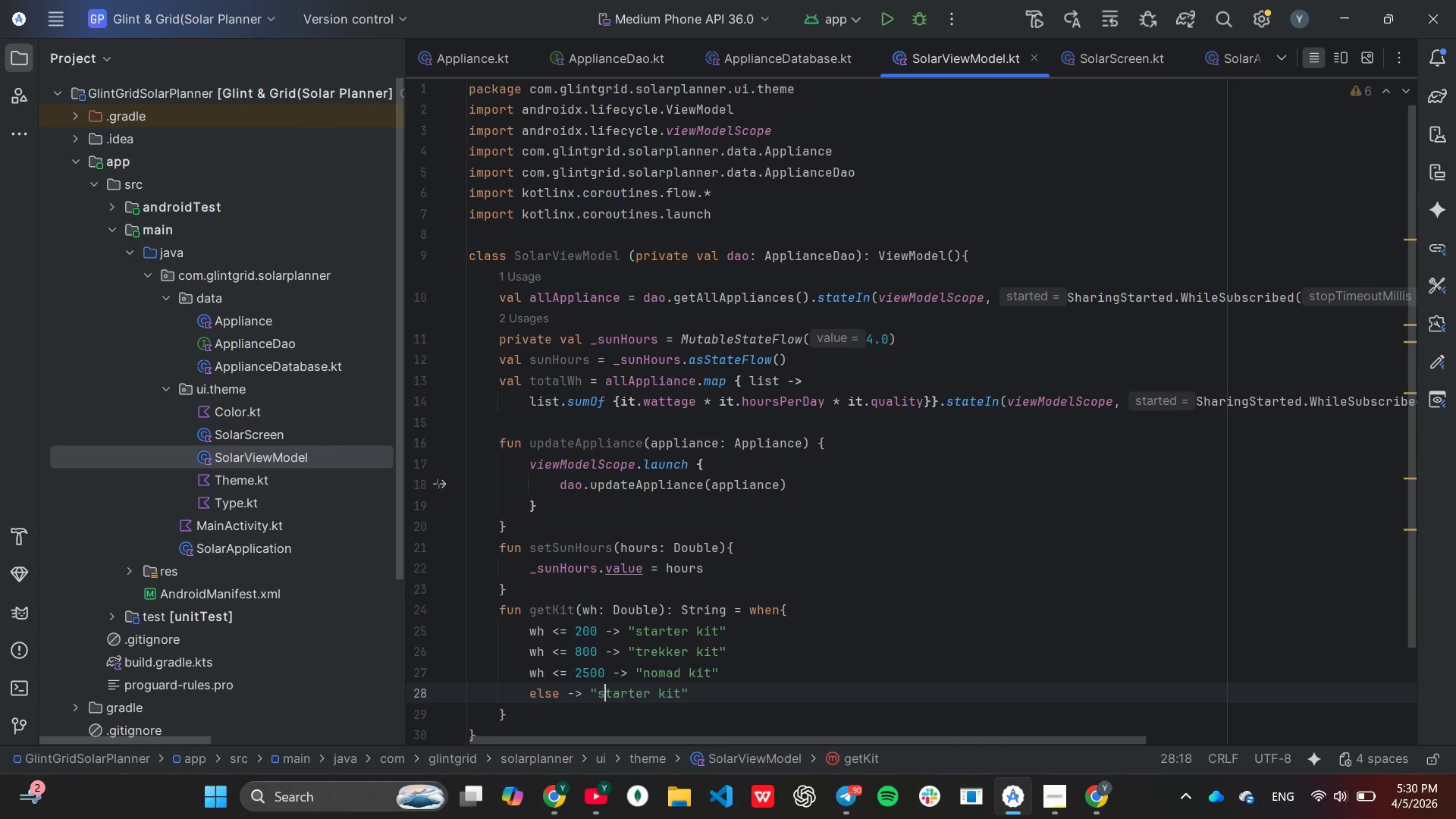 
hold_key(key=ArrowRight, duration=0.69)
 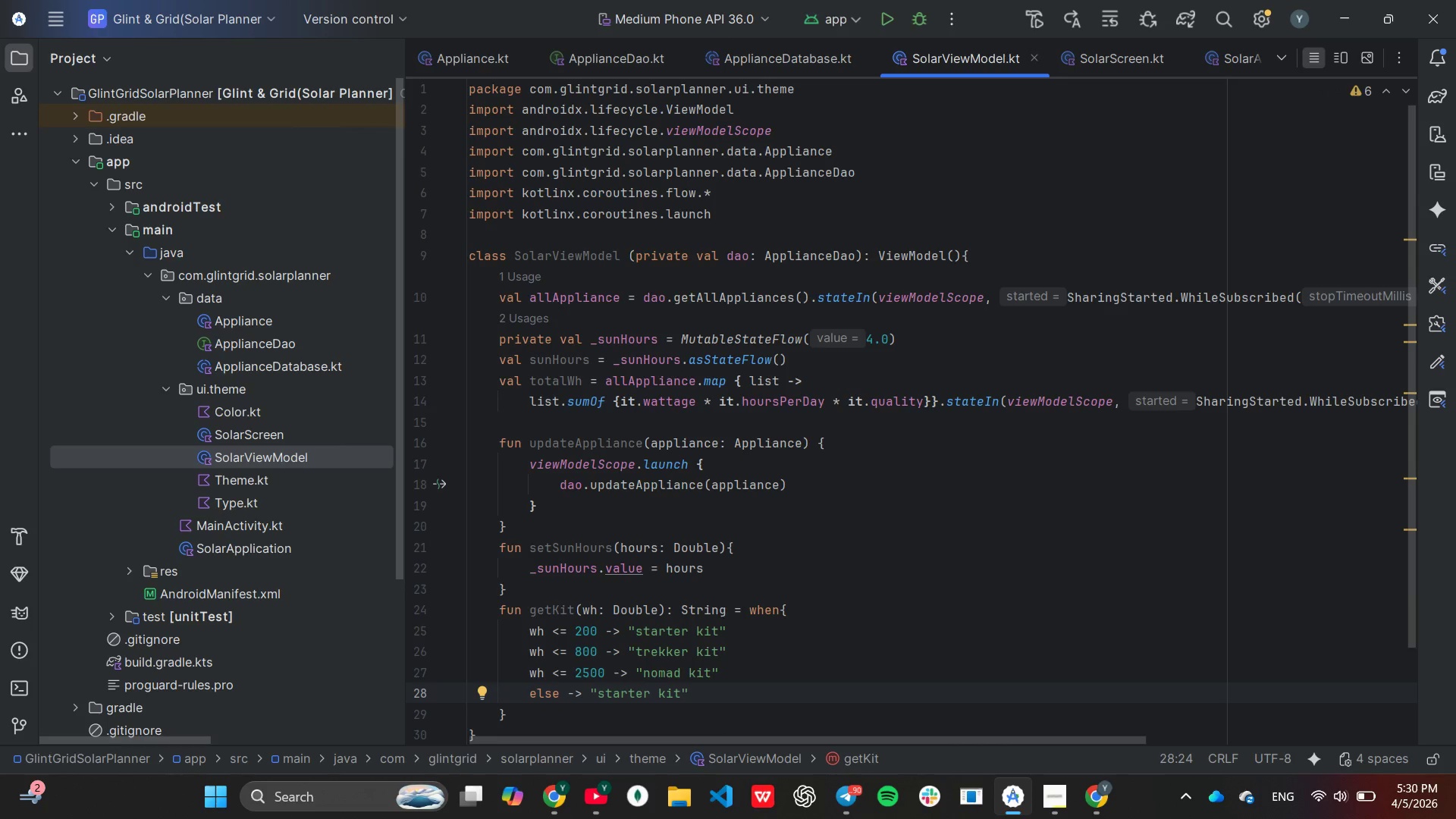 
key(ArrowRight)
 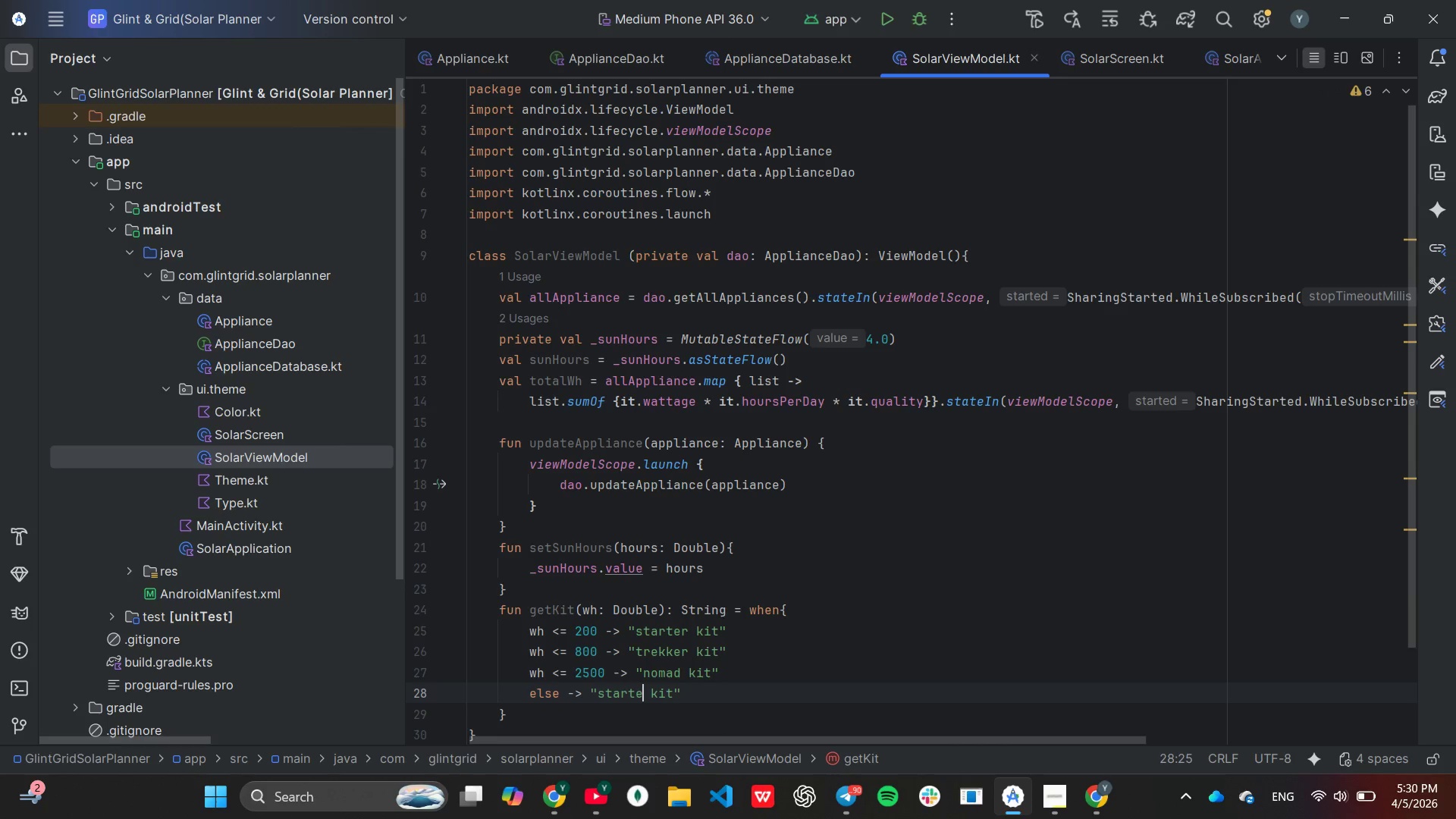 
hold_key(key=Backspace, duration=0.64)
 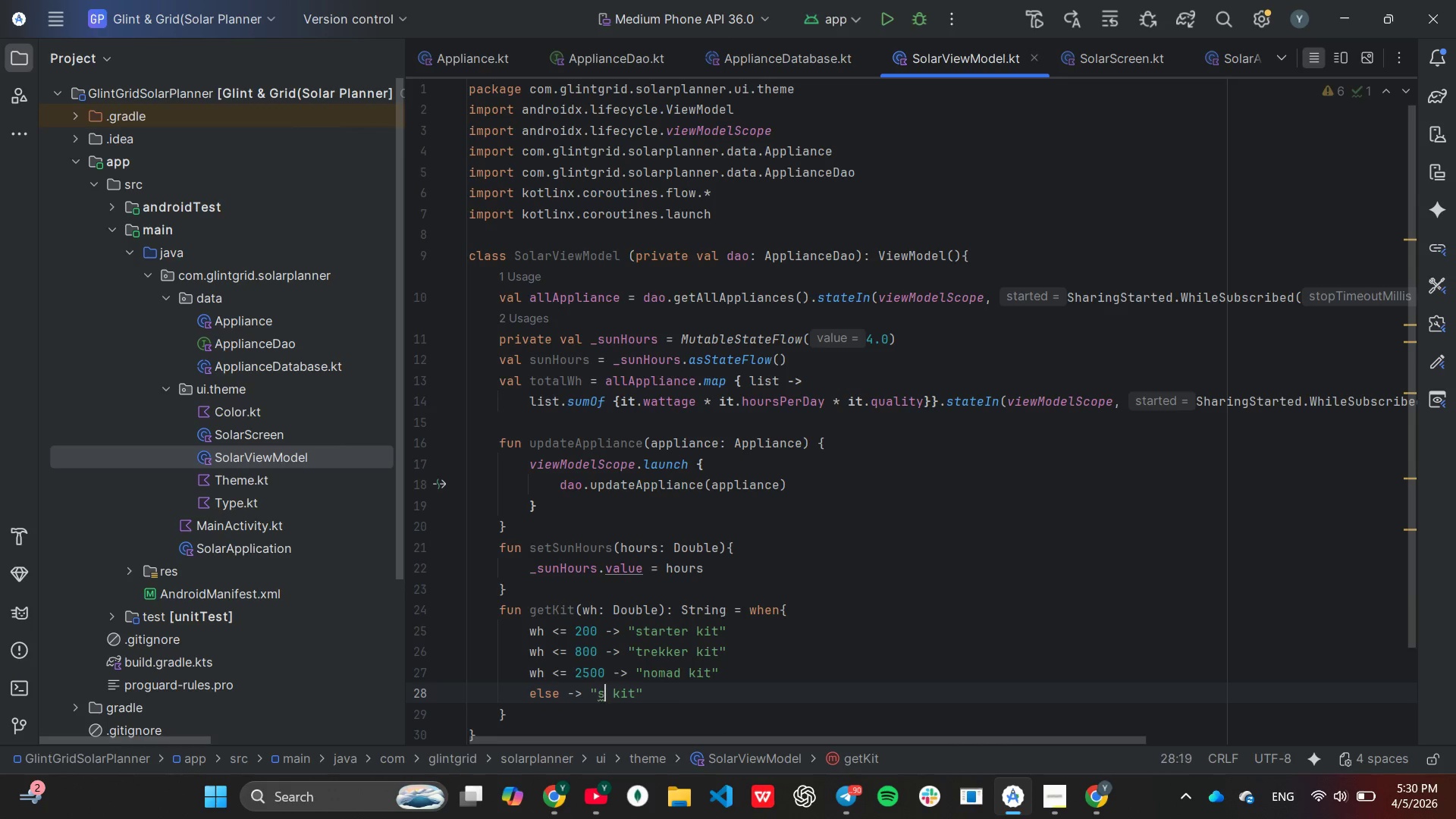 
key(Backspace)
key(Backspace)
type(homestead)
 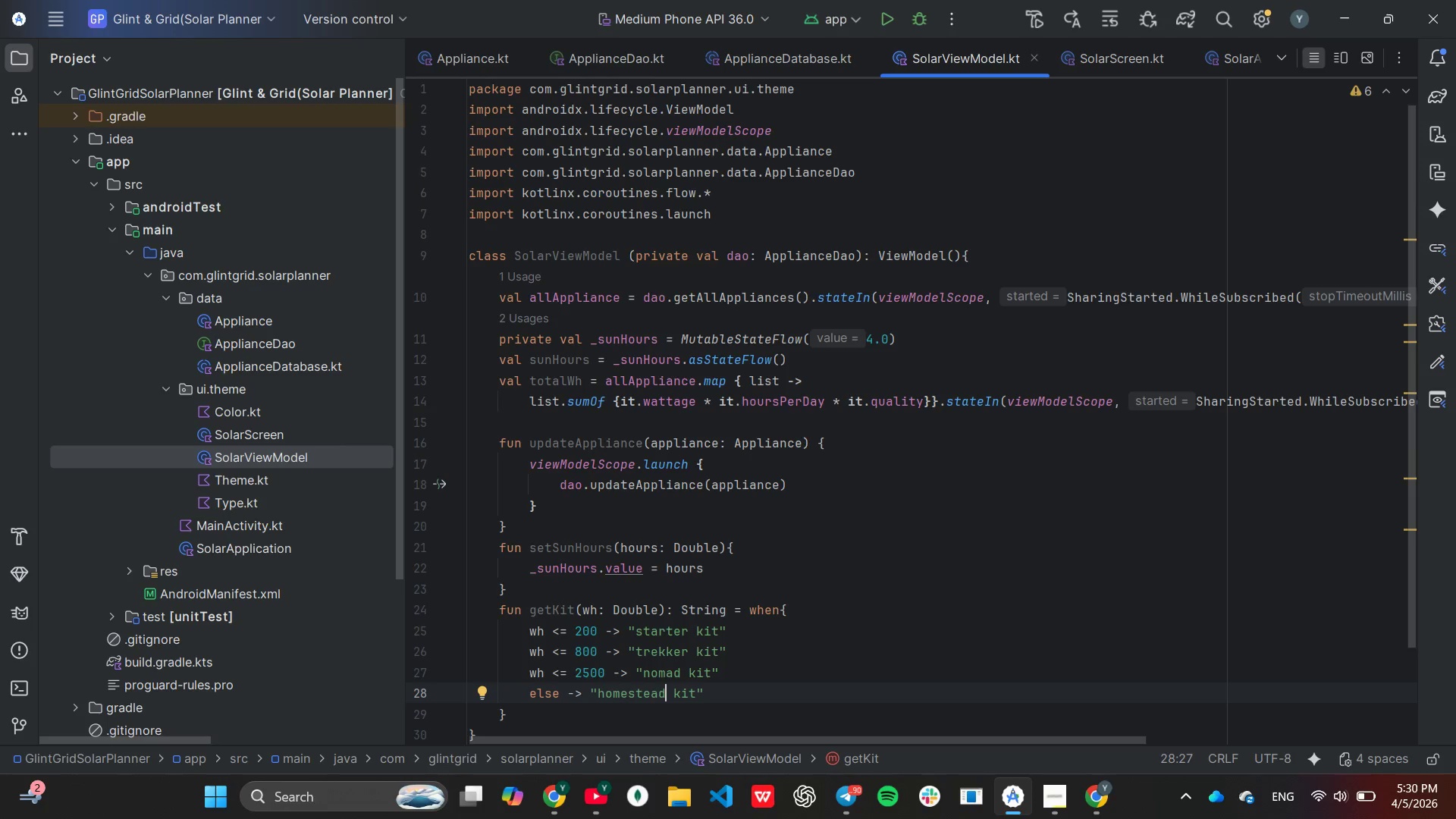 
key(ArrowDown)
 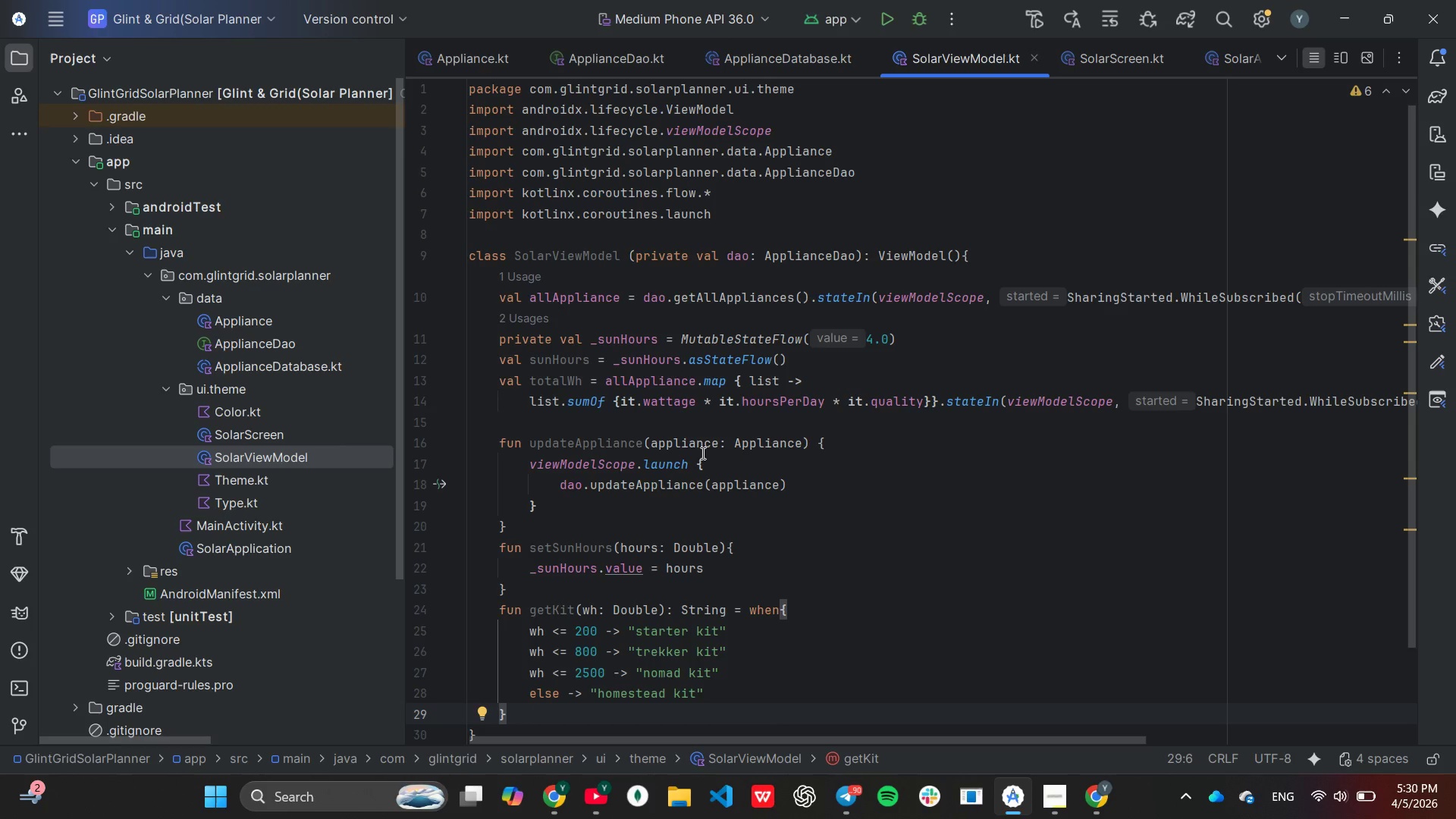 
scroll: coordinate [823, 421], scroll_direction: down, amount: 4.0
 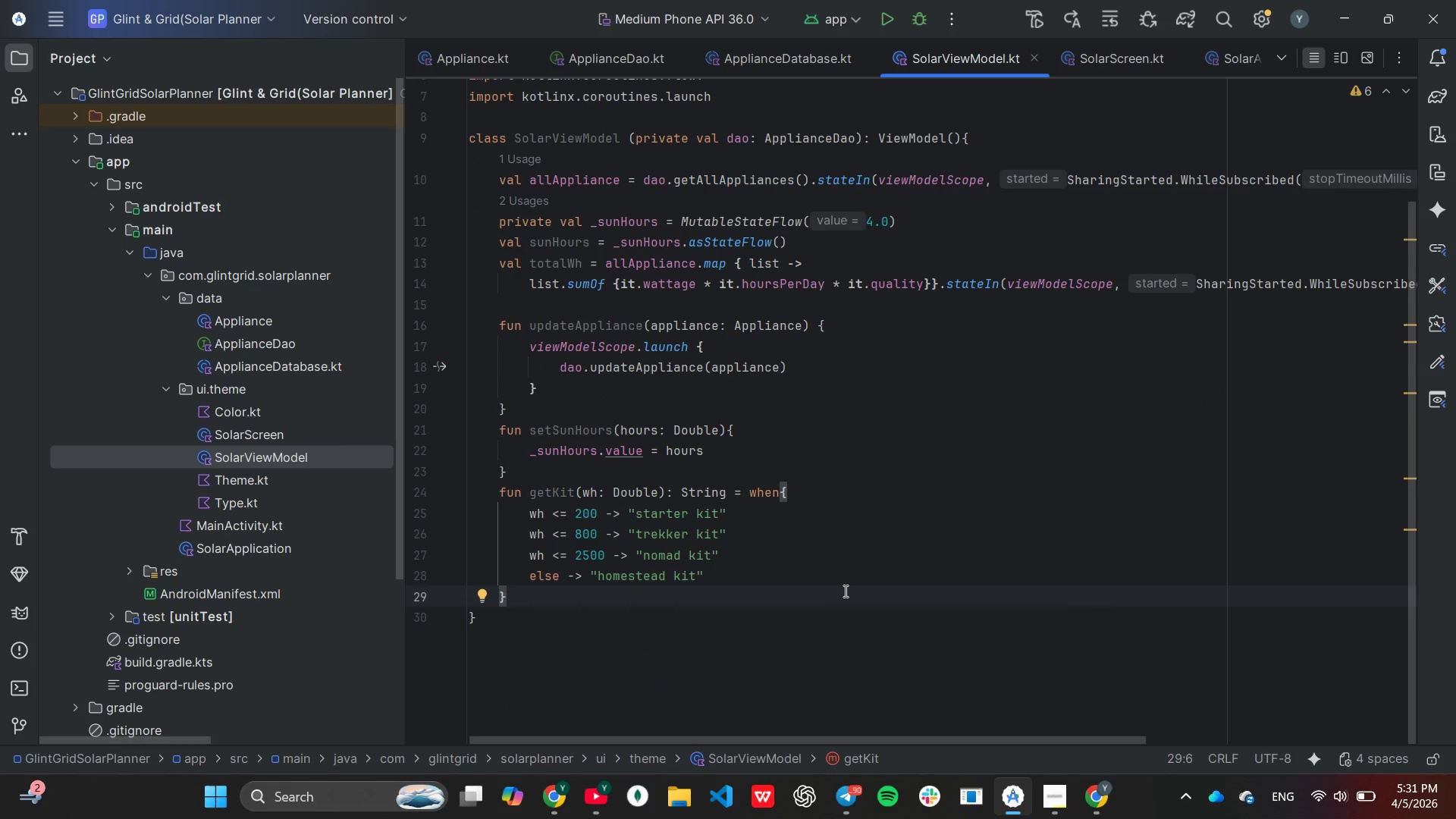 
key(Enter)